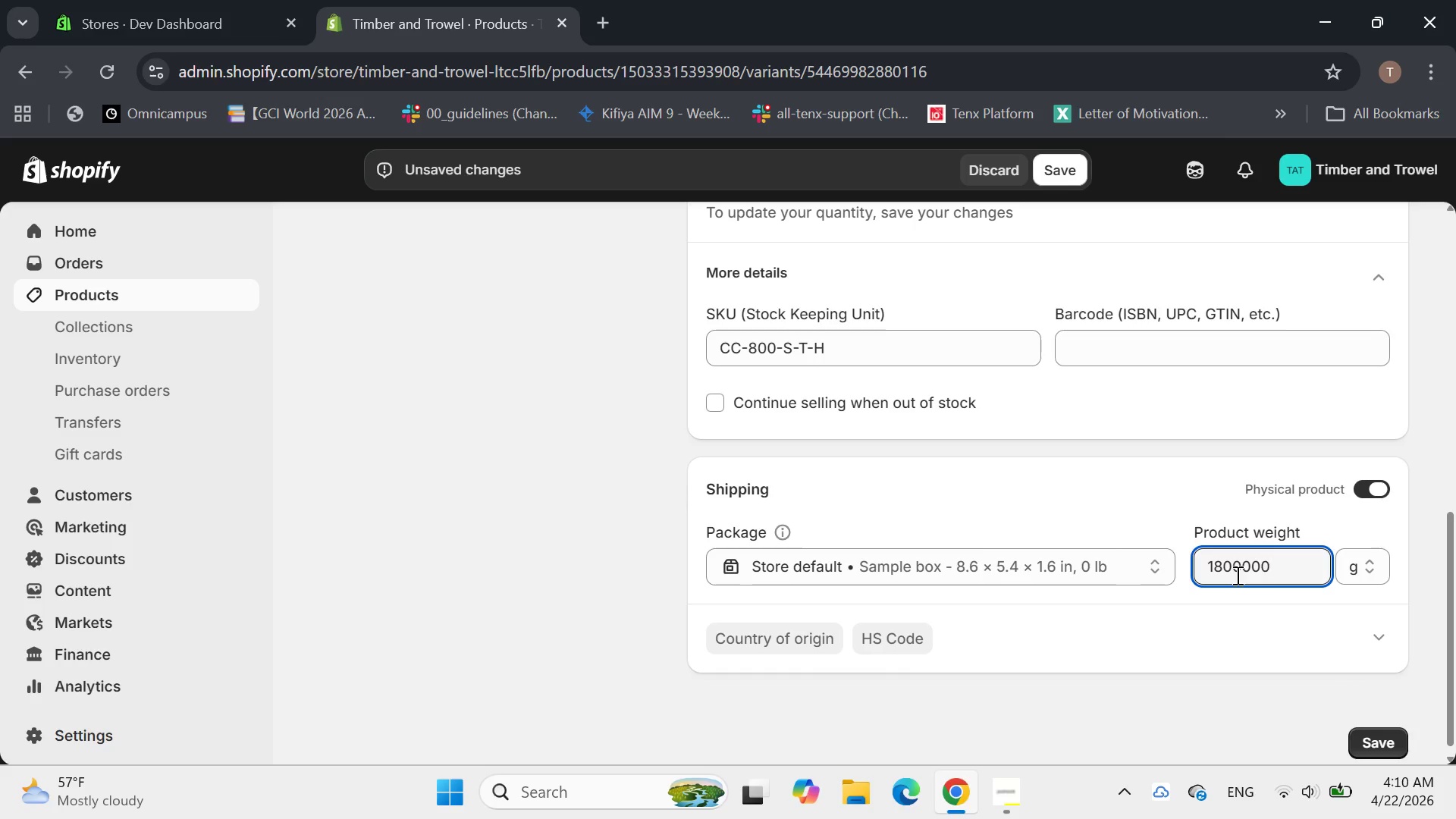 
key(Enter)
 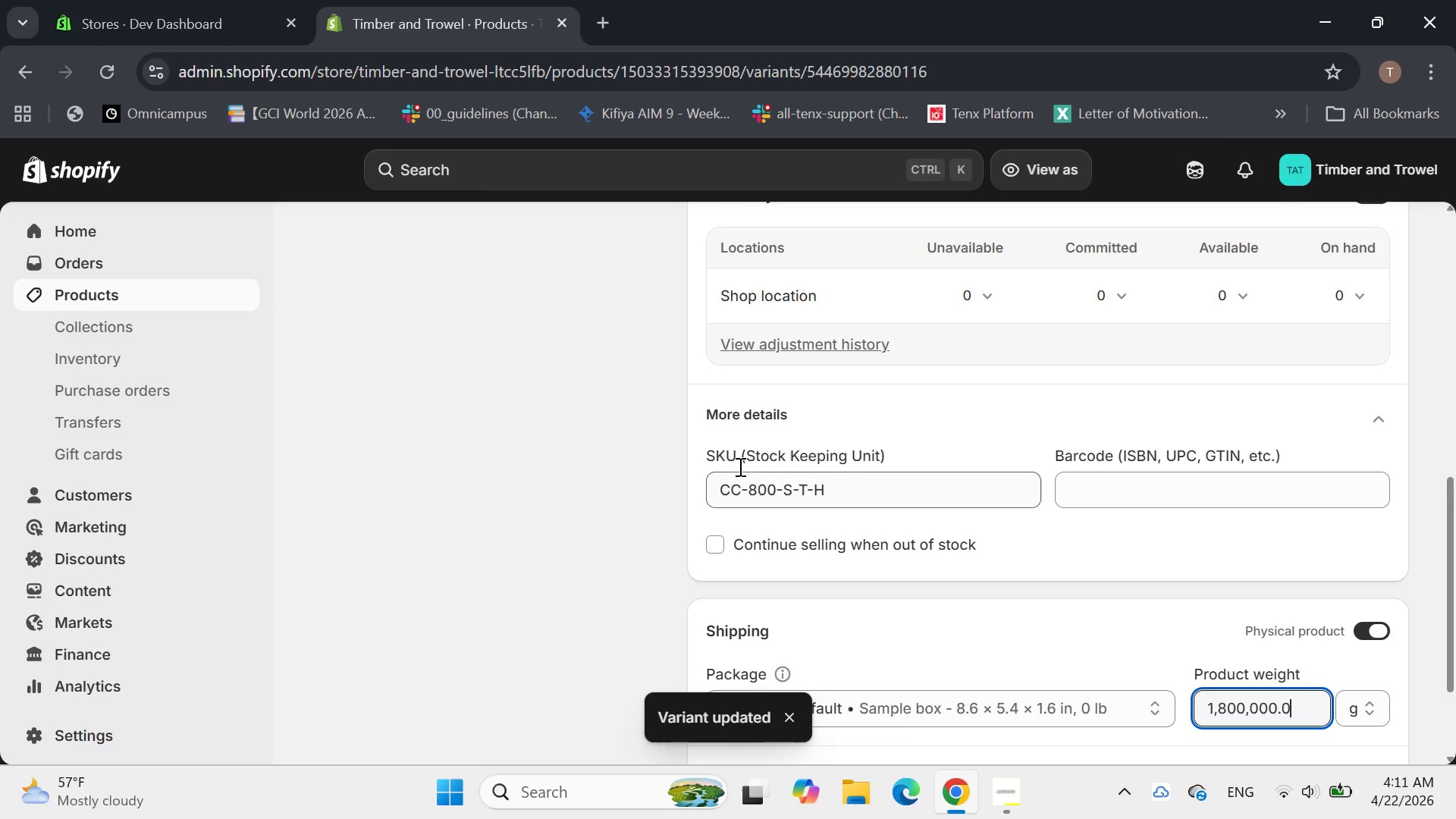 
wait(6.42)
 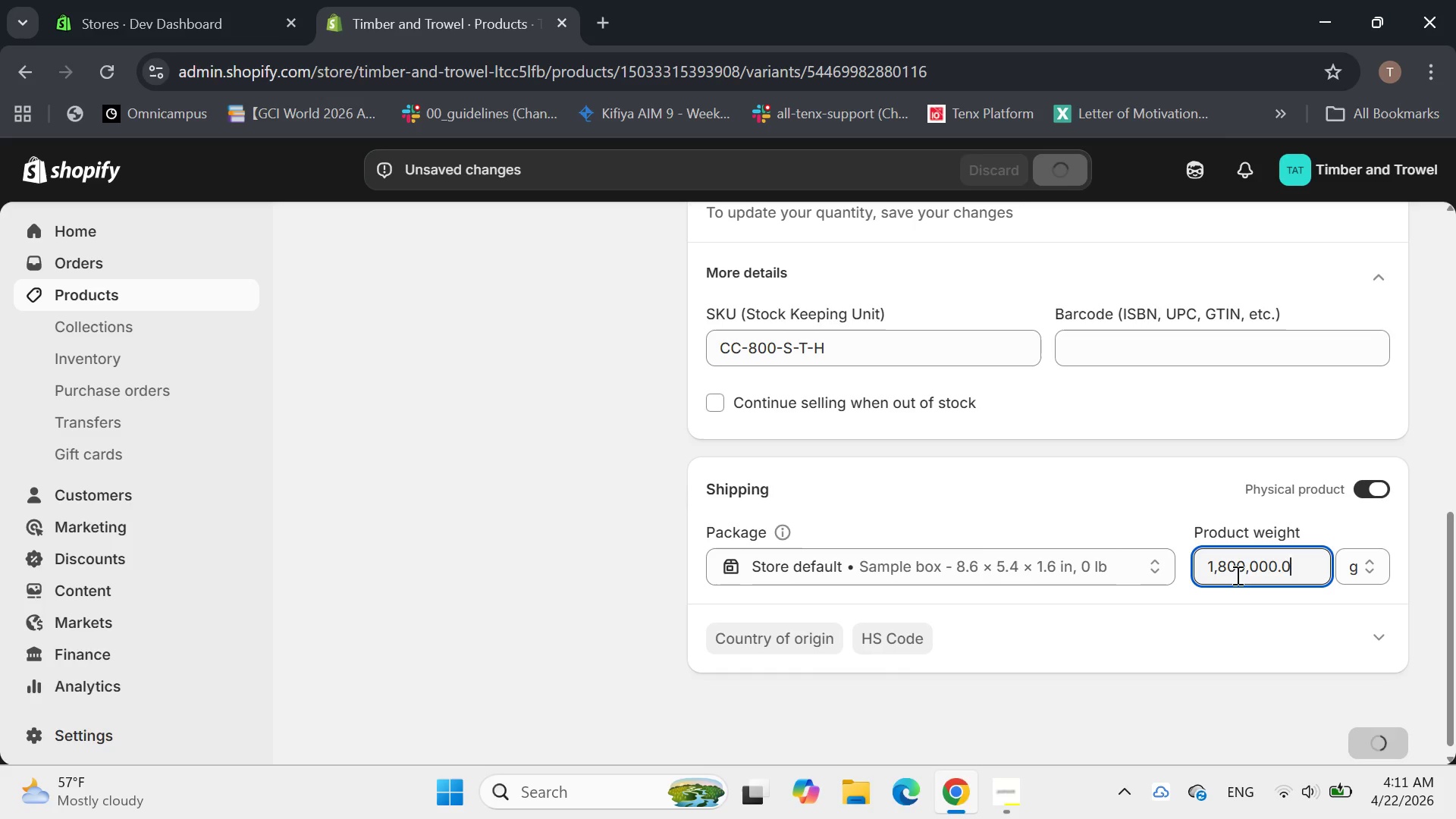 
left_click([415, 624])
 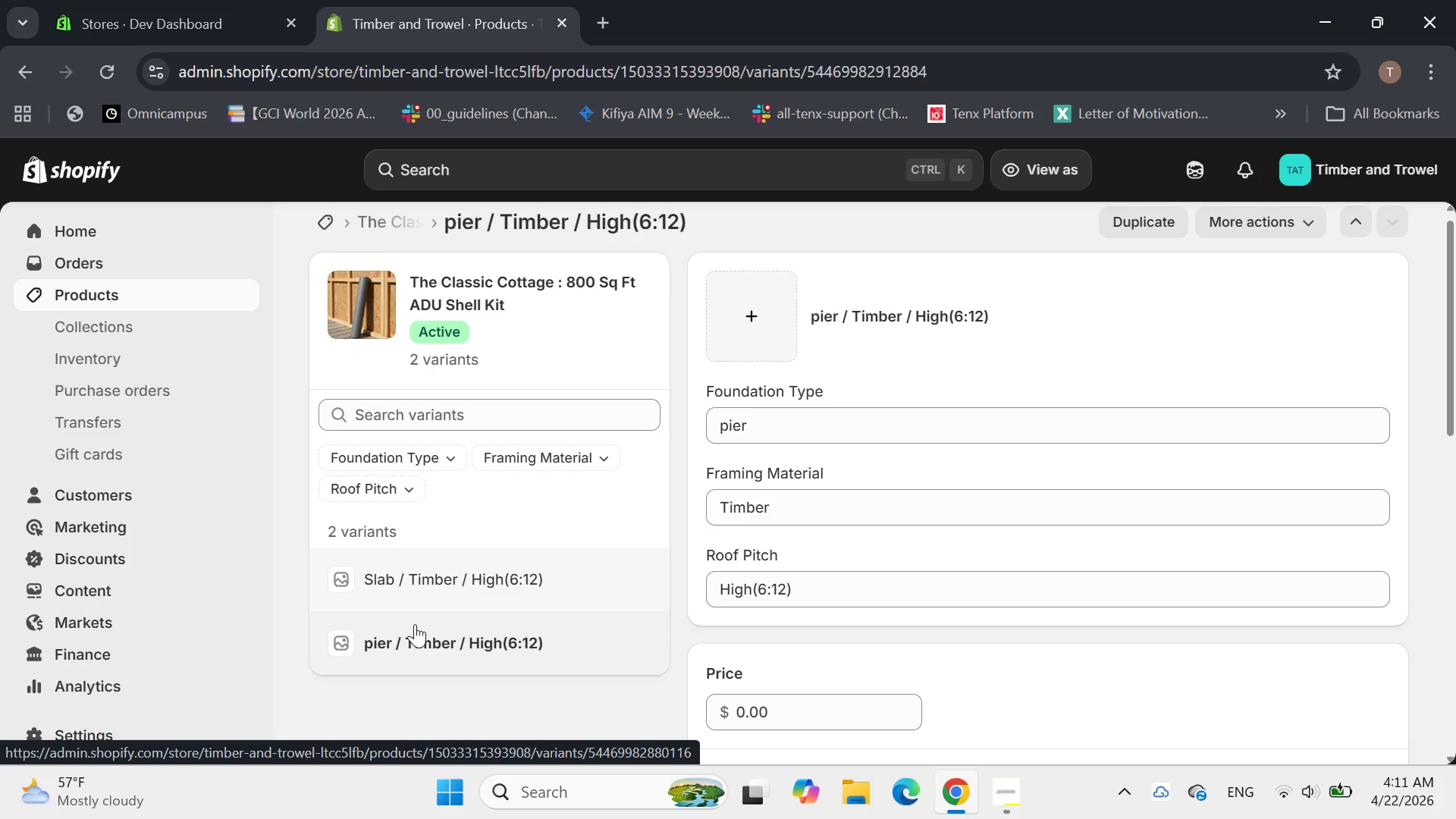 
wait(9.84)
 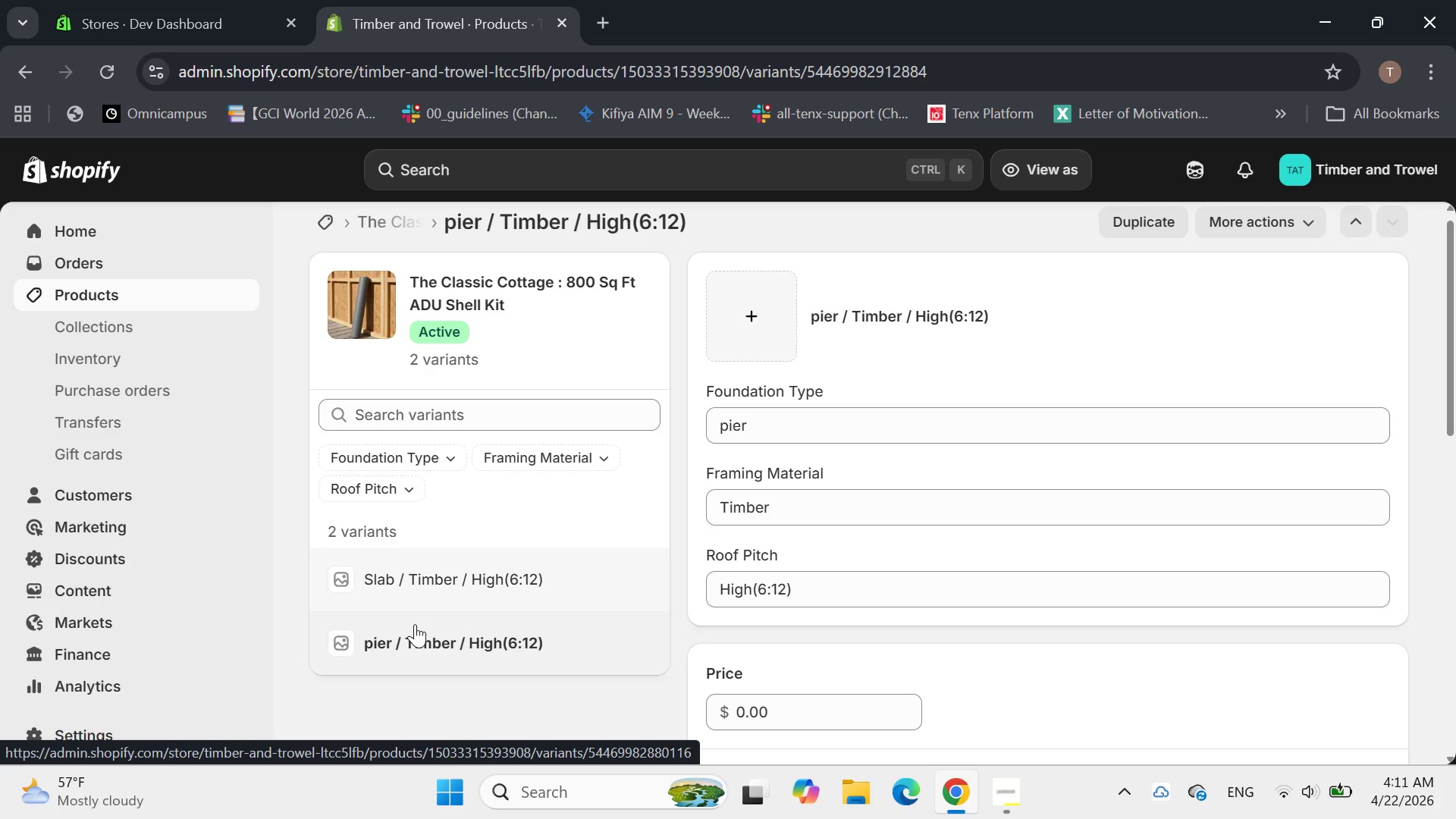 
left_click([777, 538])
 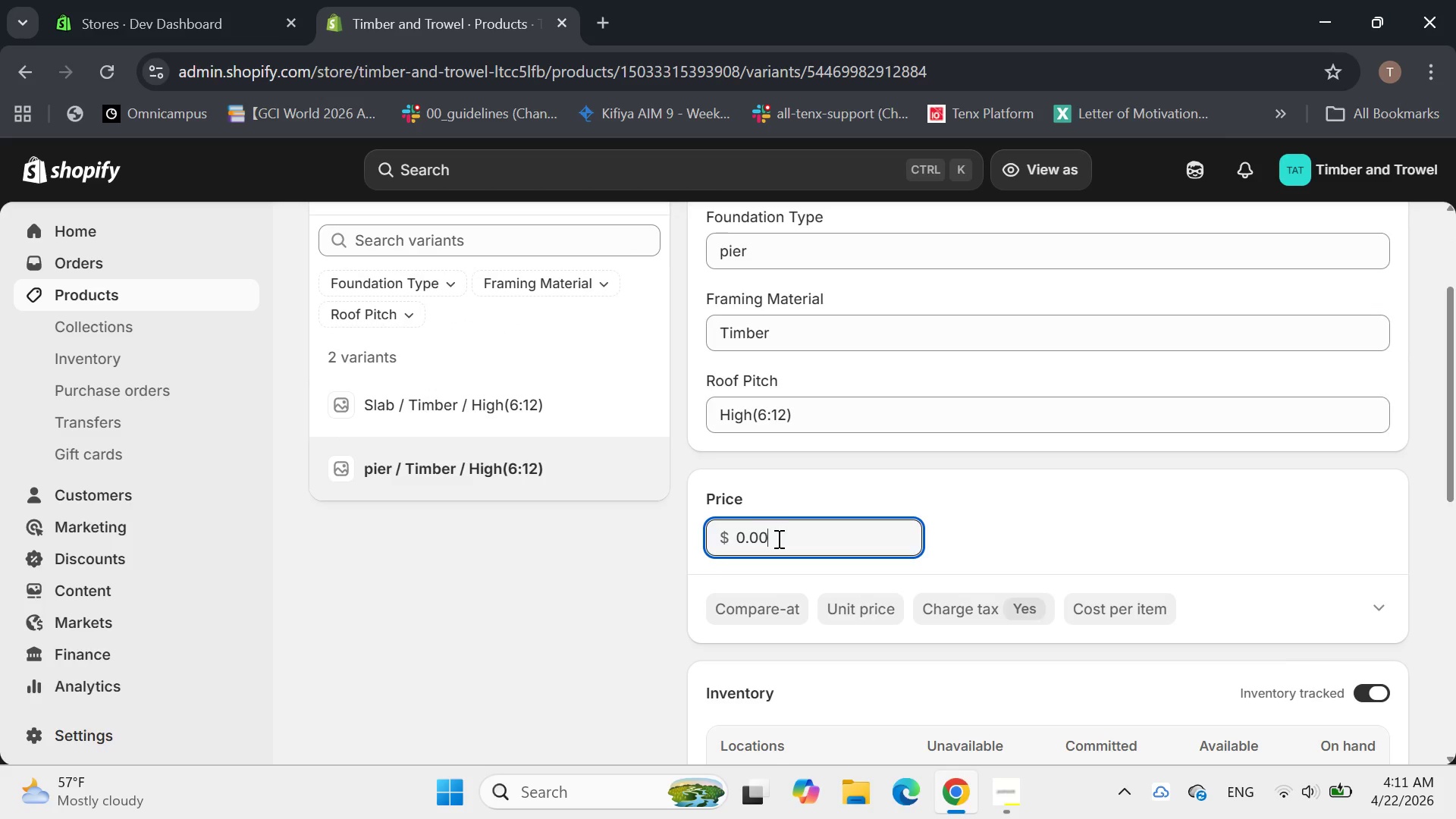 
hold_key(key=Backspace, duration=0.75)
 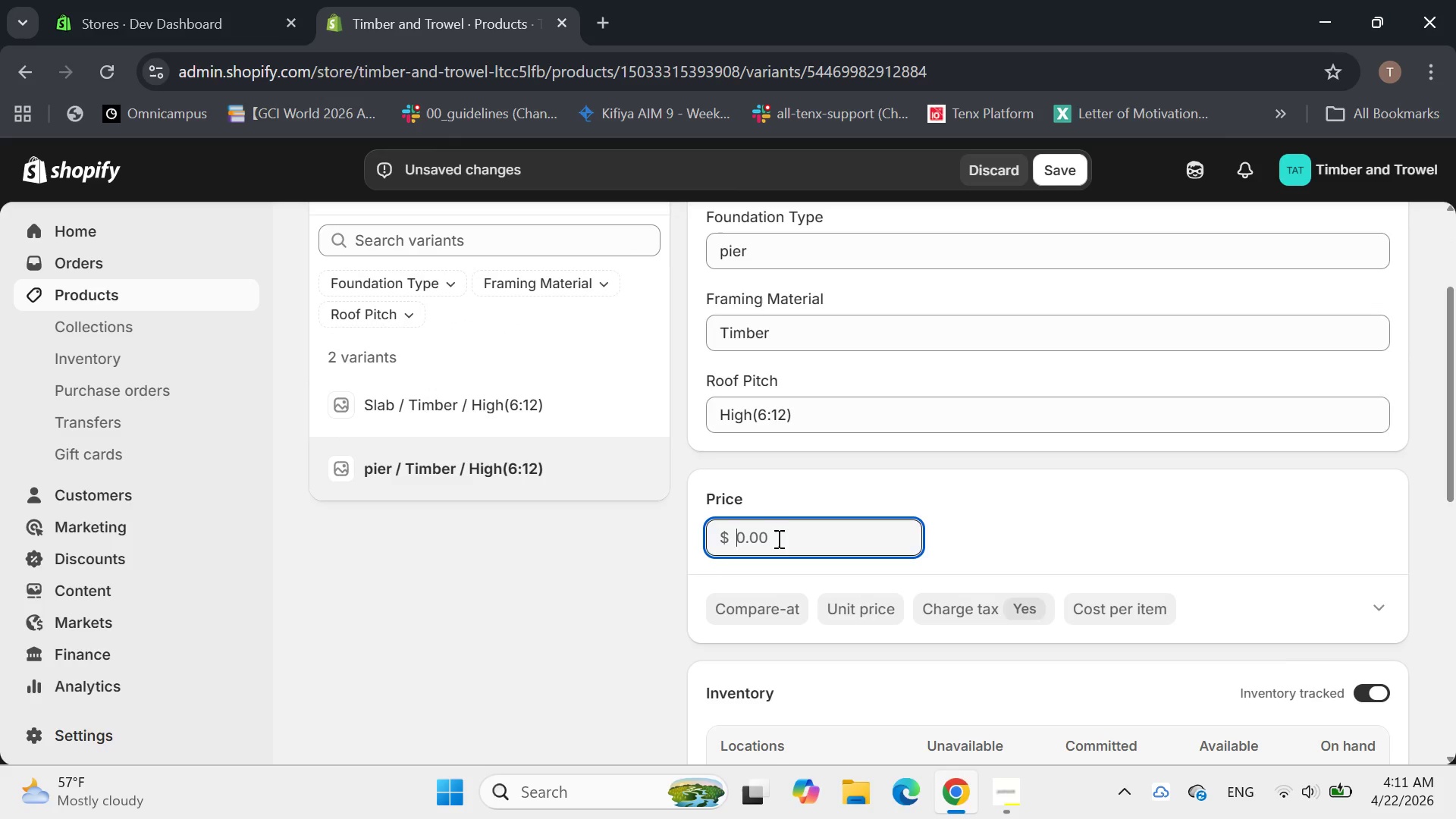 
key(Backspace)
type(58000)
 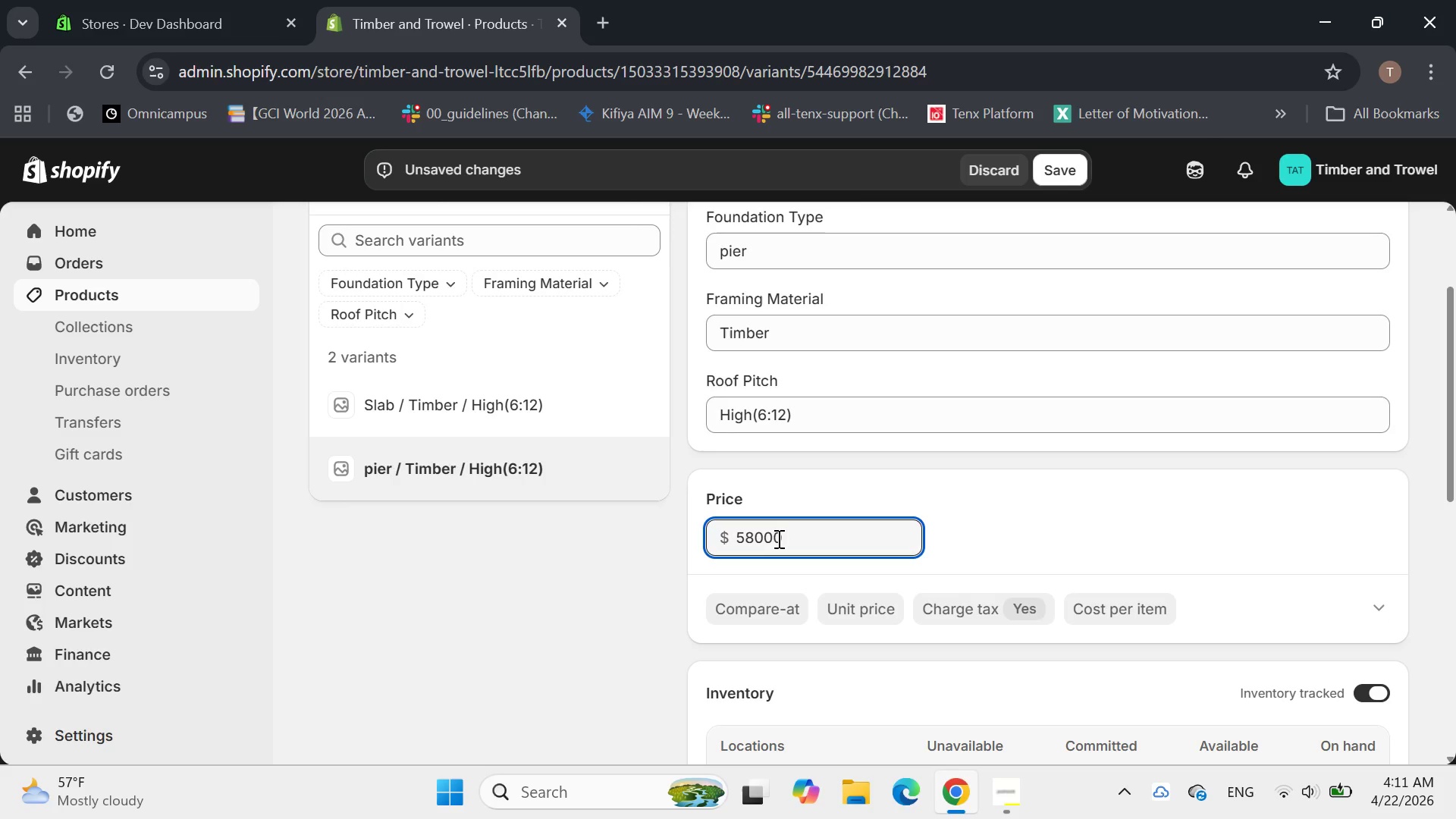 
key(Enter)
 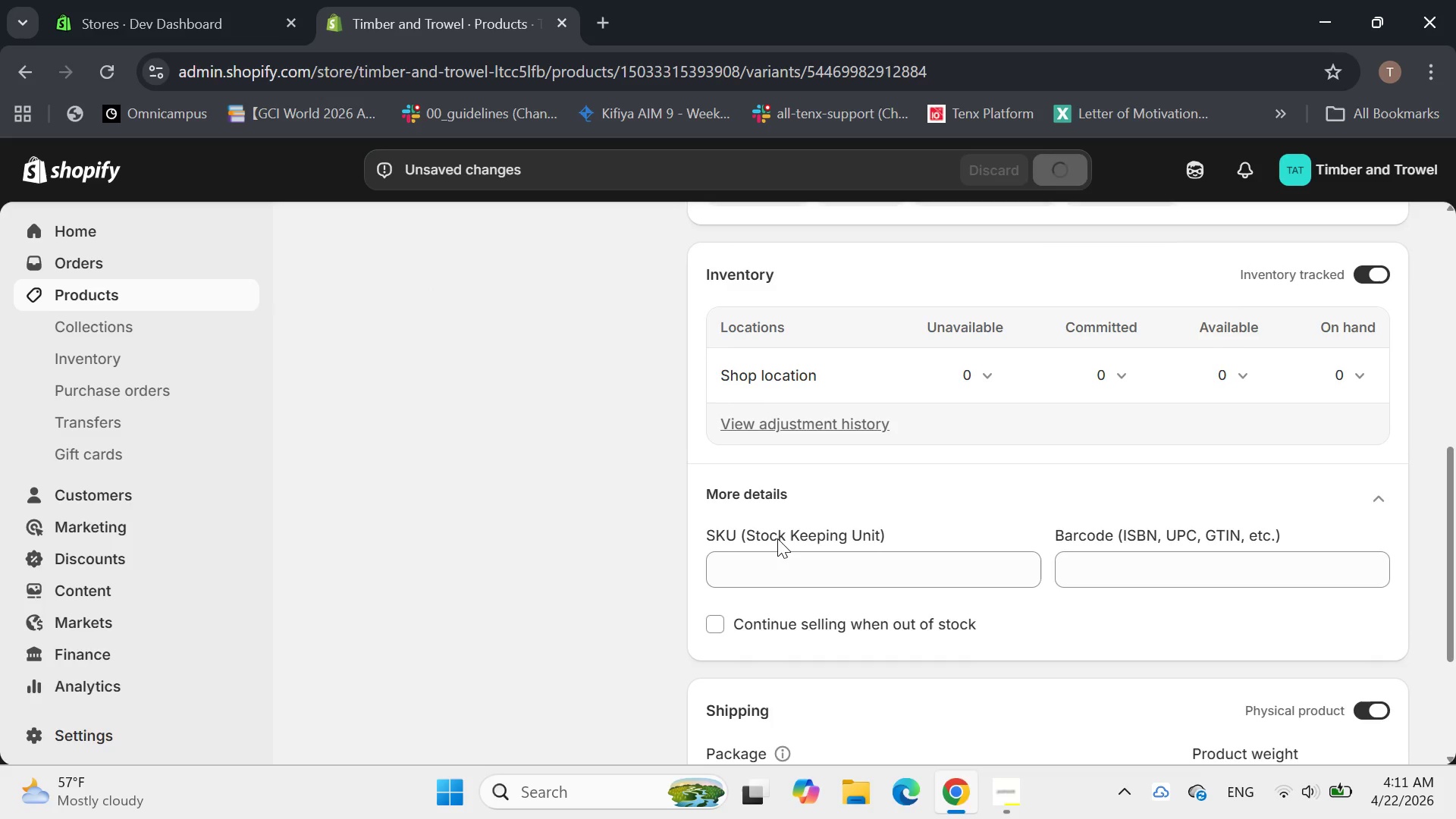 
left_click([777, 538])
 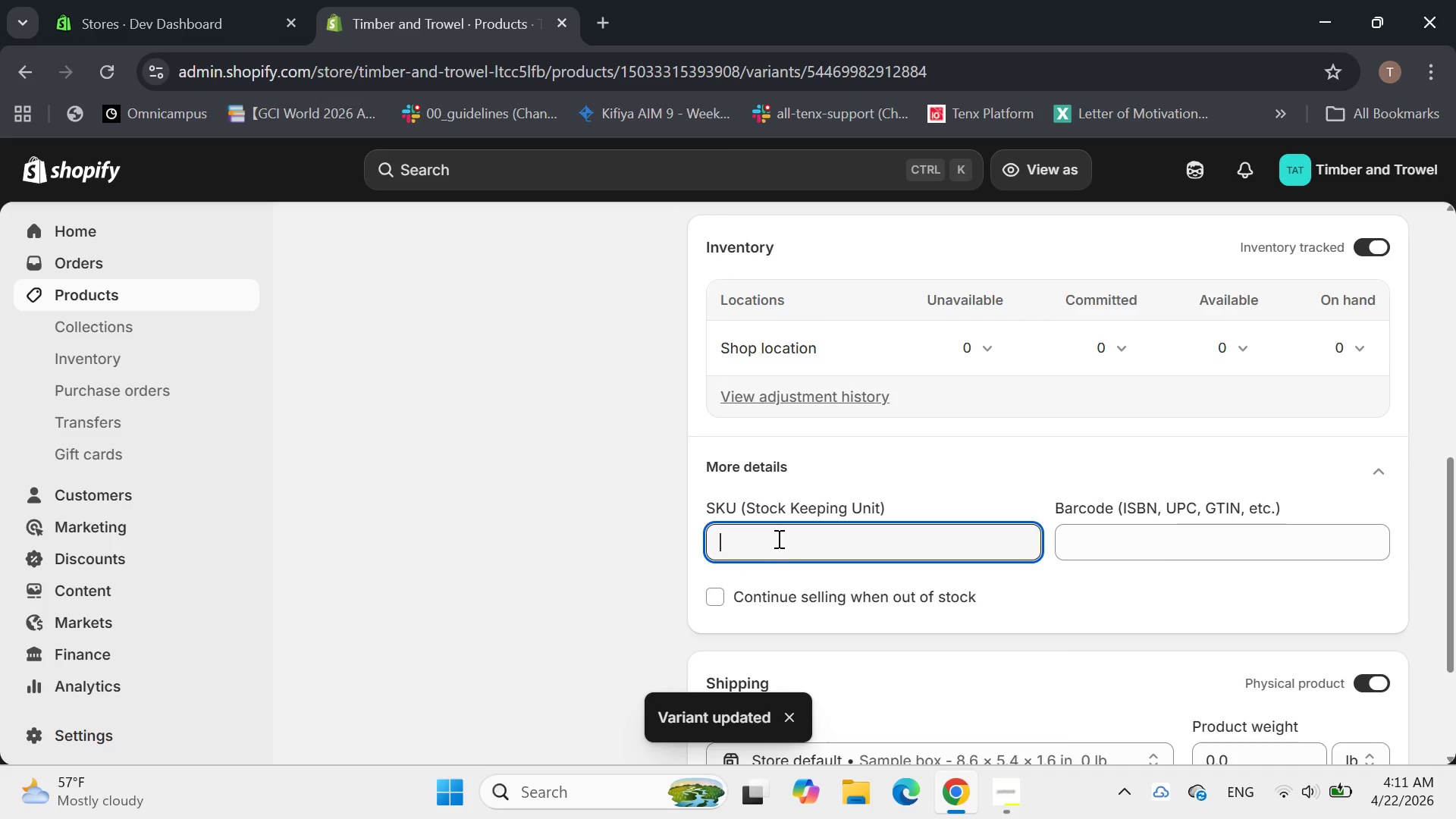 
type(CC-800-P-T-H)
 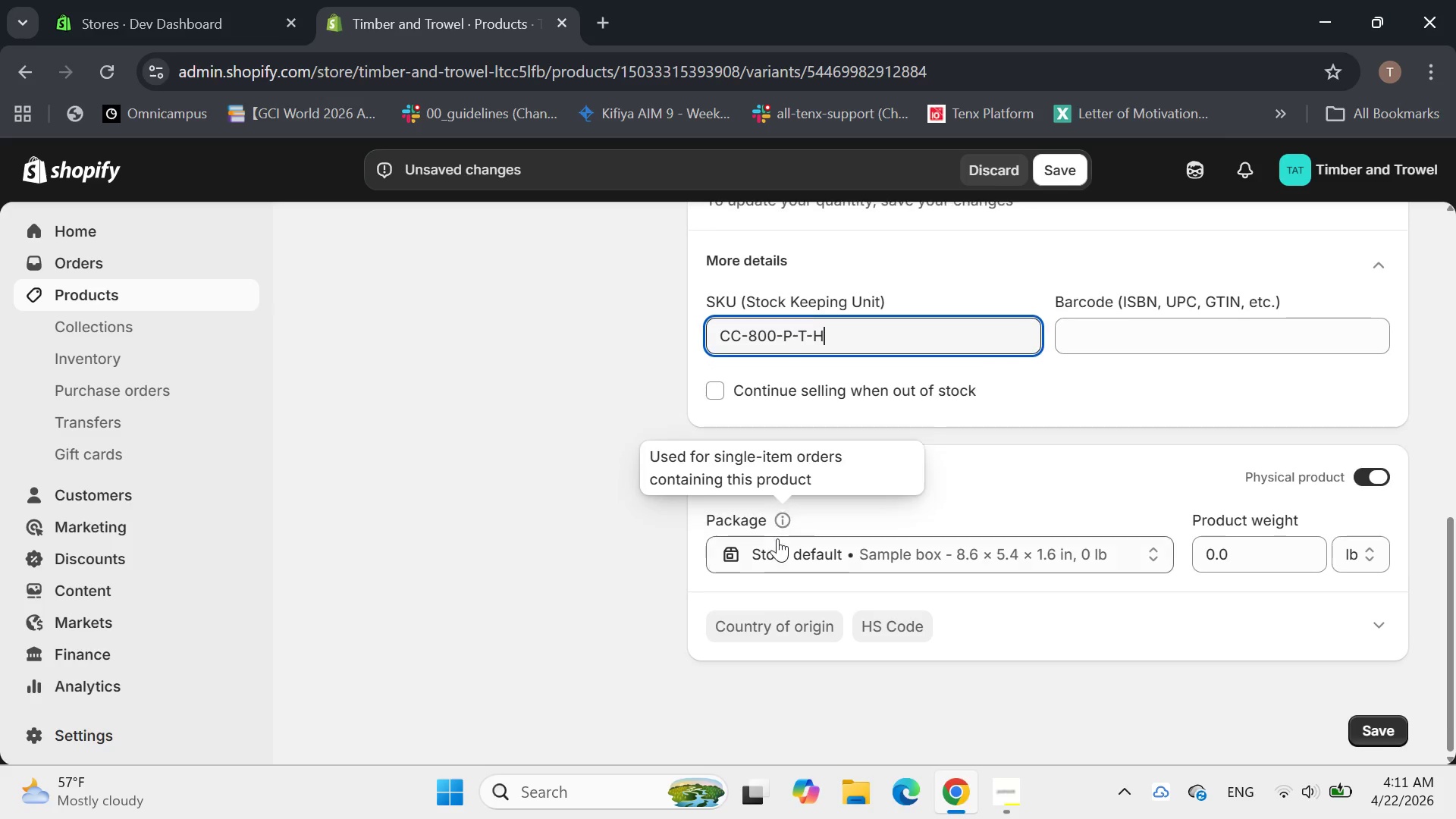 
left_click([1381, 550])
 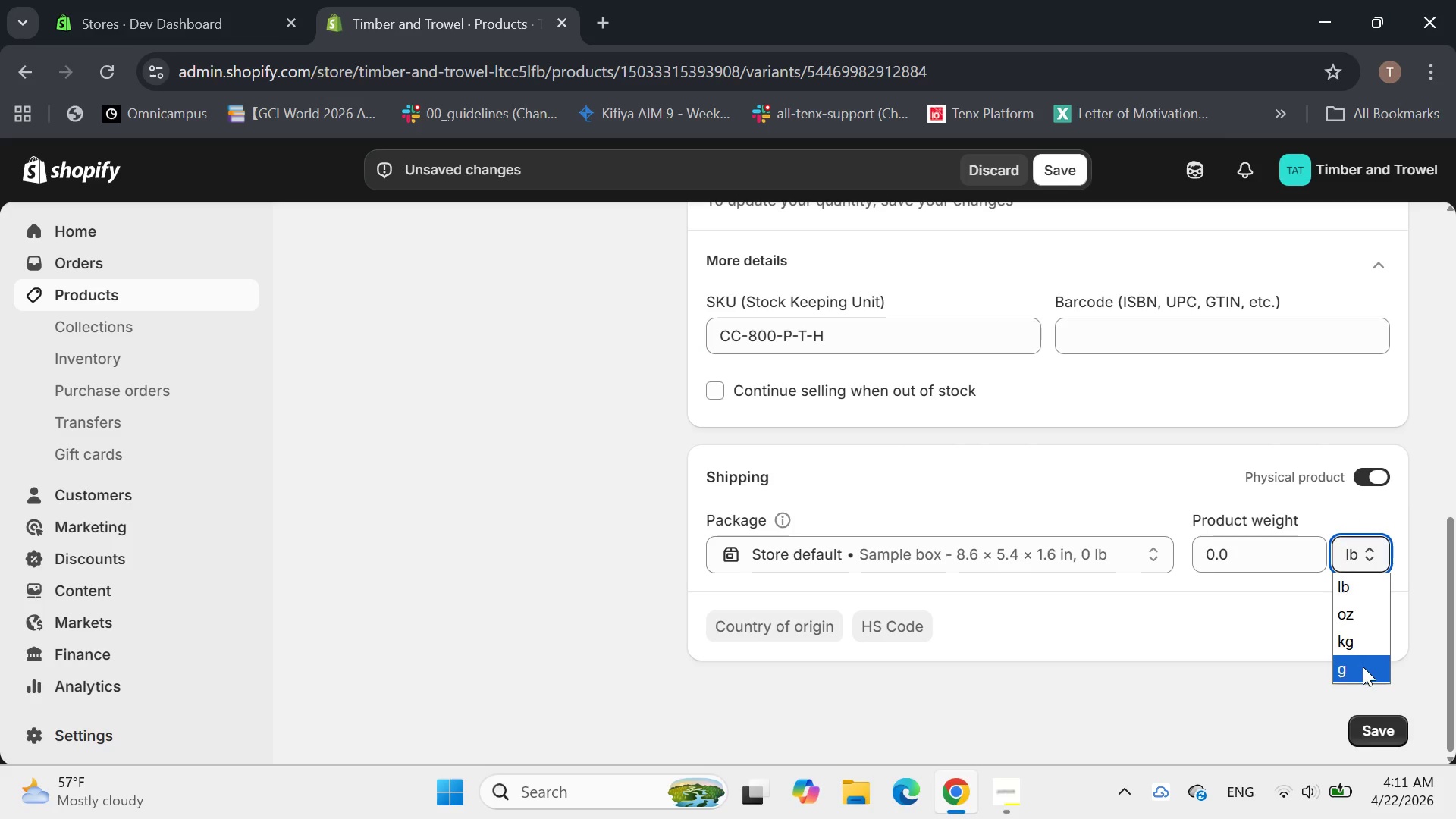 
left_click([1362, 667])
 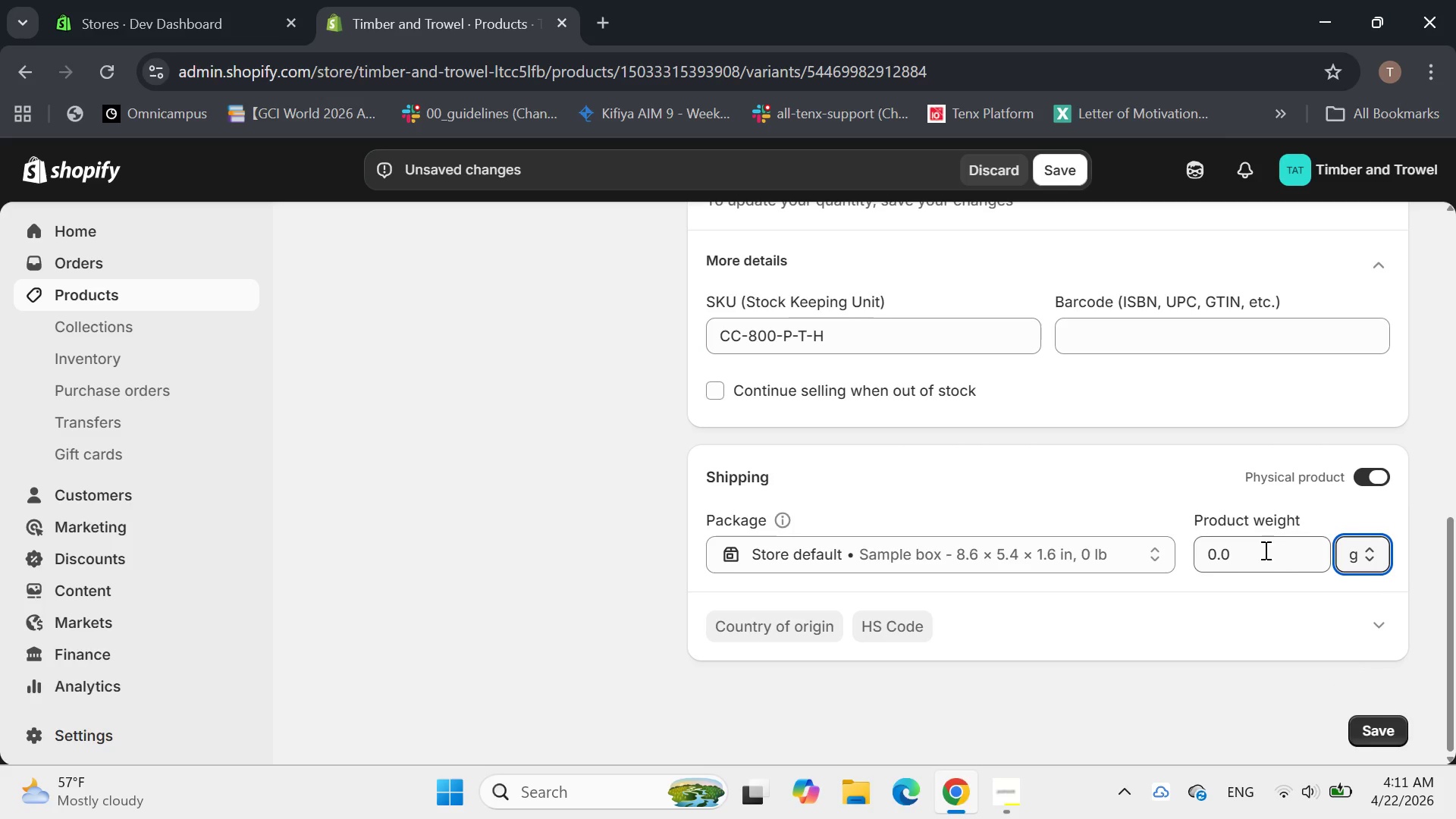 
left_click([1262, 548])
 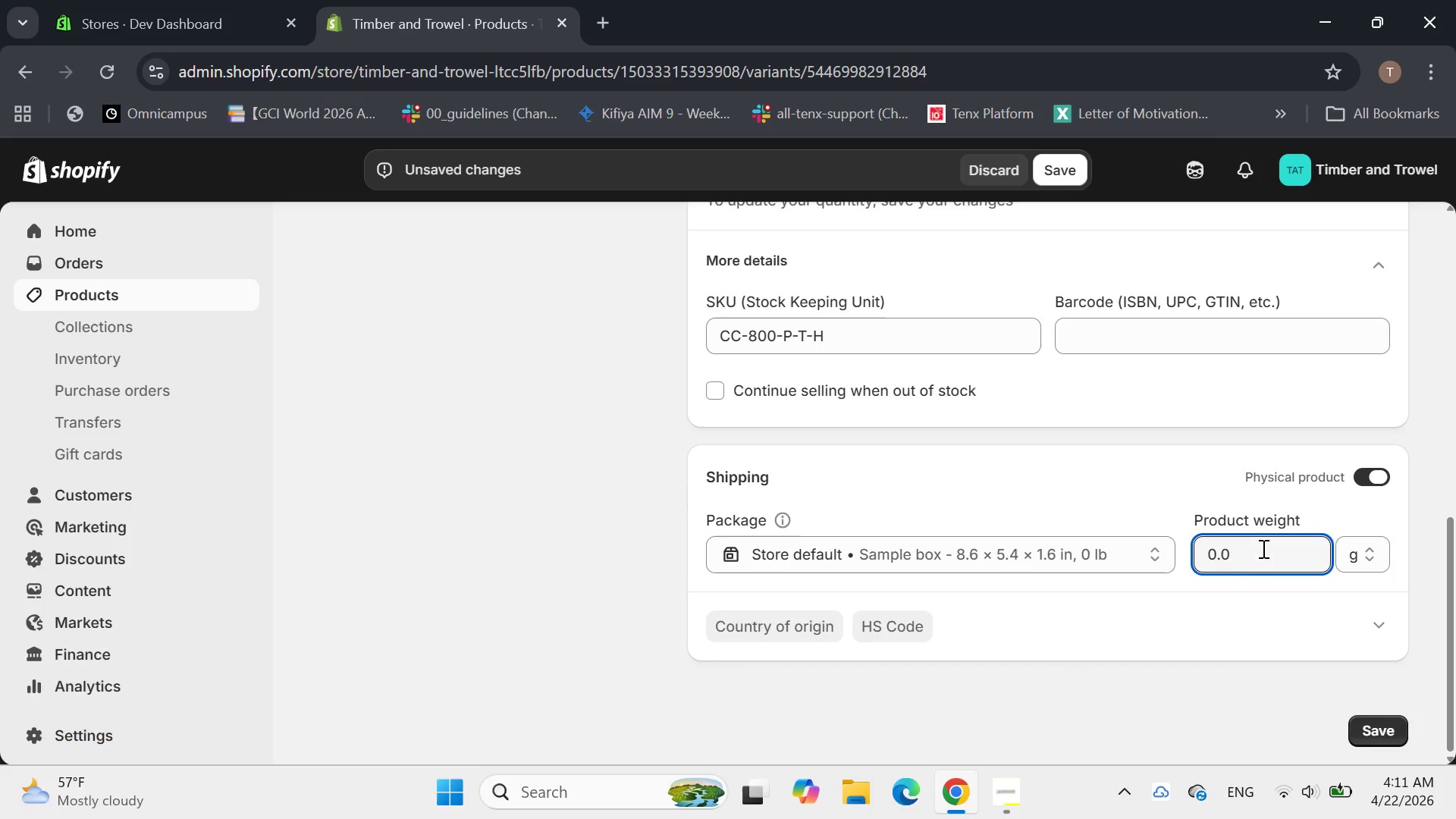 
key(Backspace)
 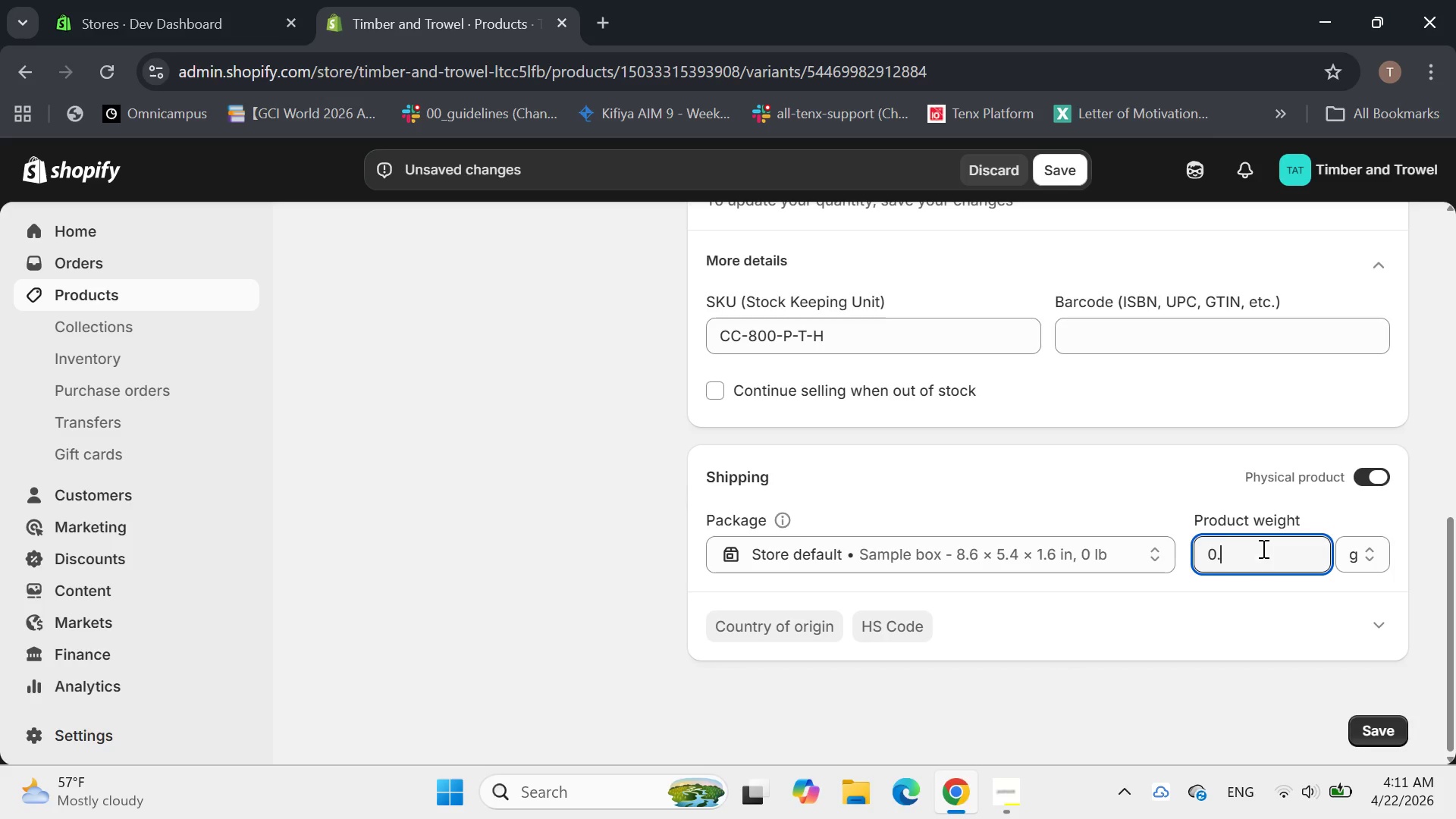 
key(Backspace)
 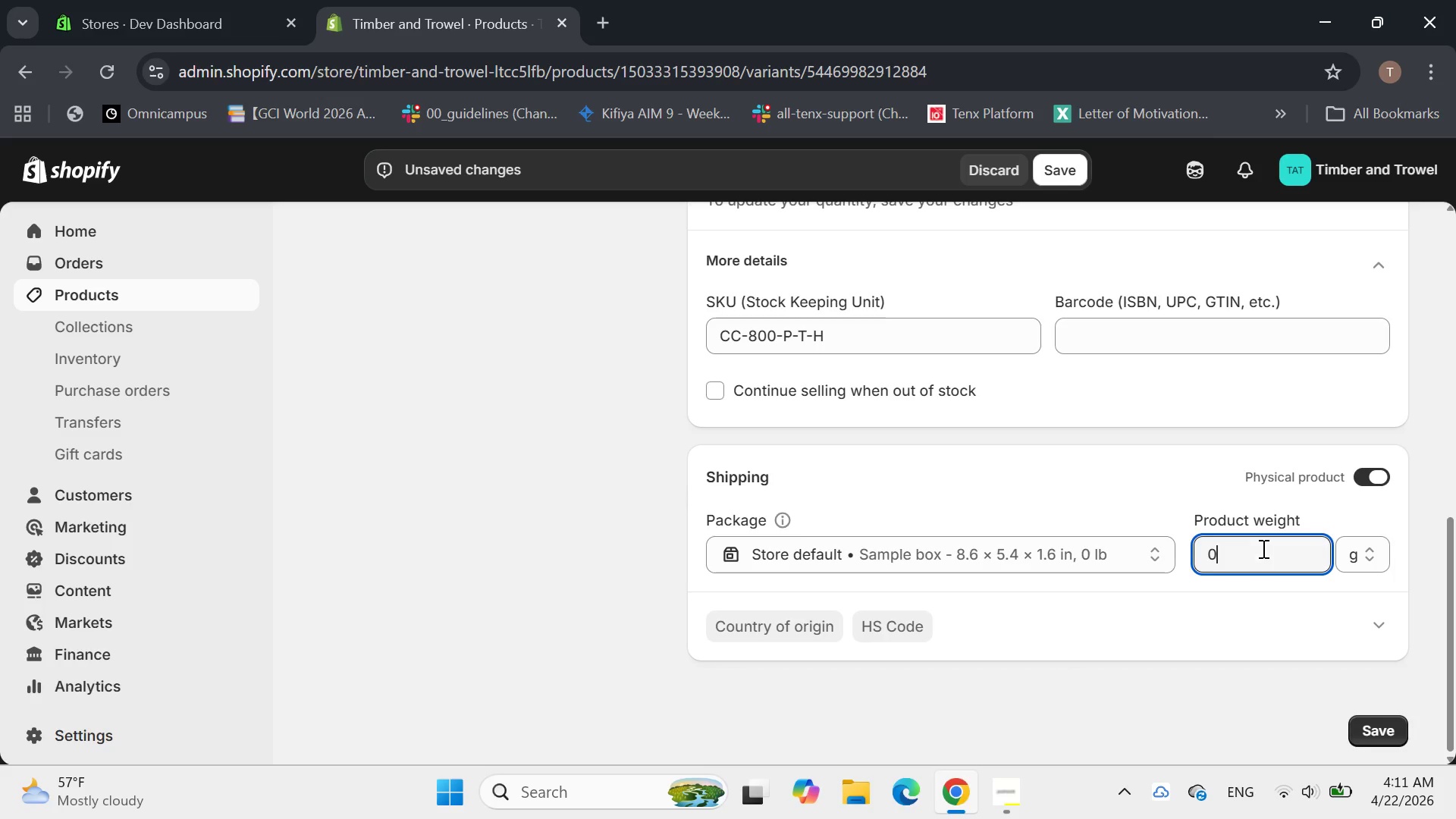 
key(Backspace)
 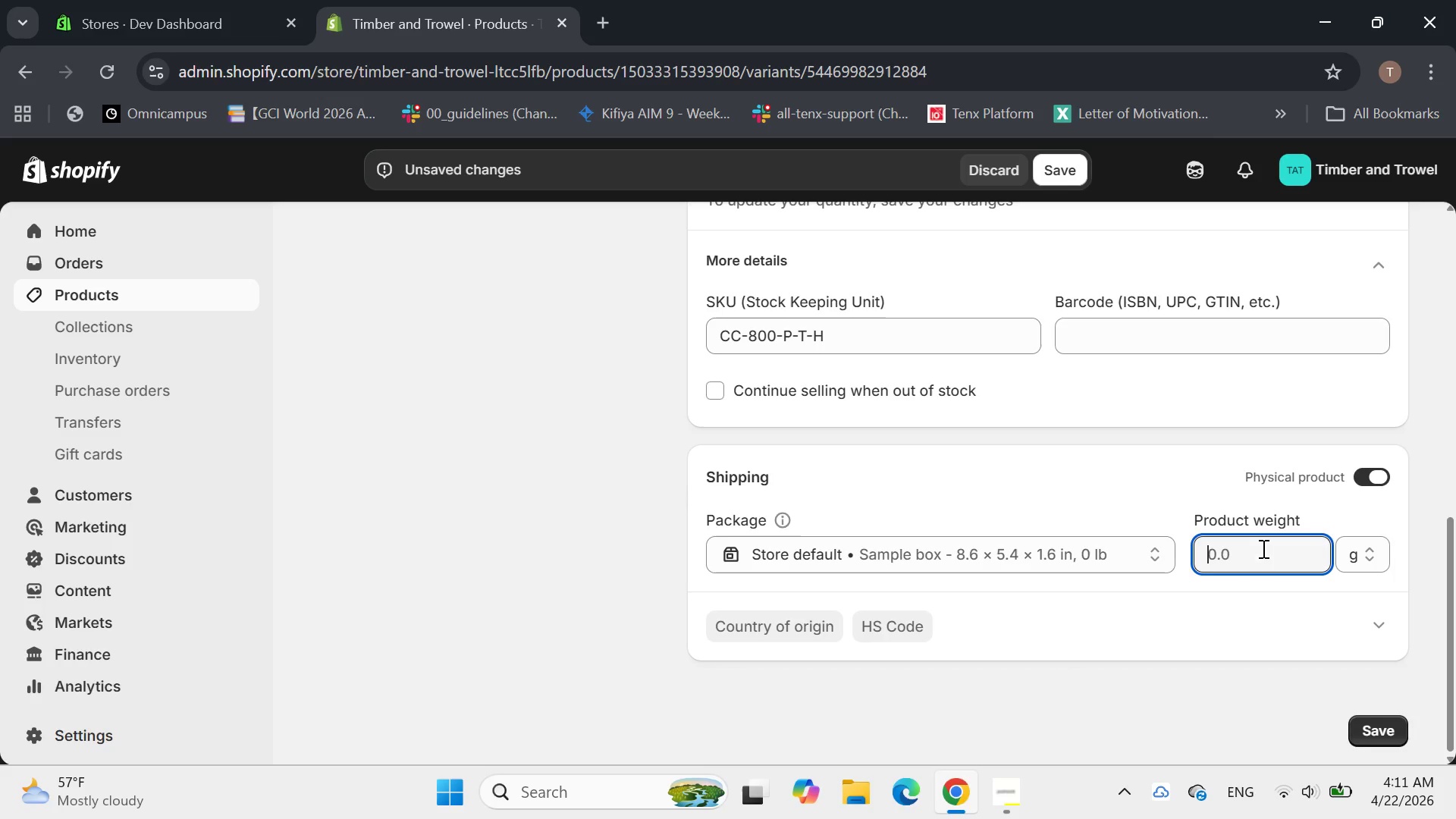 
wait(8.0)
 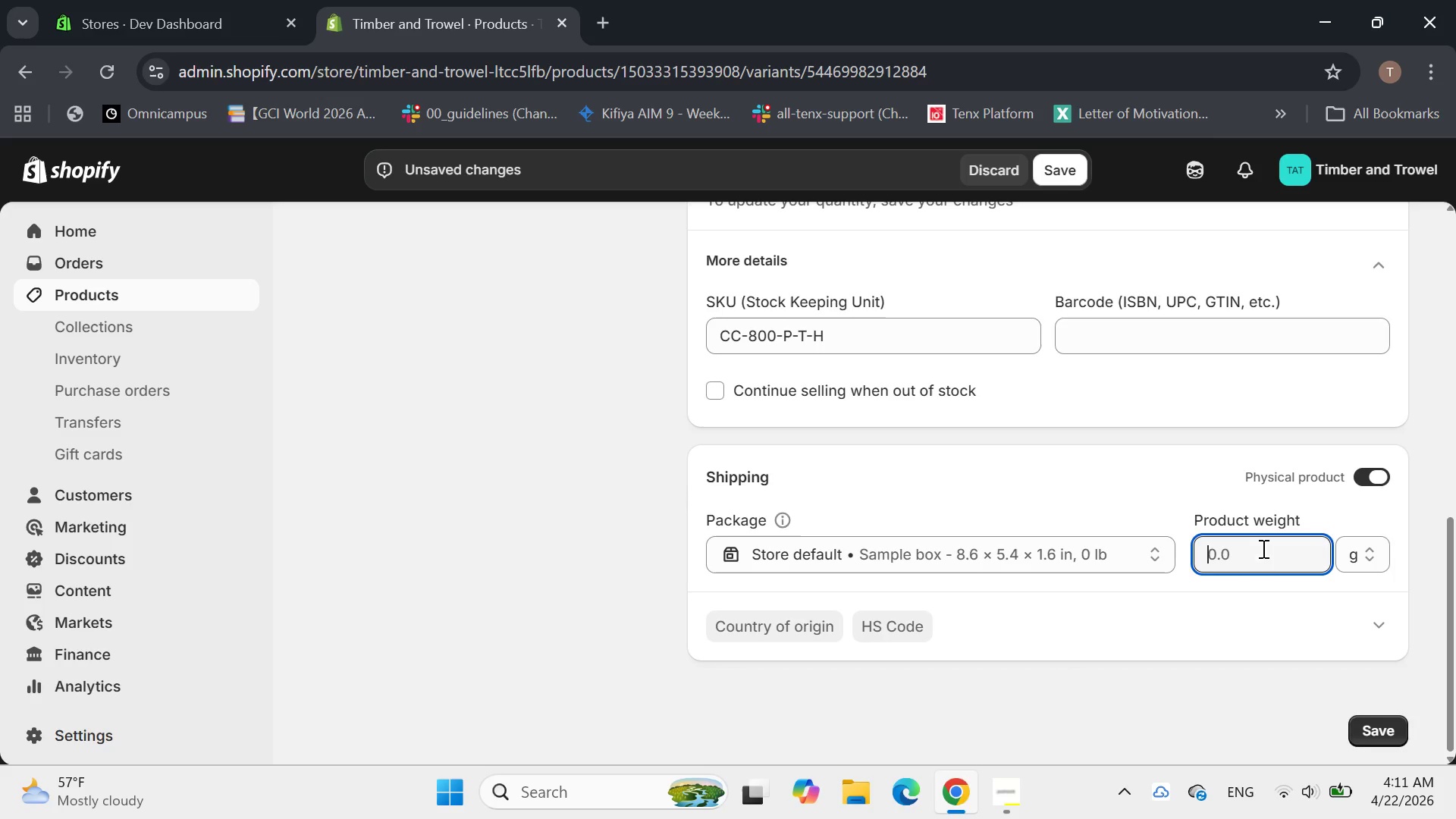 
type(1850000)
 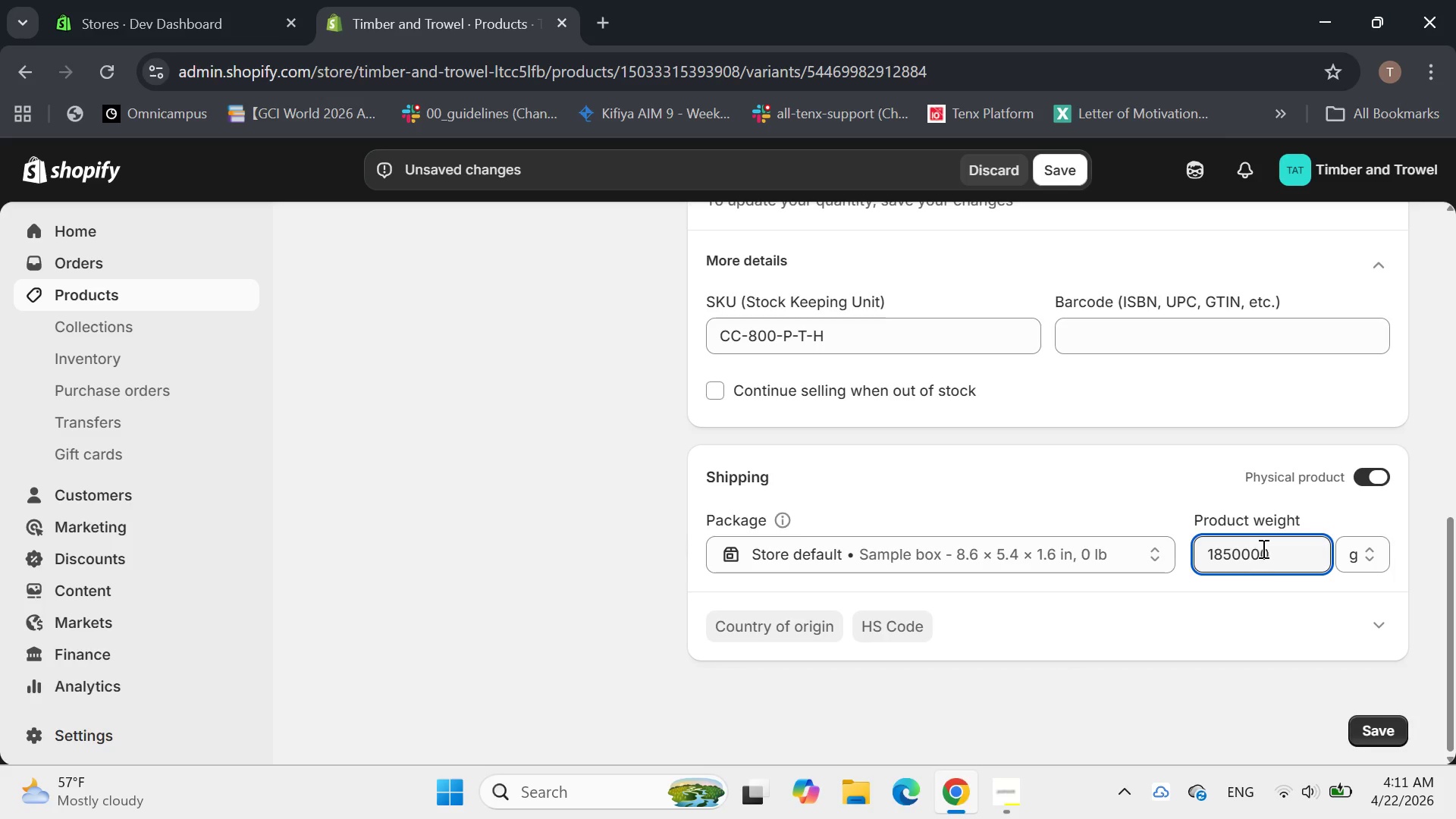 
key(Enter)
 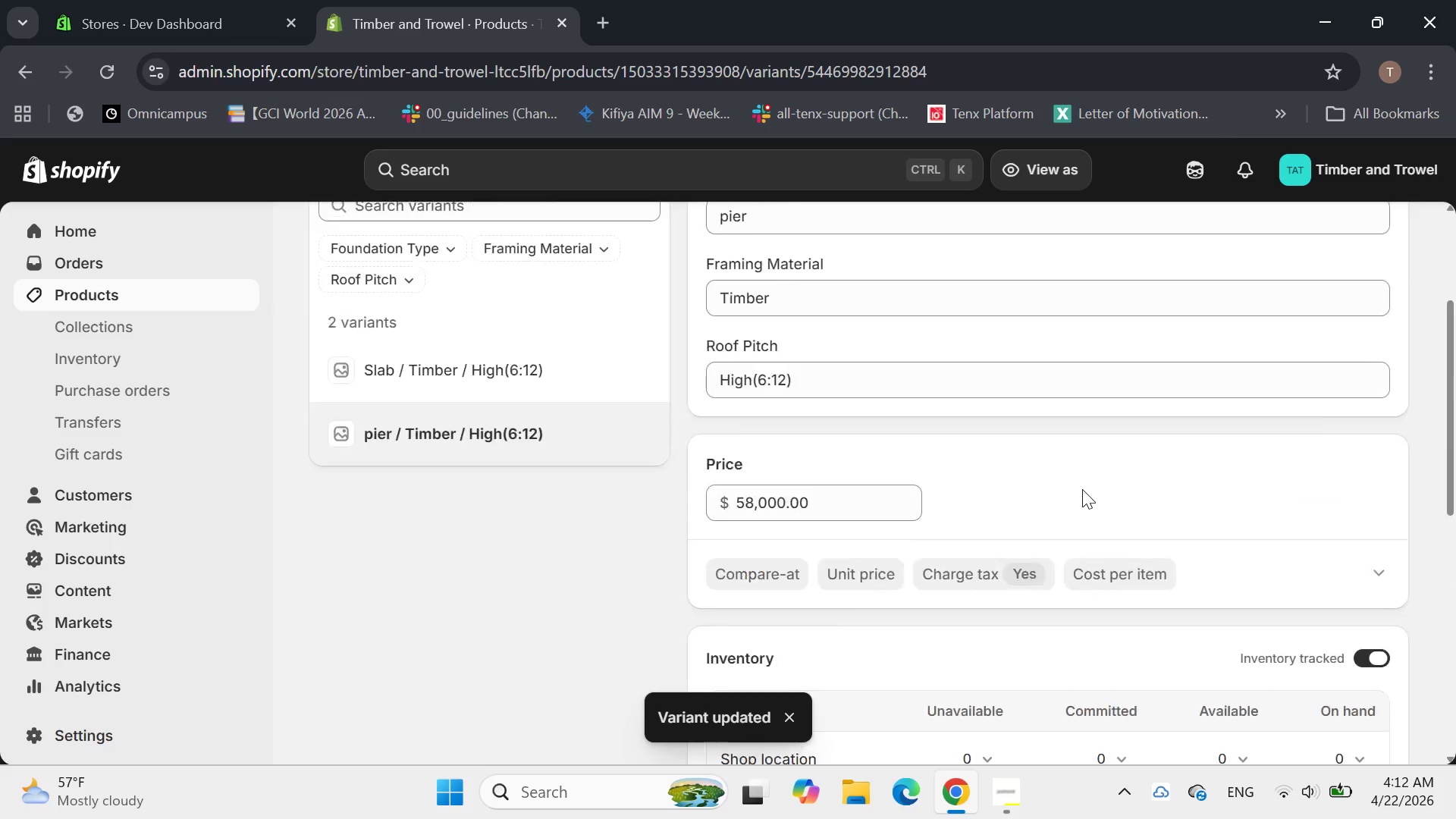 
wait(5.52)
 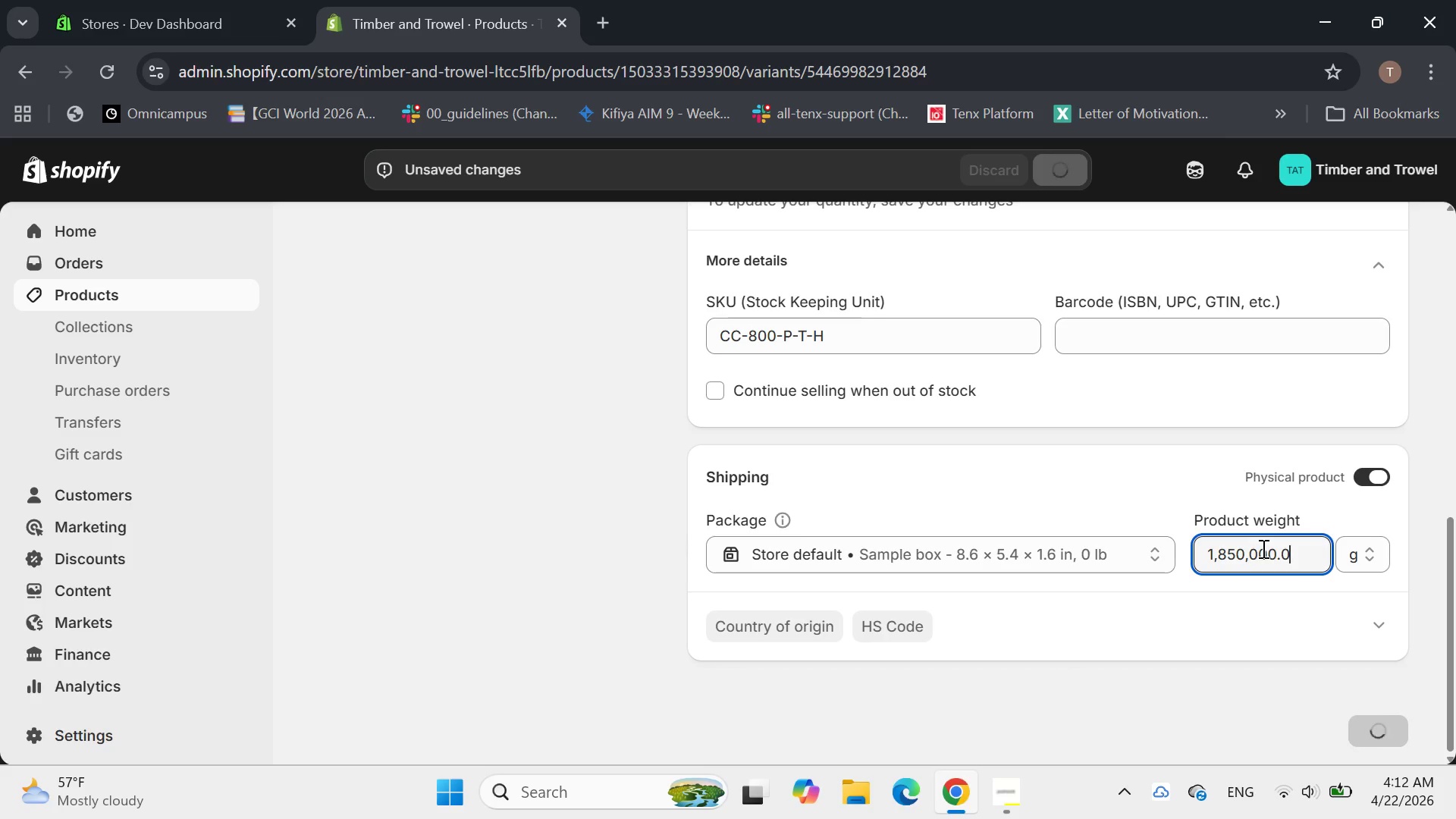 
left_click([400, 239])
 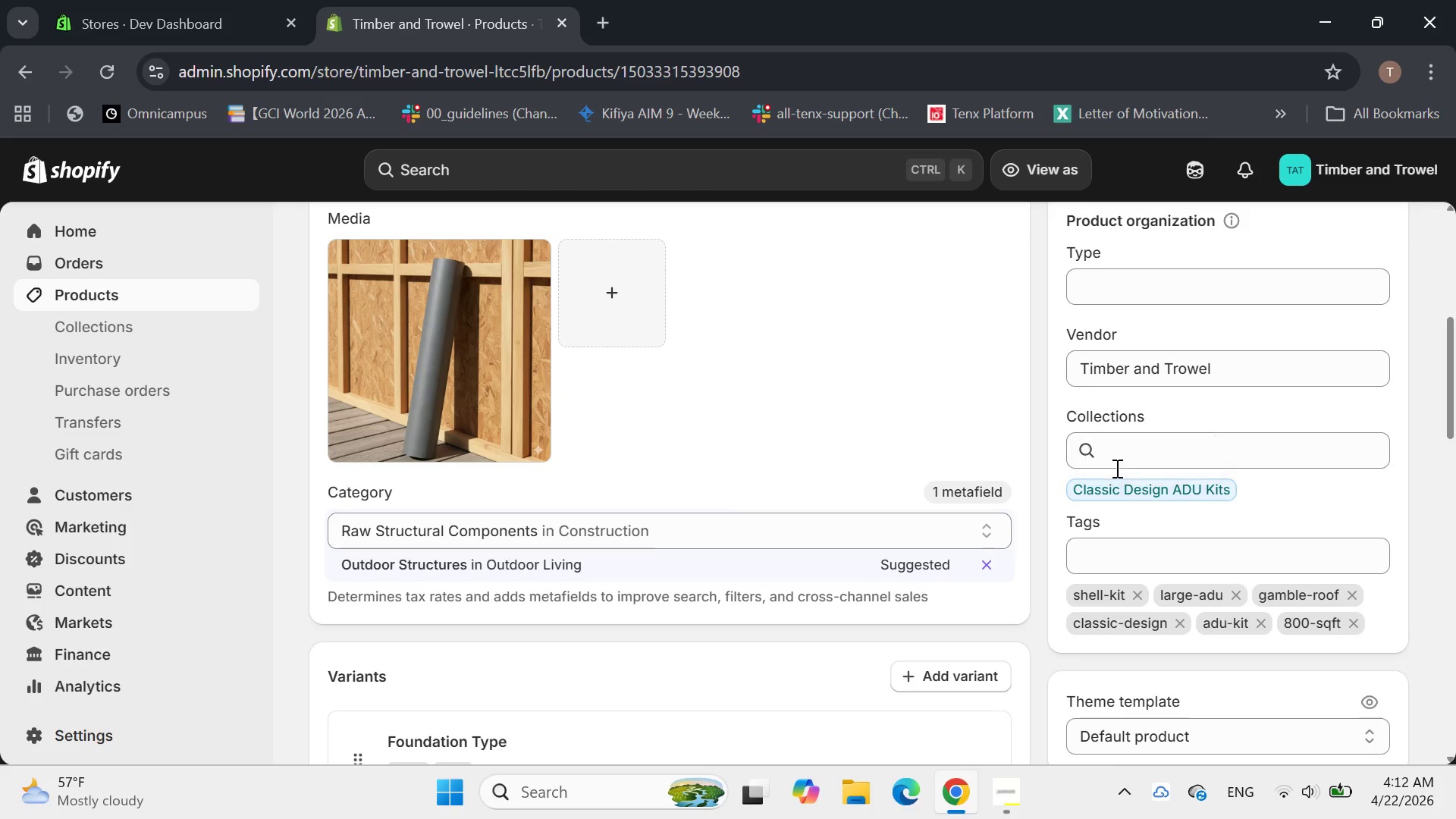 
wait(14.2)
 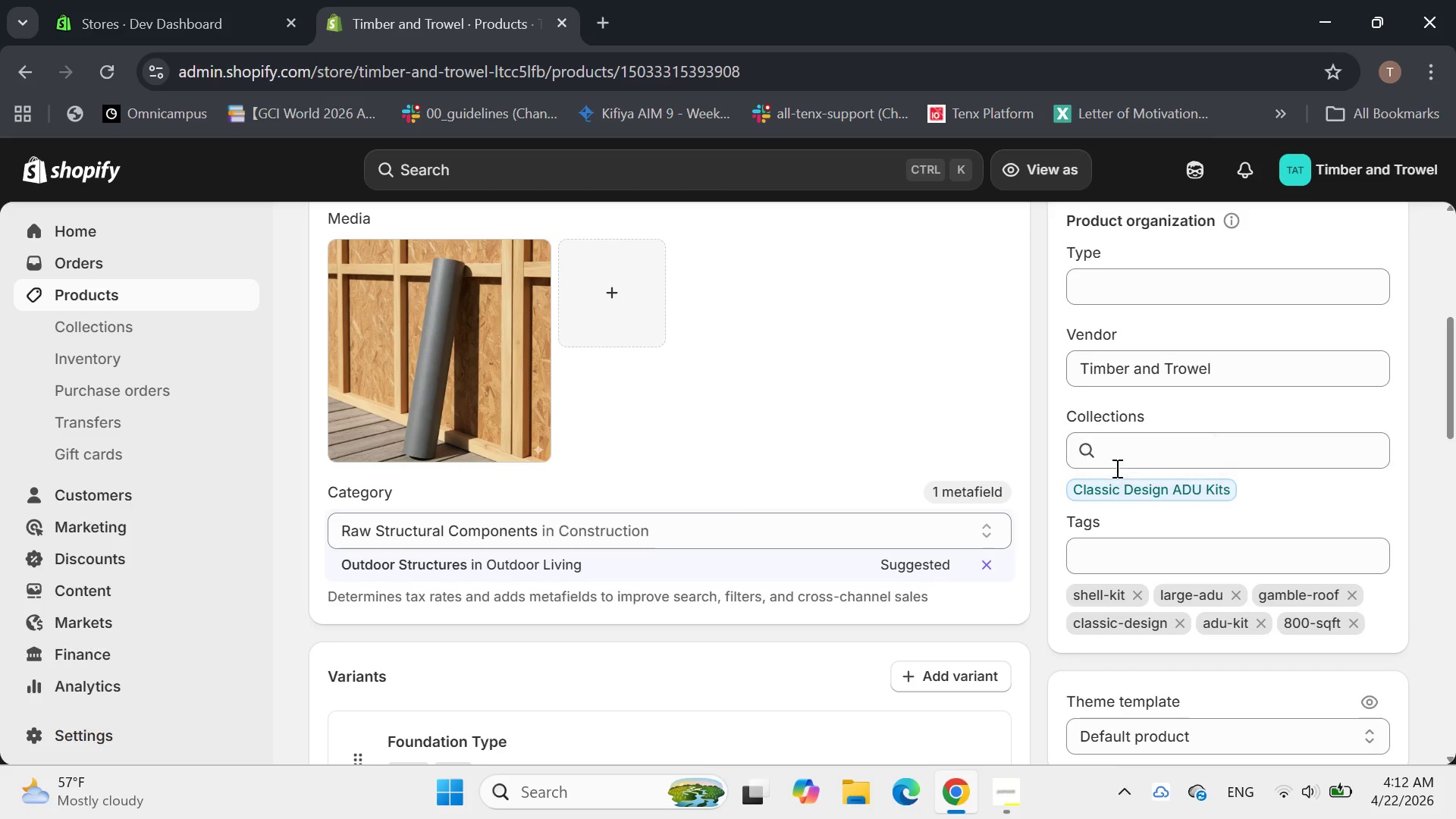 
left_click([639, 497])
 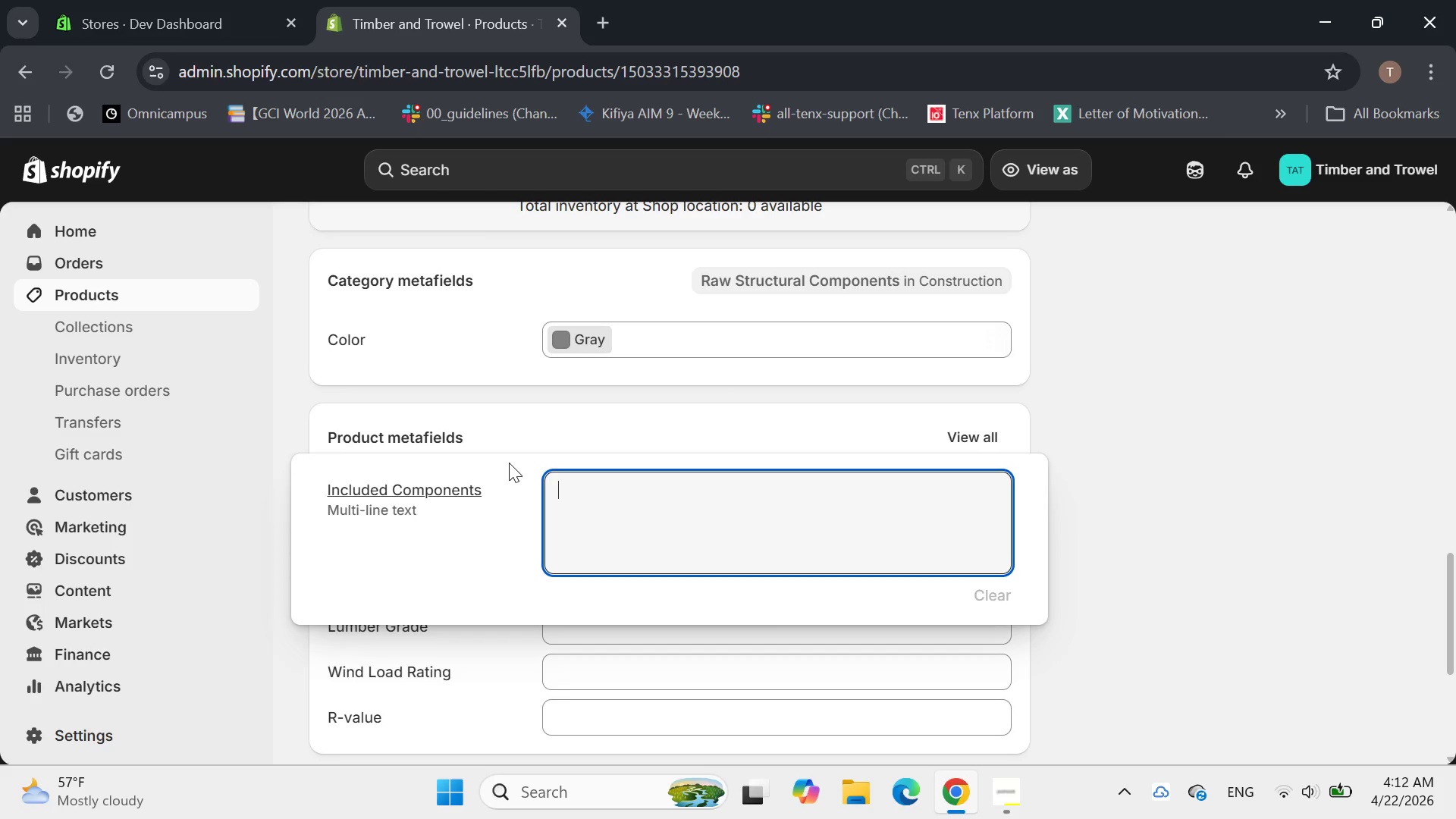 
wait(33.0)
 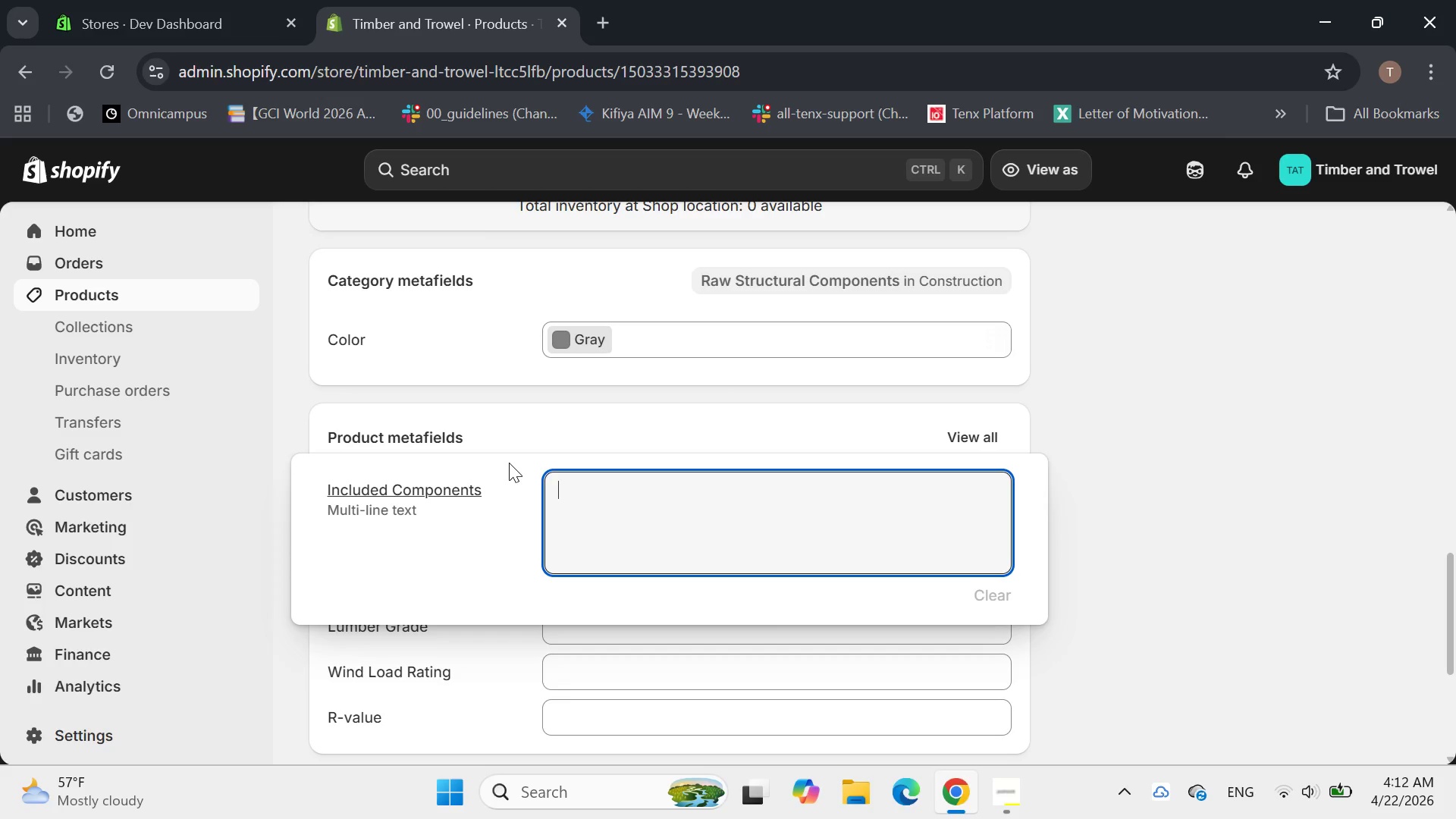 
left_click([1192, 416])
 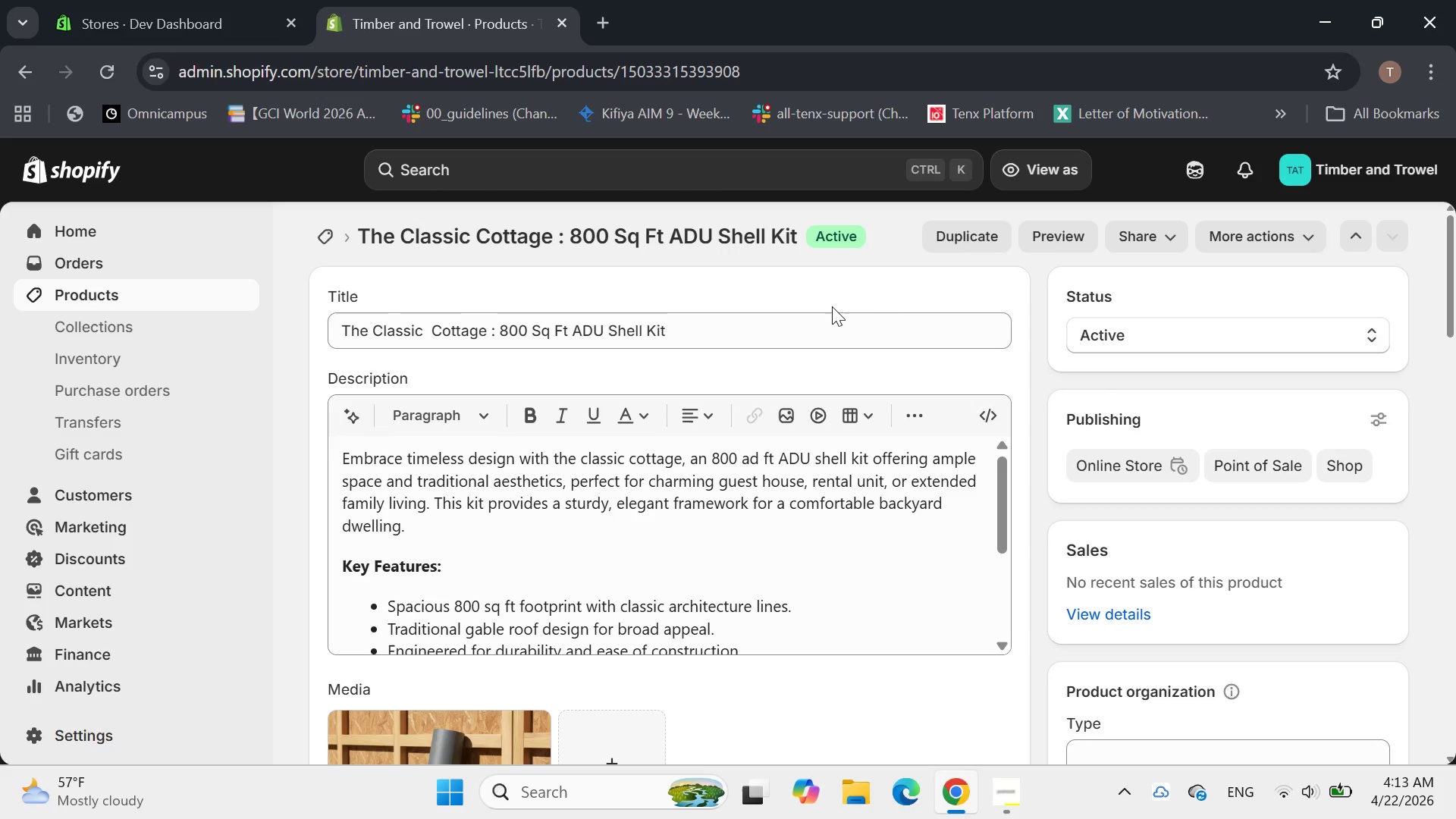 
wait(16.33)
 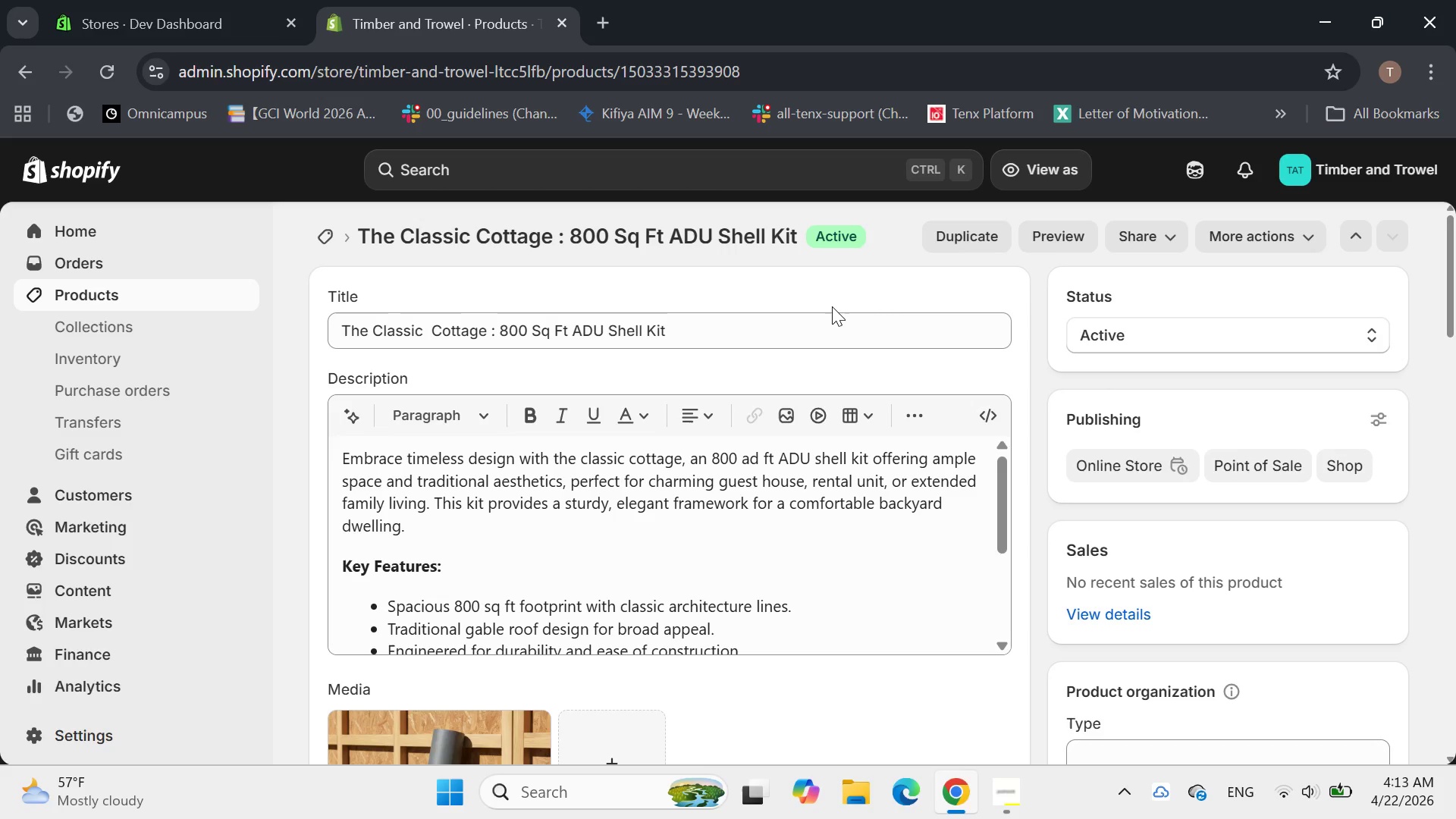 
left_click([323, 249])
 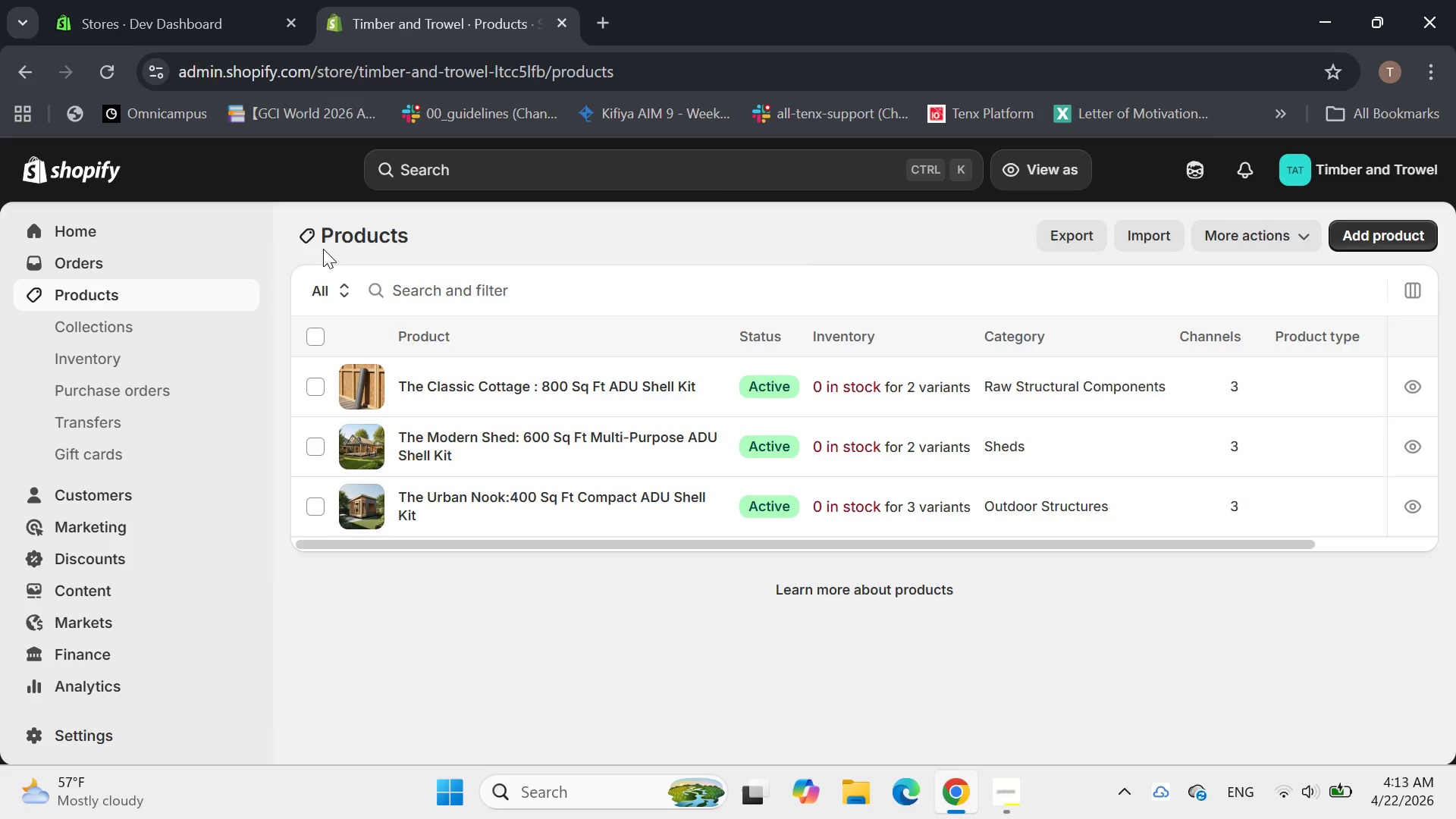 
wait(16.19)
 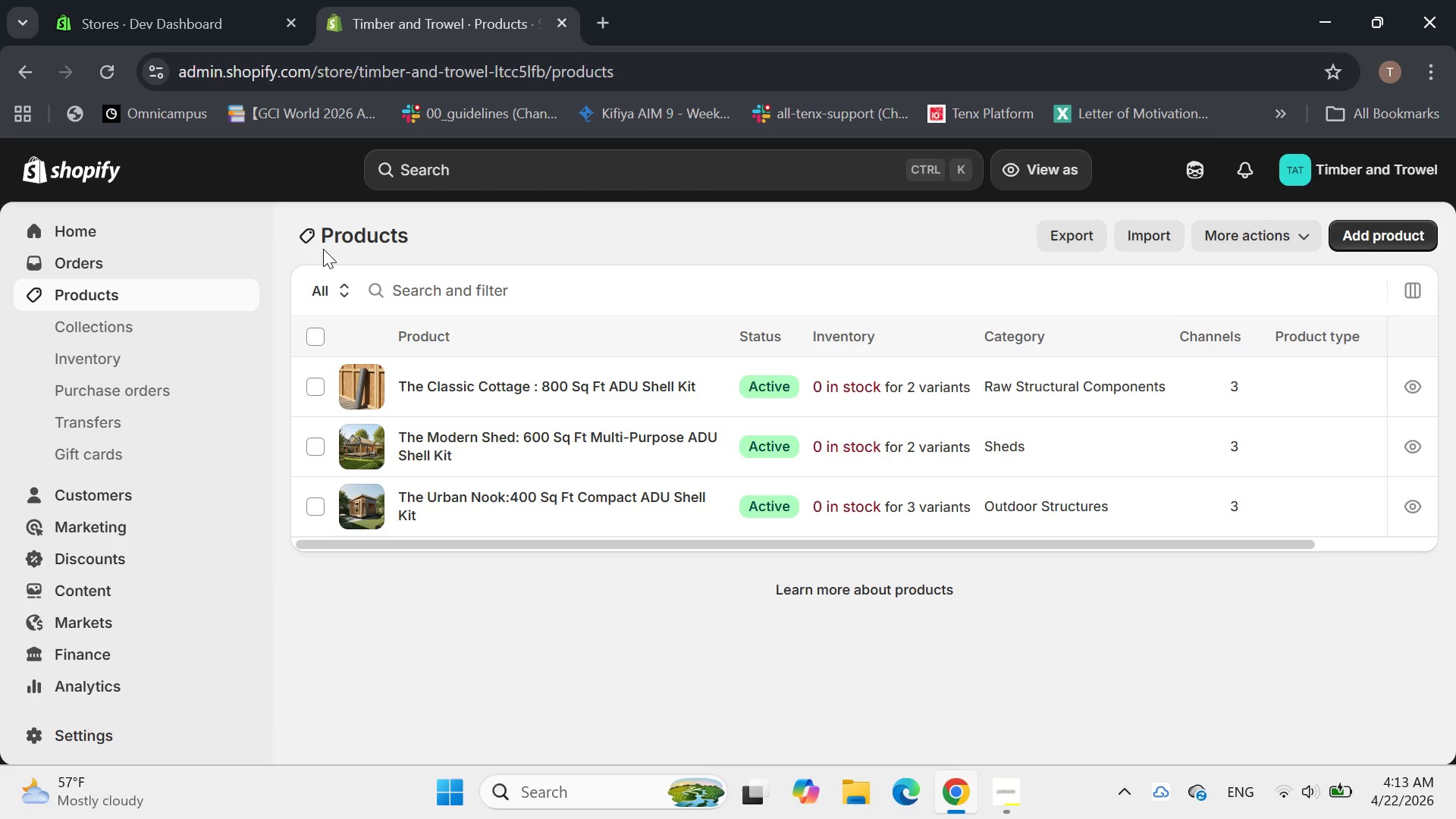 
left_click([438, 388])
 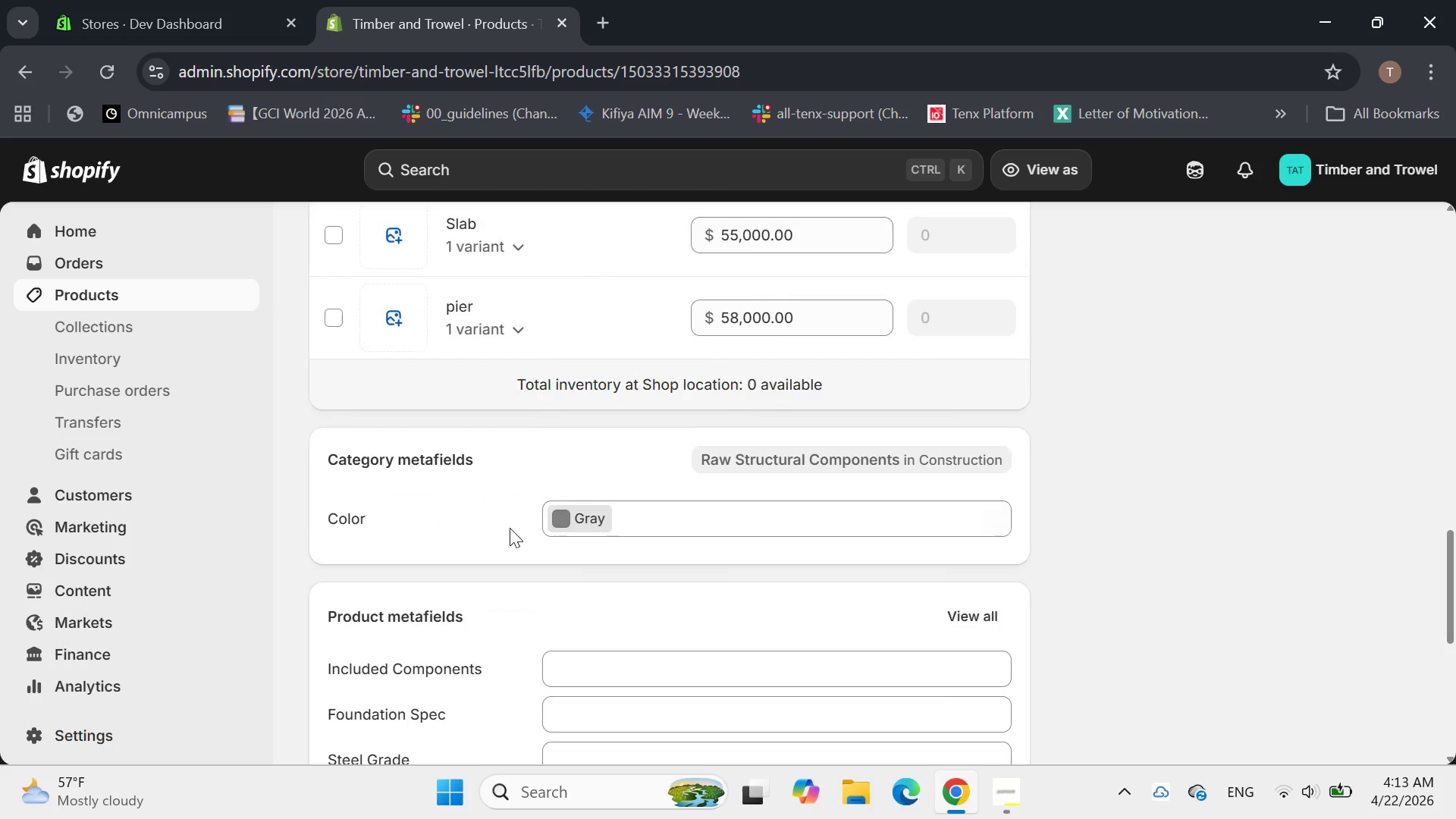 
wait(5.88)
 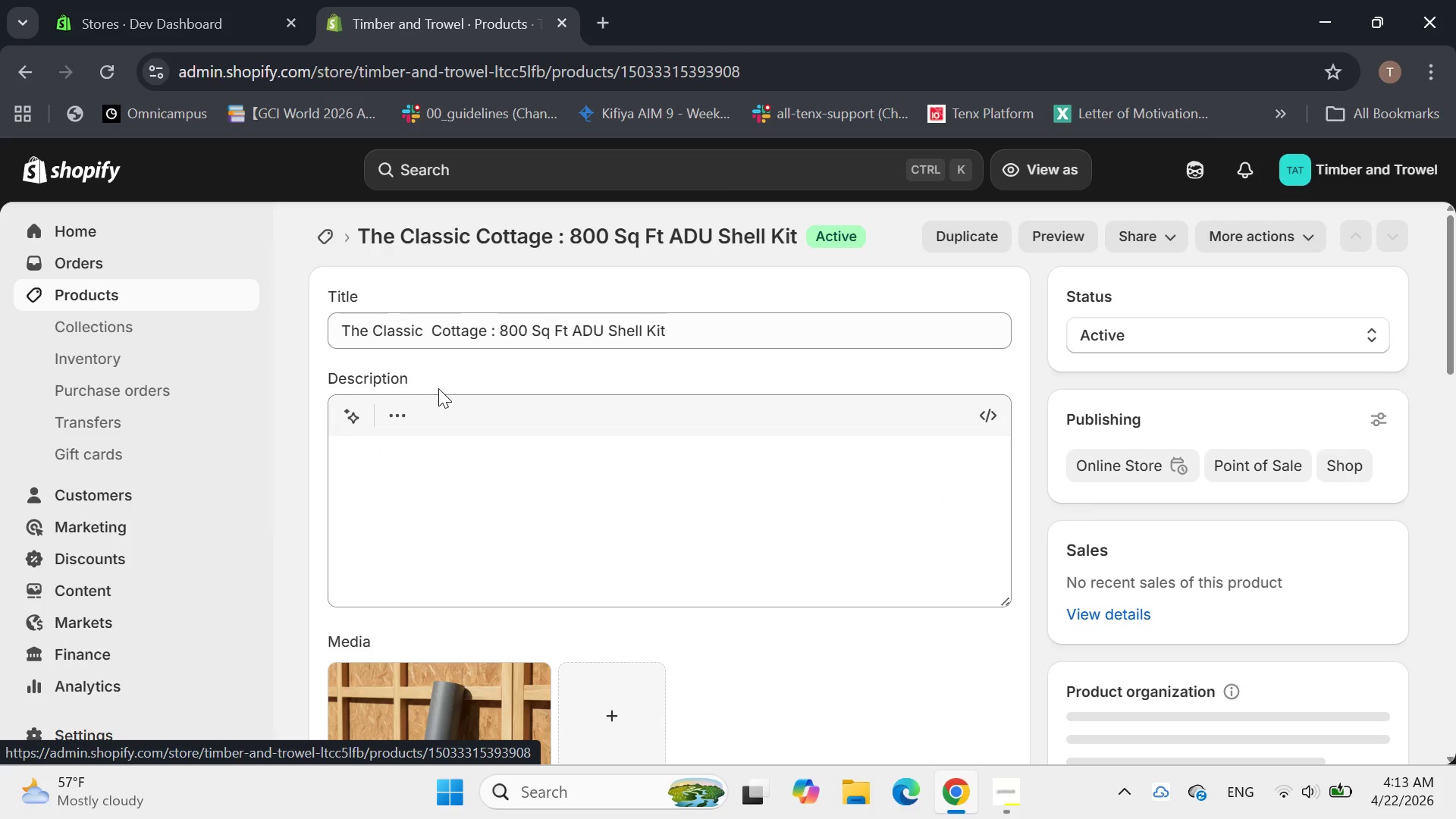 
left_click([607, 378])
 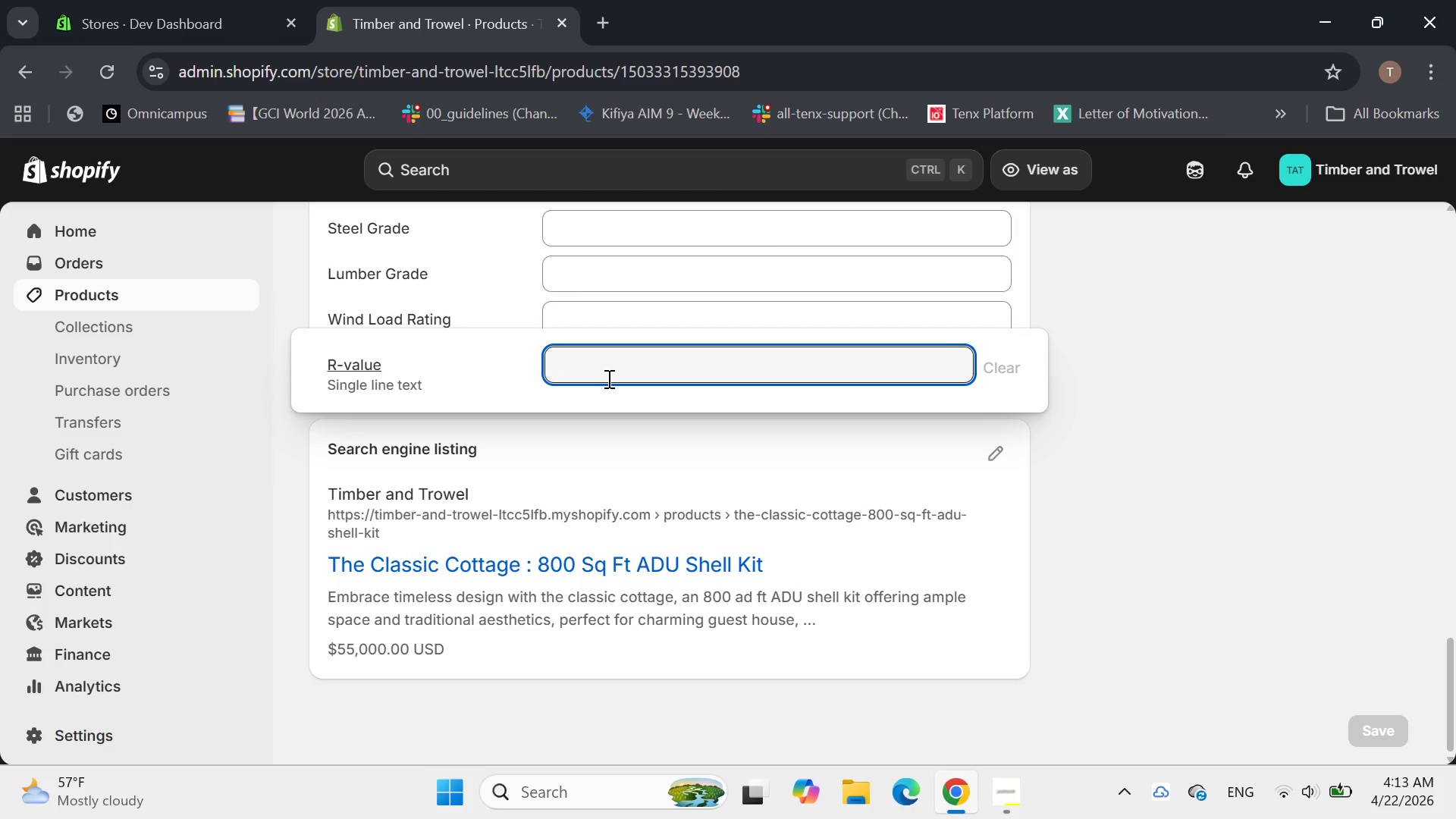 
type(w)
key(Backspace)
type(Wall-)
key(Backspace)
type(: )
 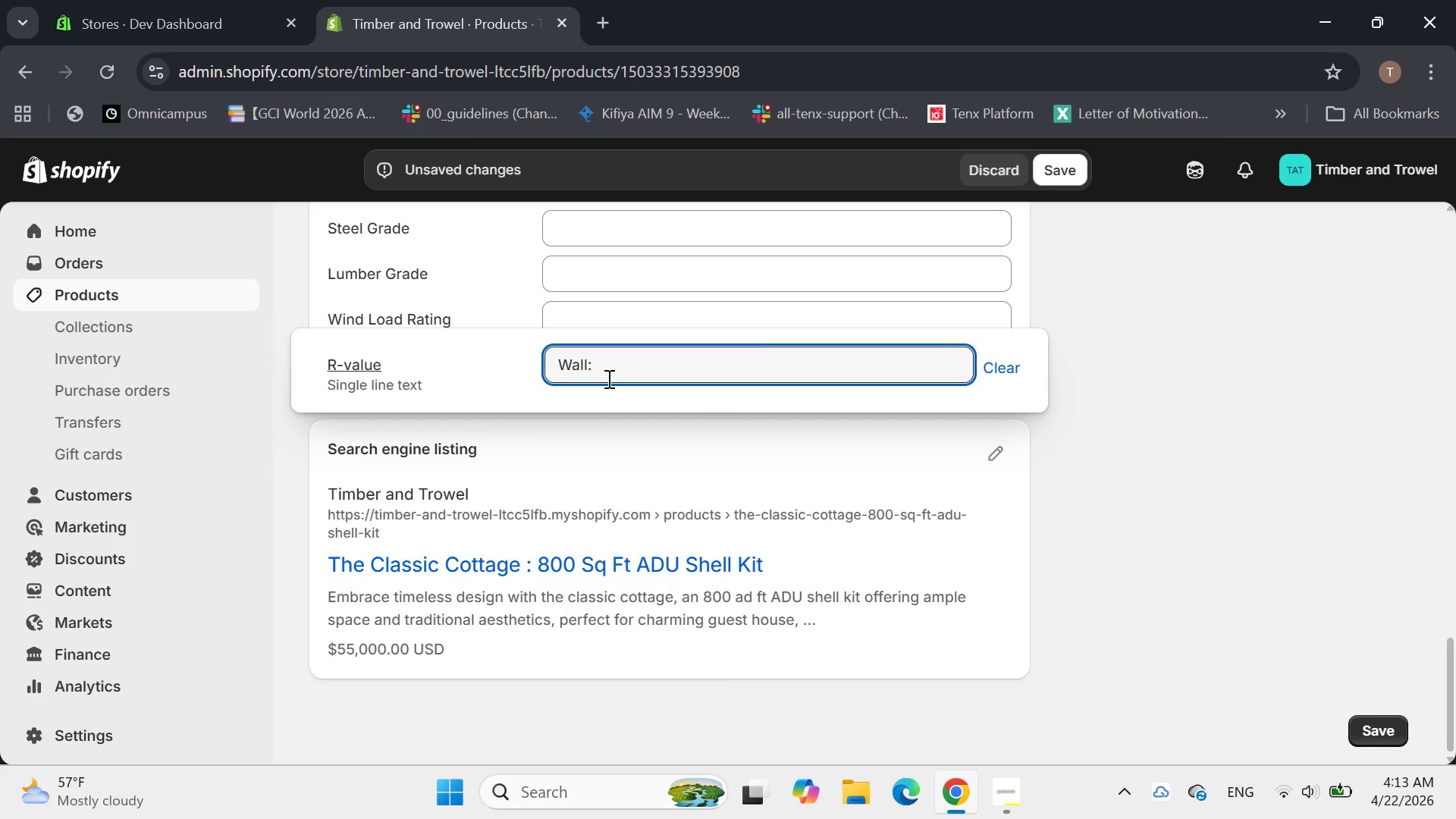 
wait(6.38)
 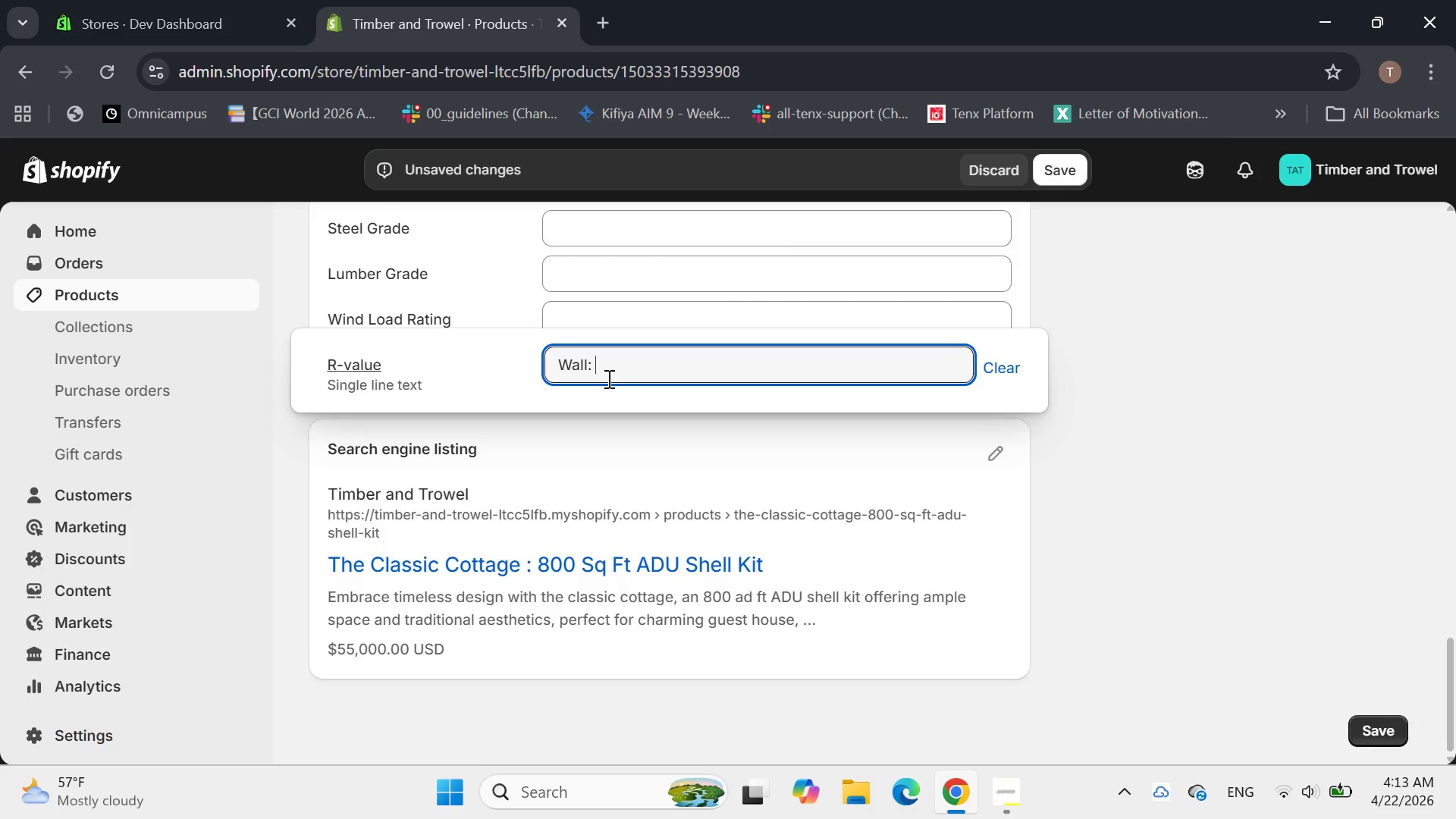 
key(R)
 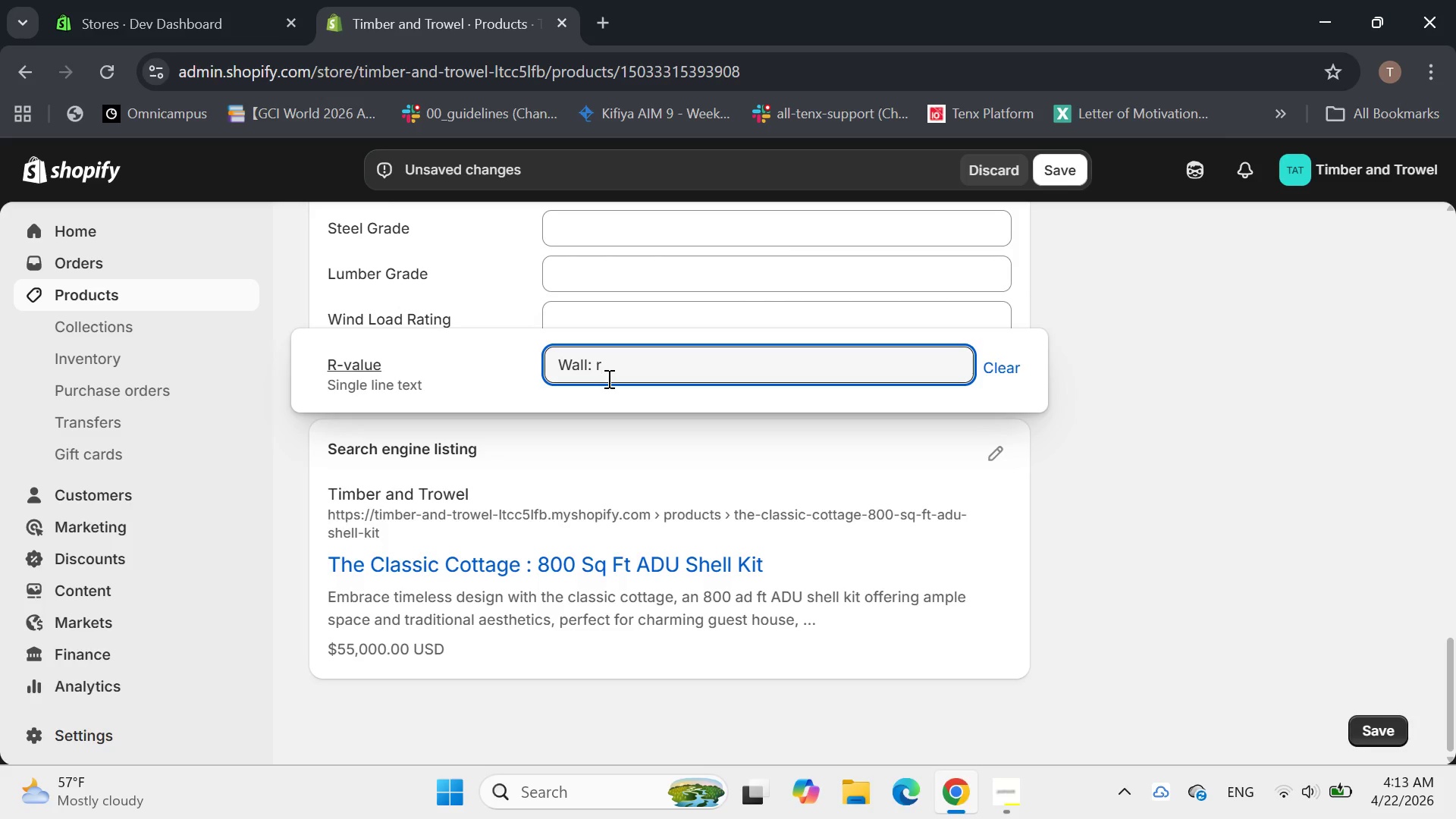 
key(Minus)
 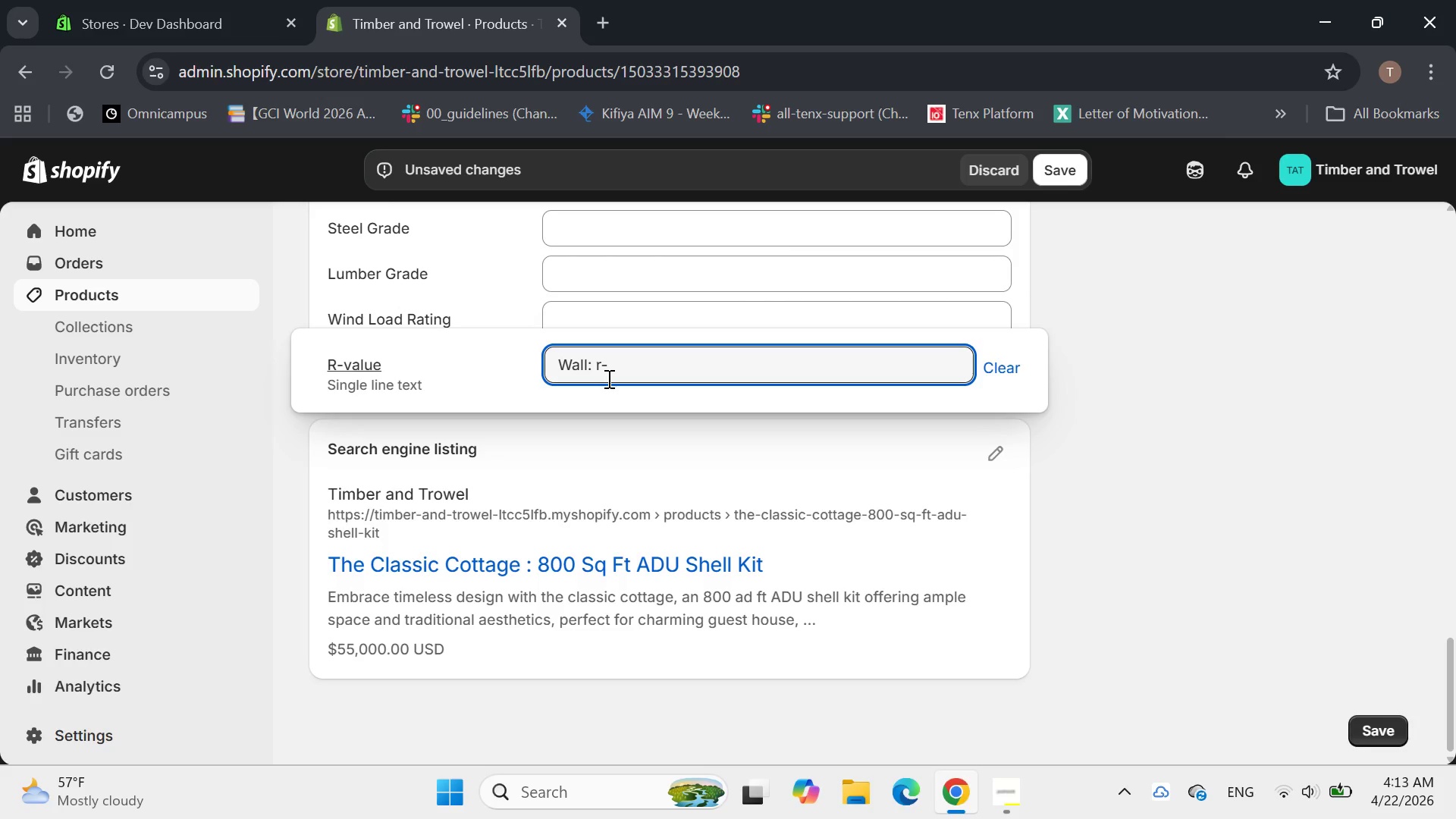 
key(Backspace)
key(Backspace)
type(R-21)
 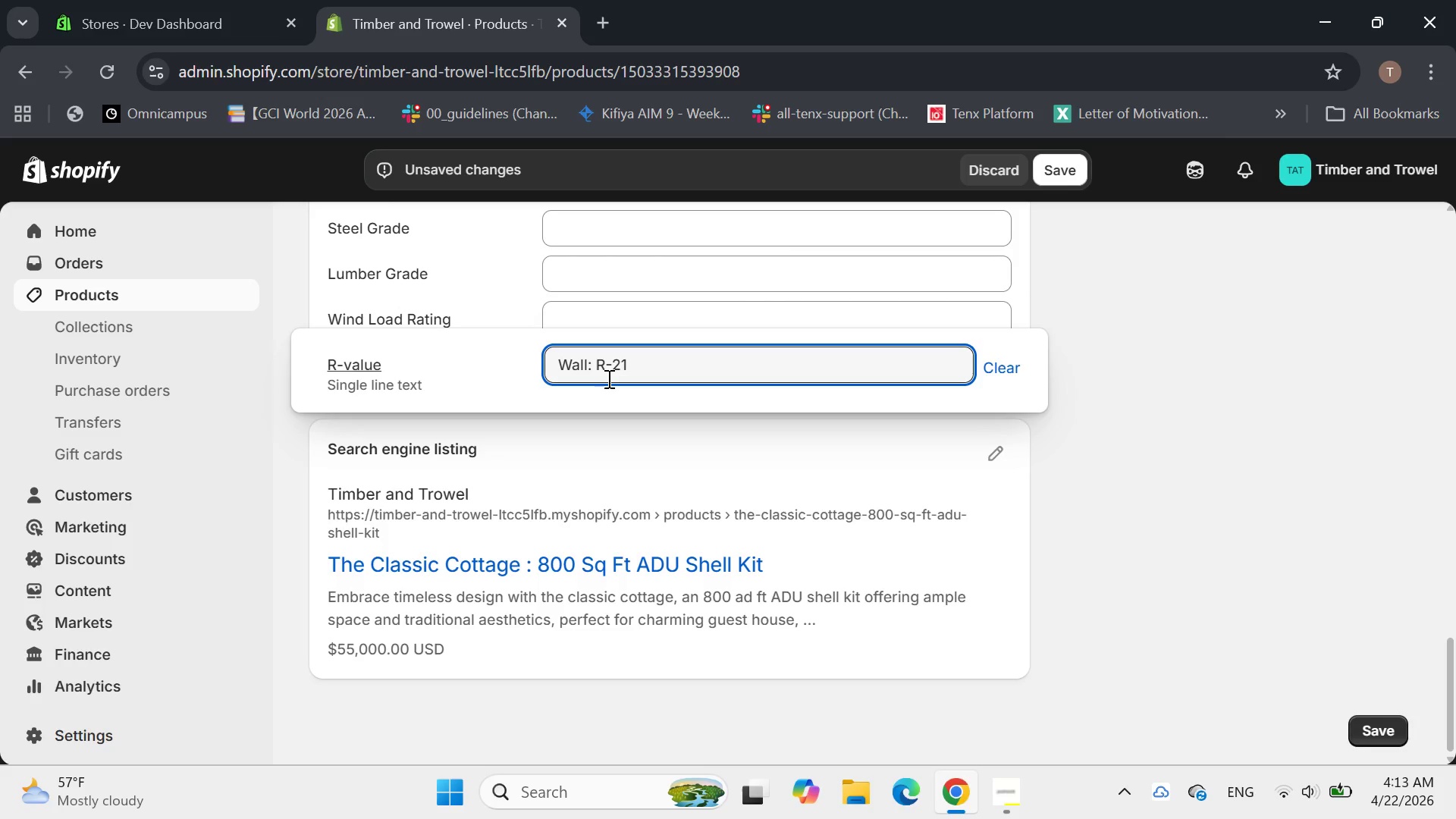 
type(, Roof: R-49)
 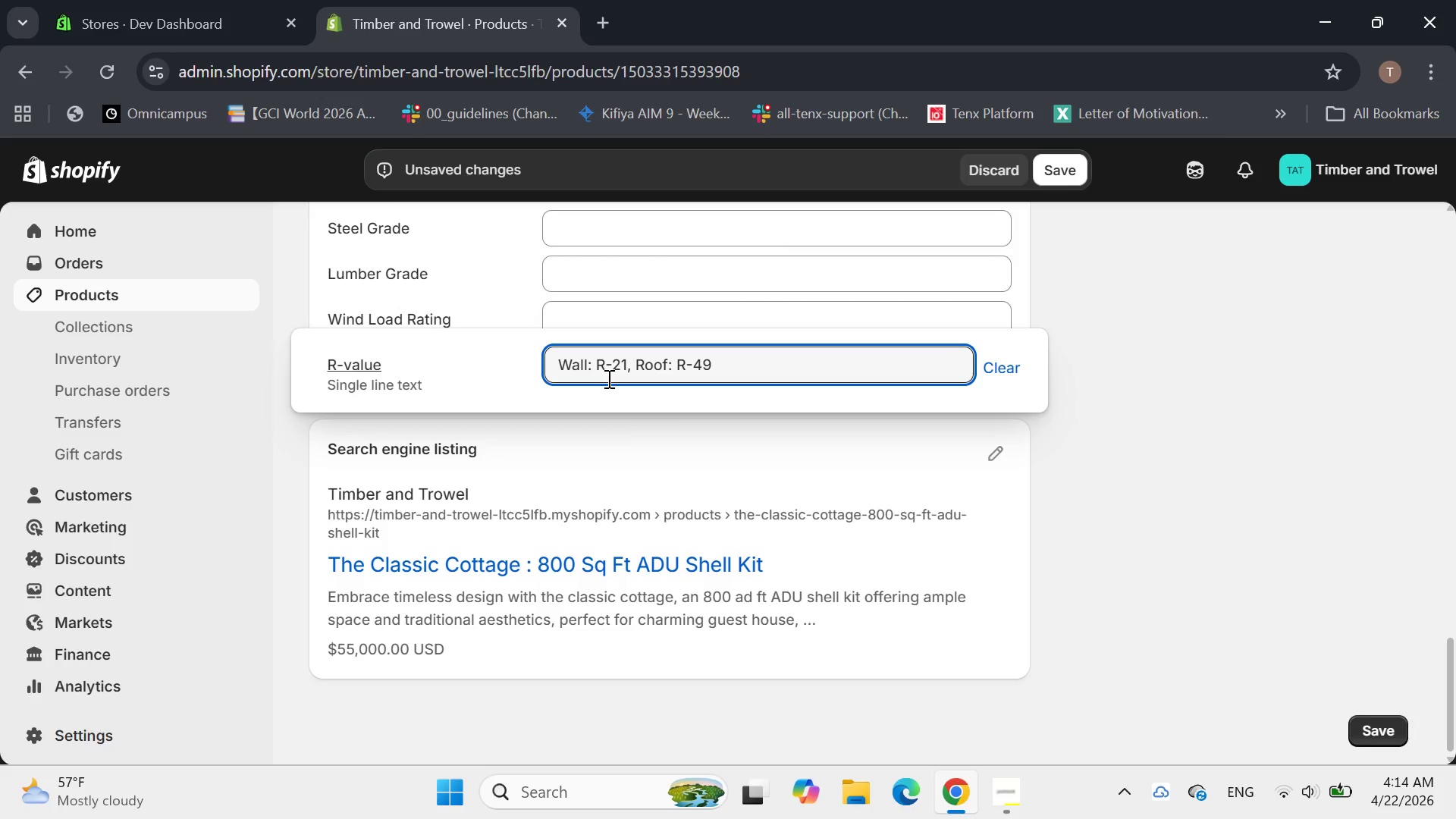 
left_click([768, 480])
 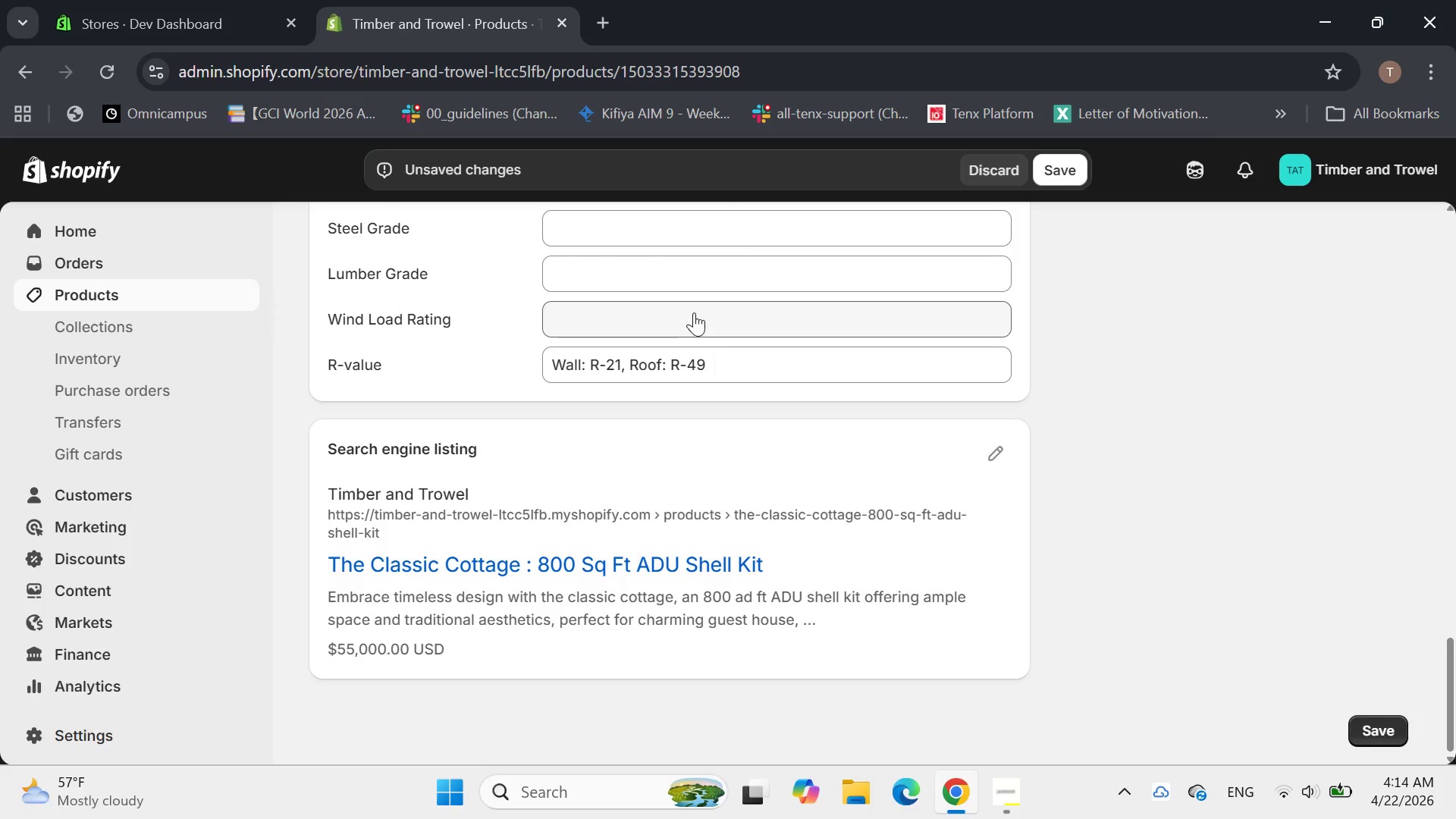 
left_click([694, 312])
 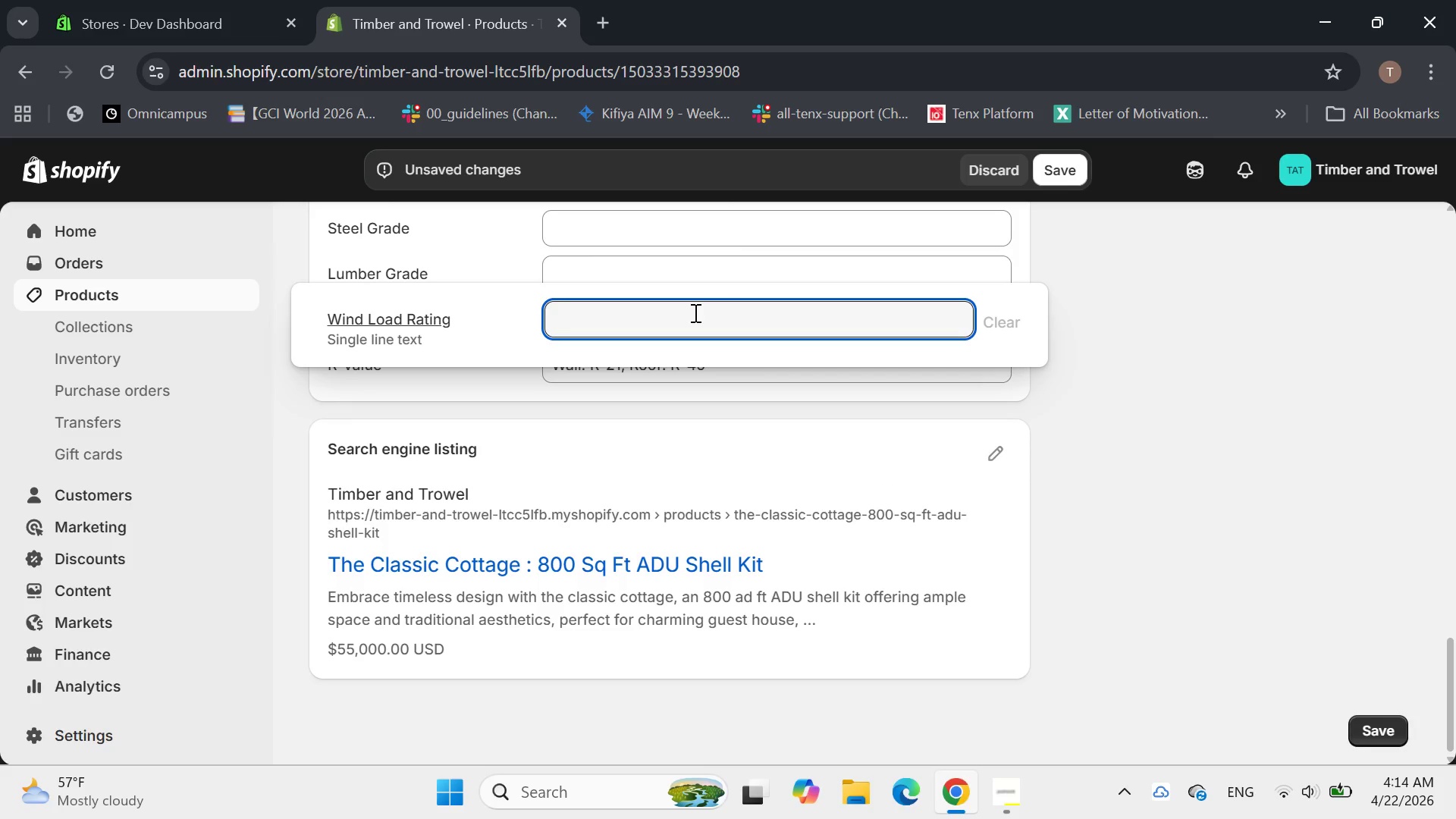 
type(130 mph)
 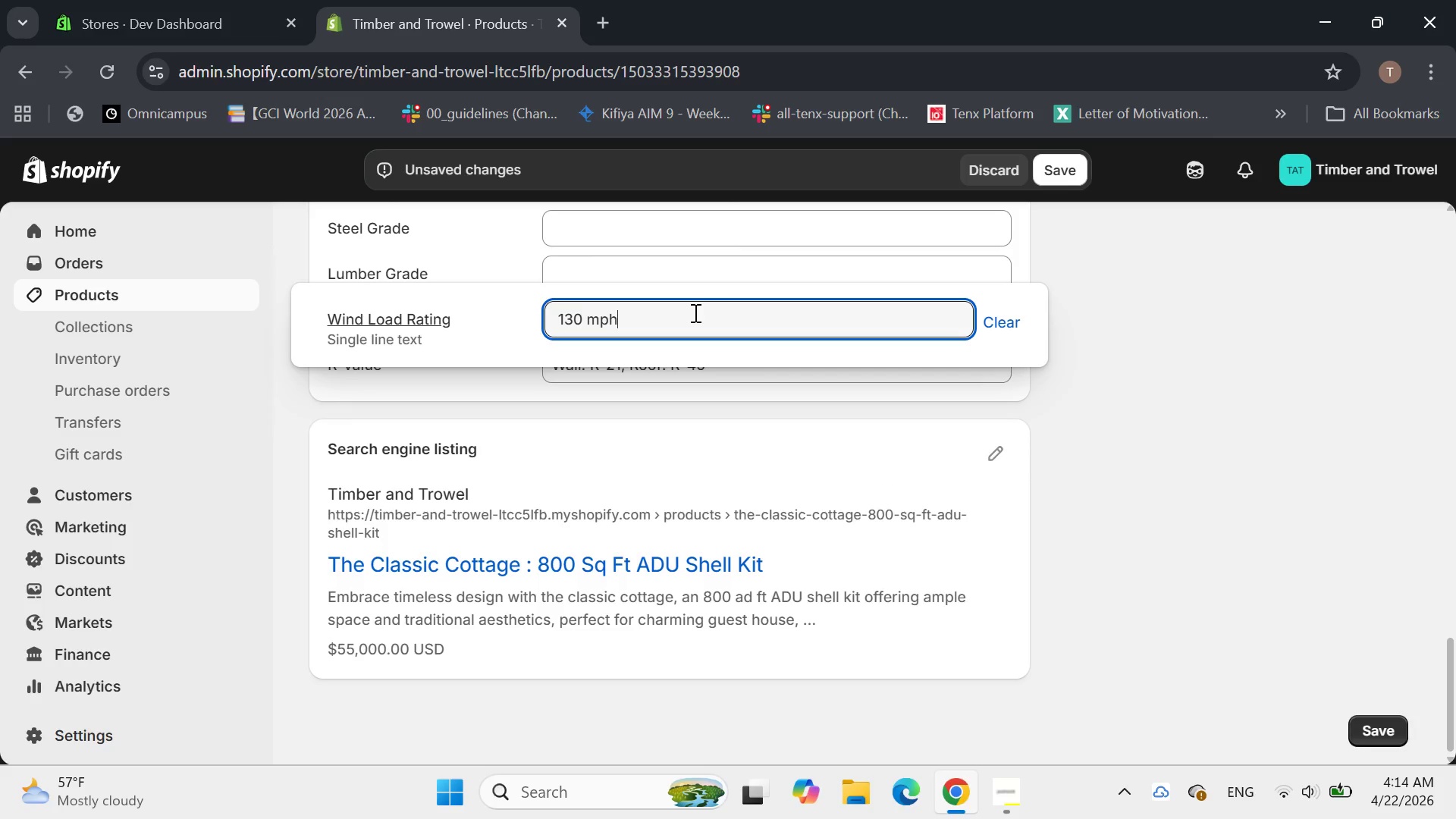 
key(Enter)
 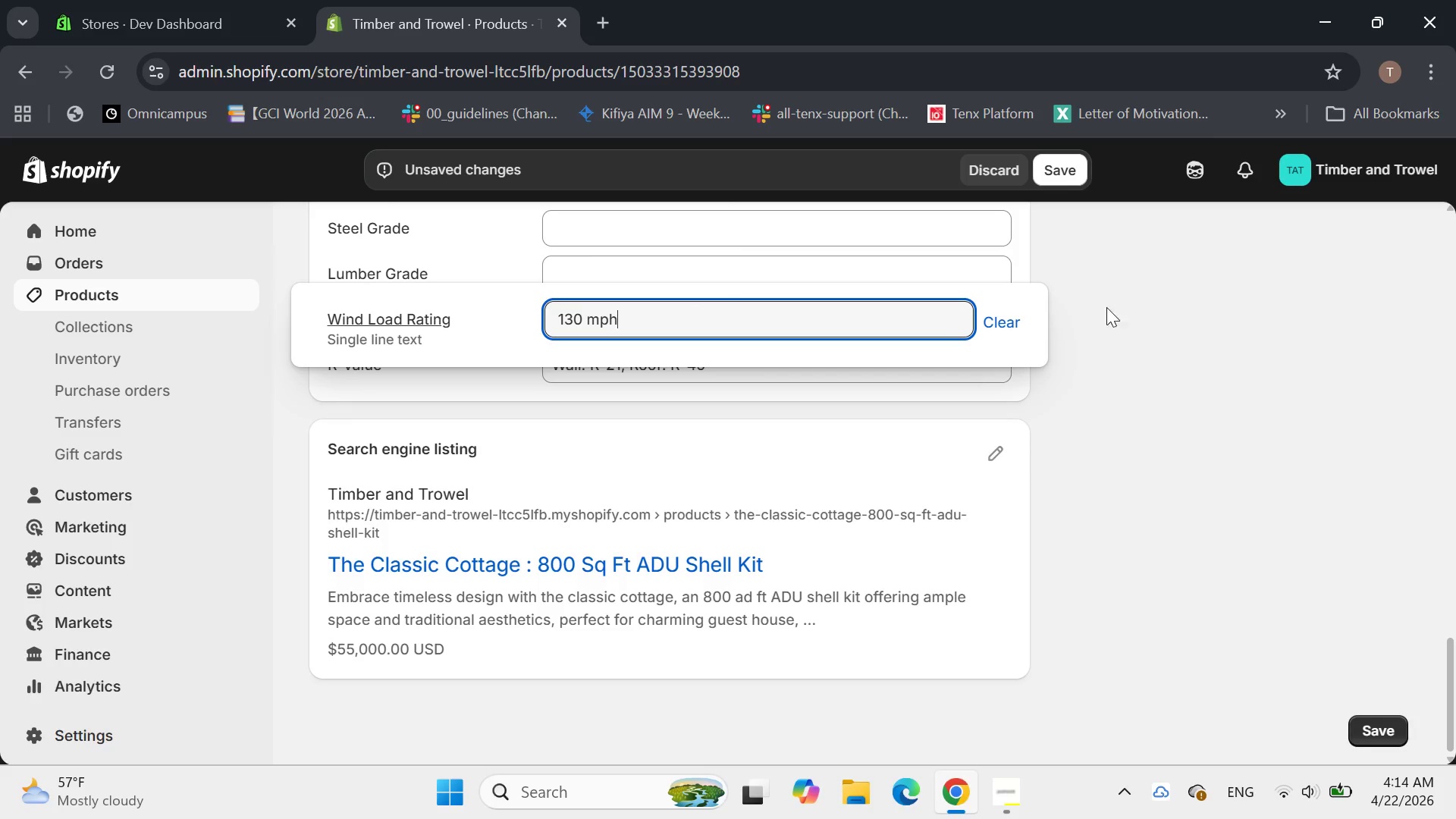 
left_click([1134, 298])
 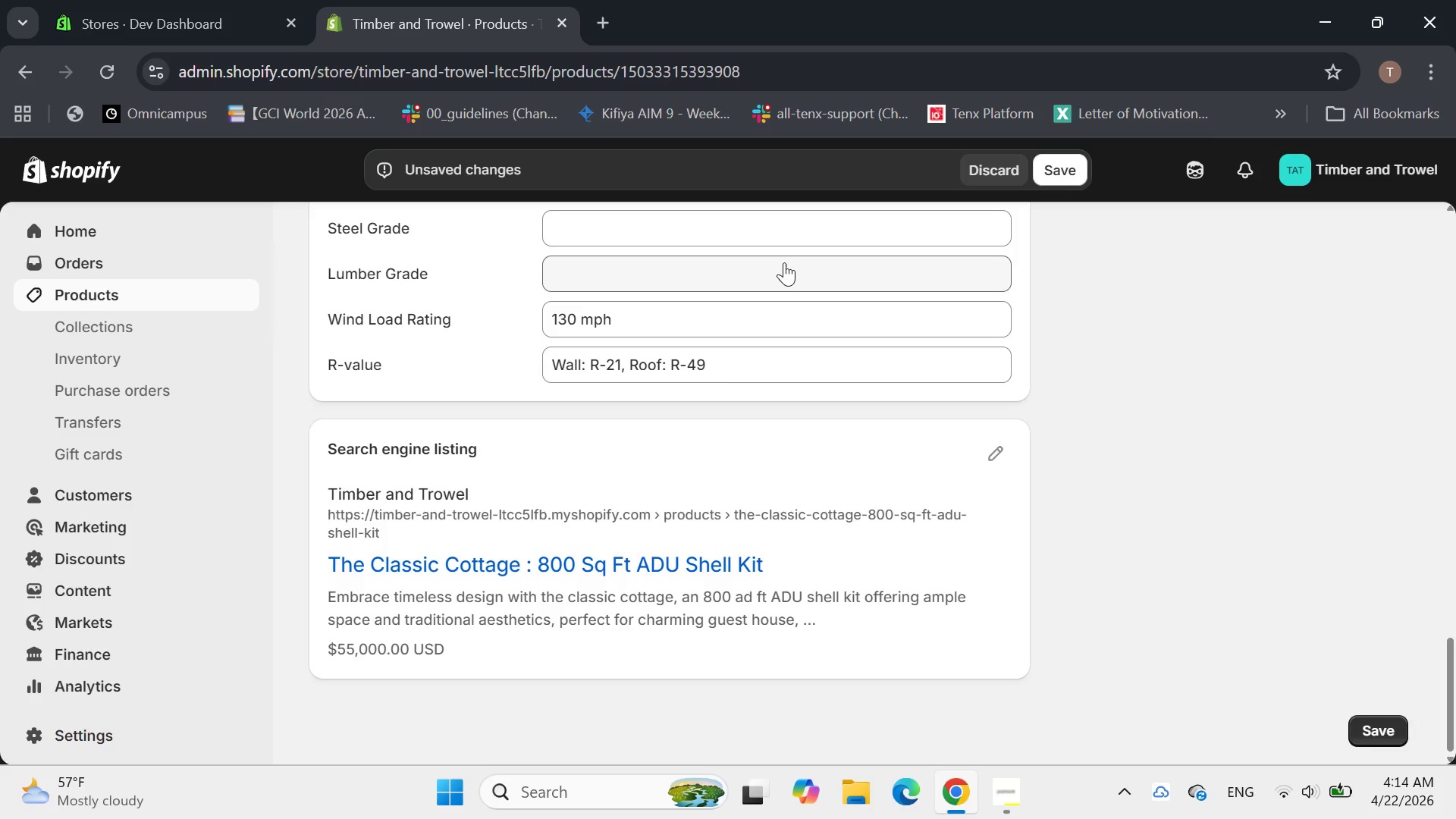 
left_click([771, 266])
 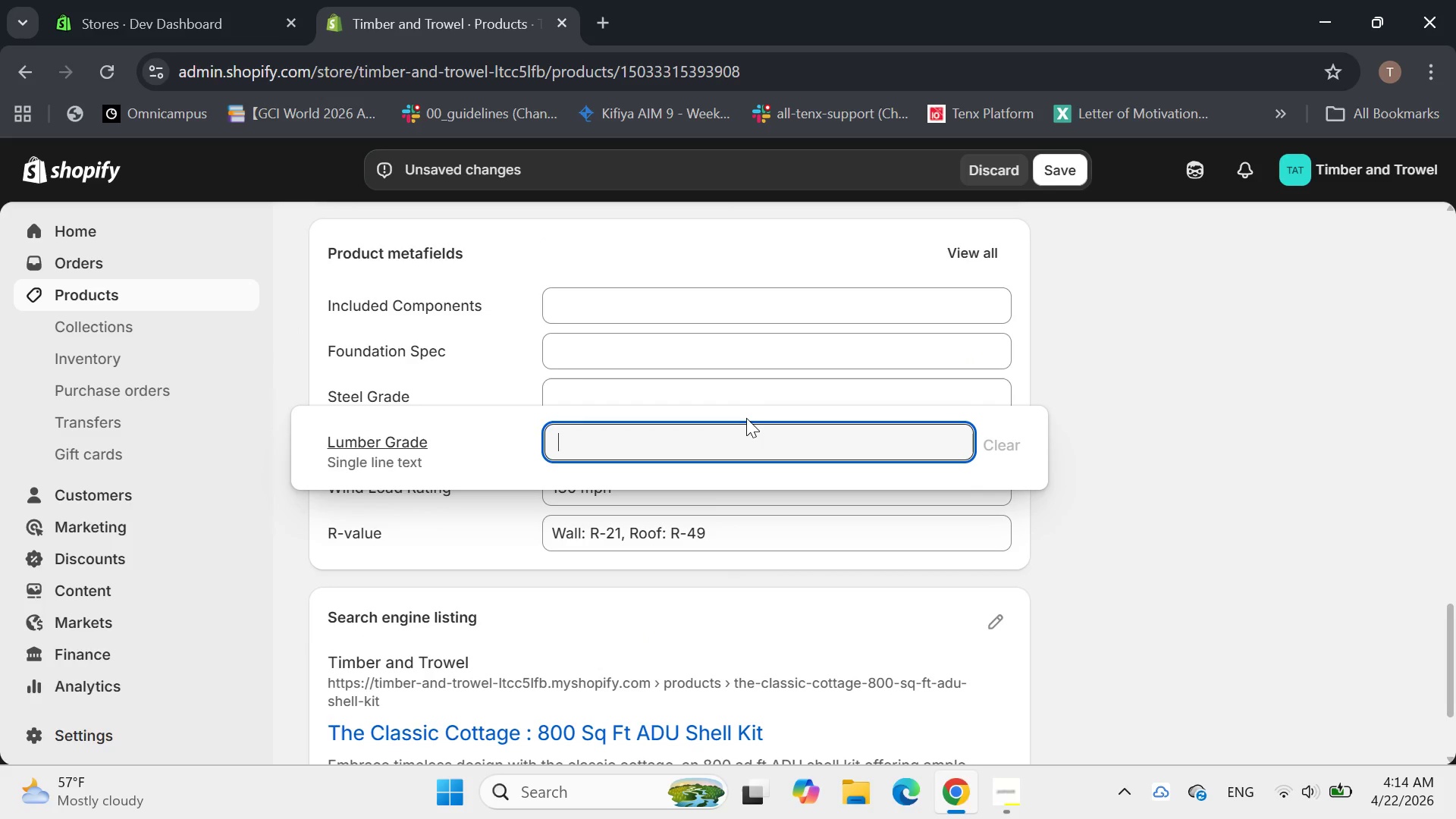 
wait(7.84)
 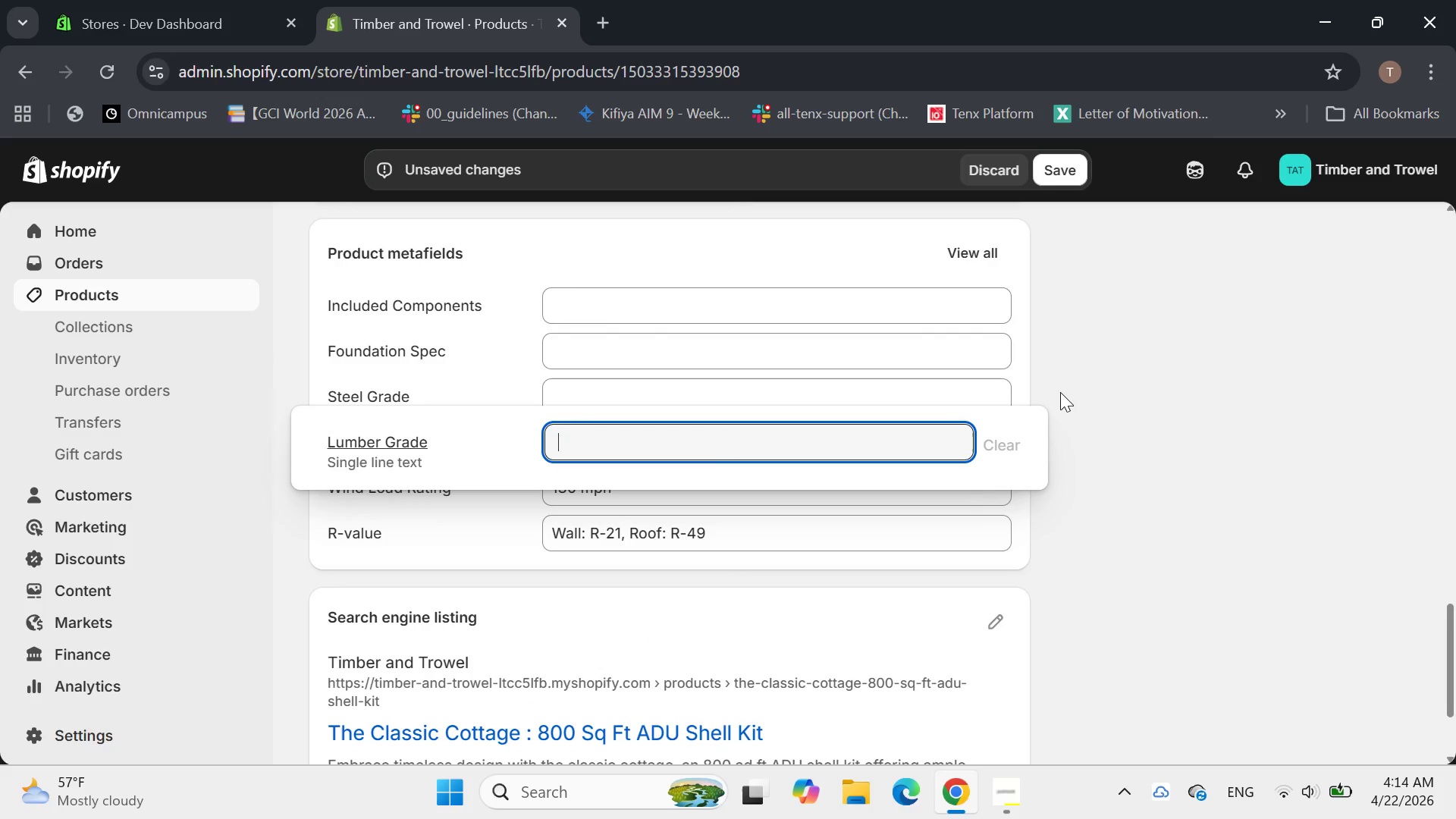 
type(#2 & Btr Hem-Fir)
 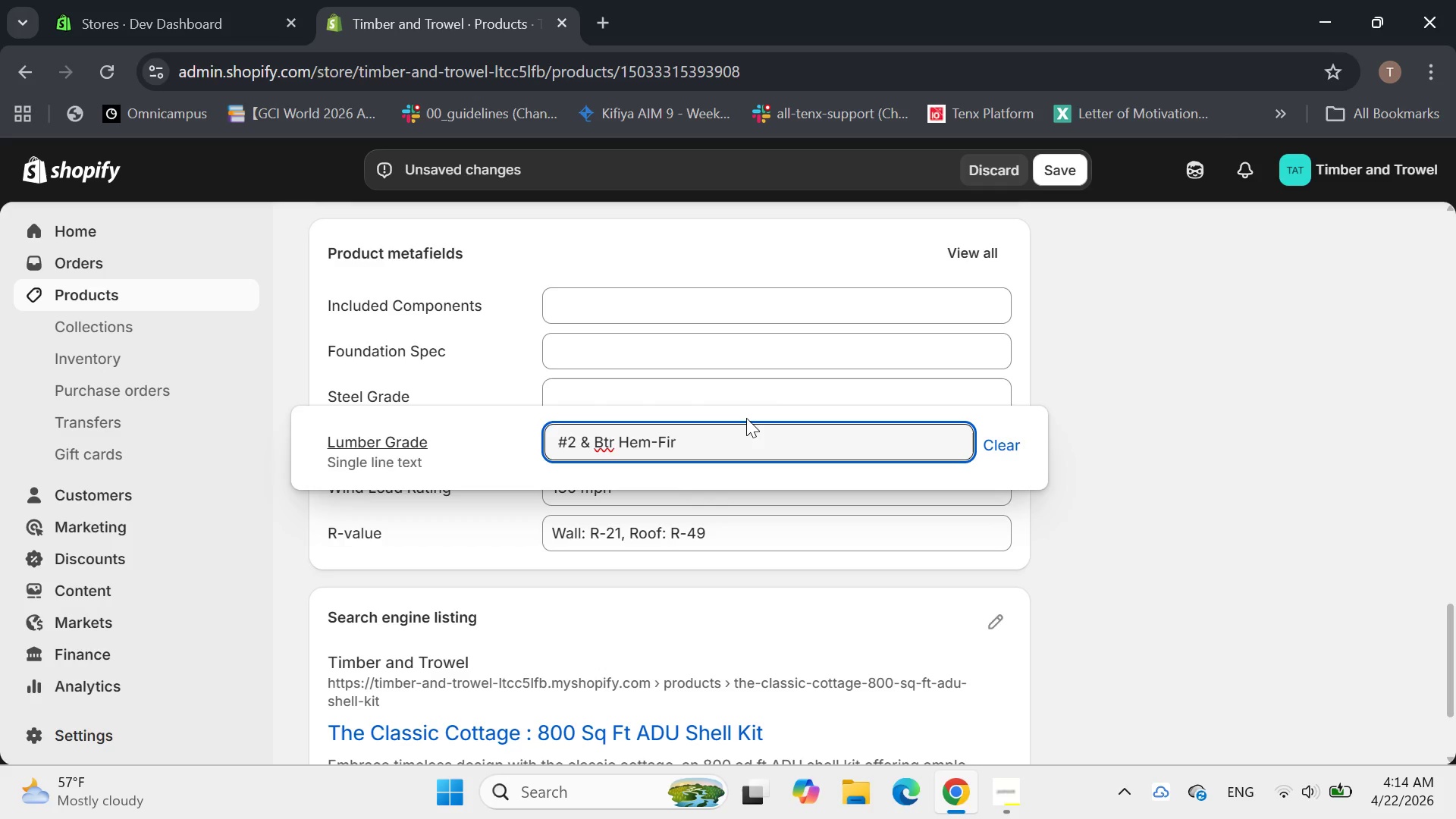 
left_click([1077, 401])
 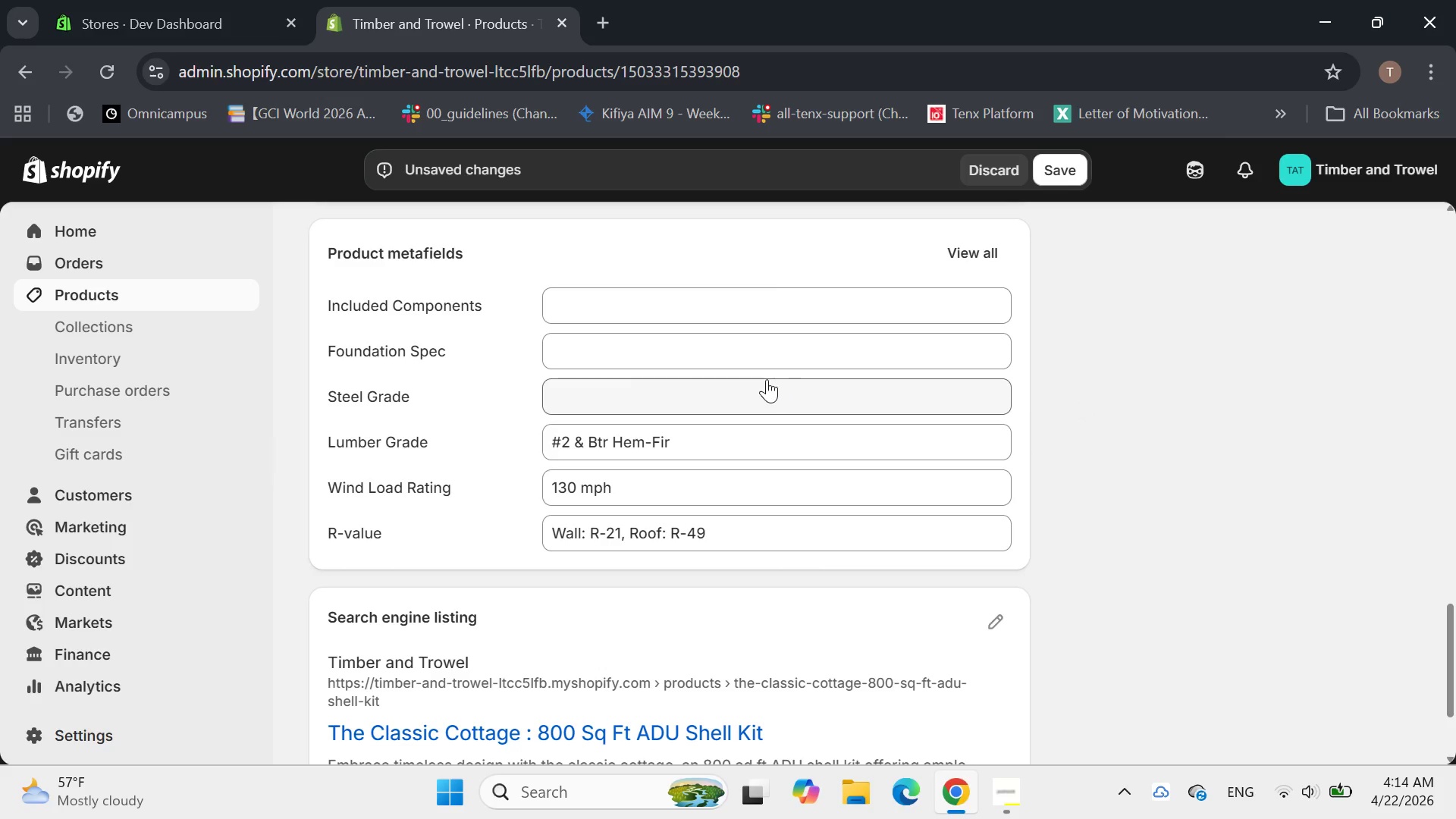 
left_click([756, 380])
 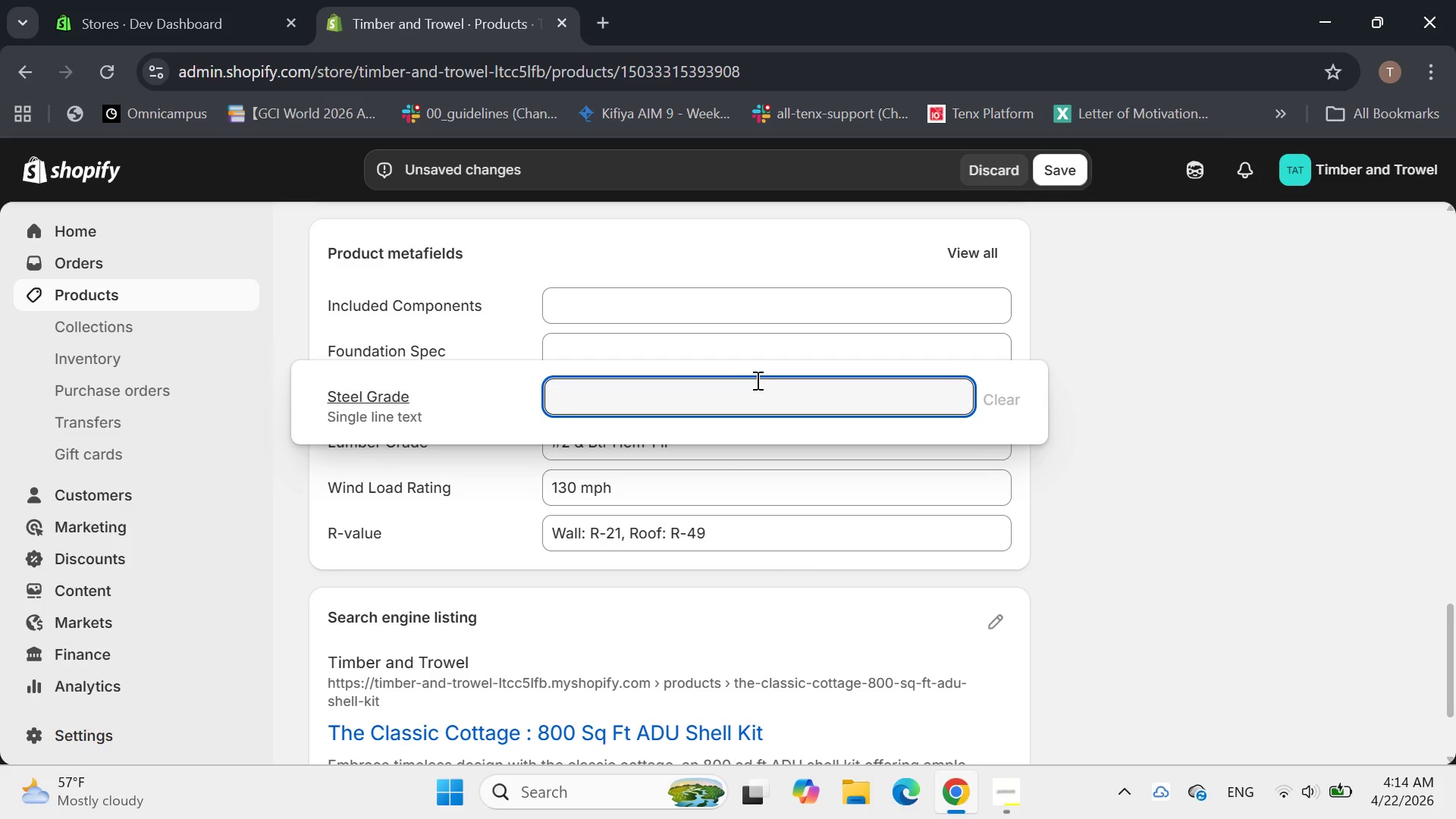 
key(Shift+N)
 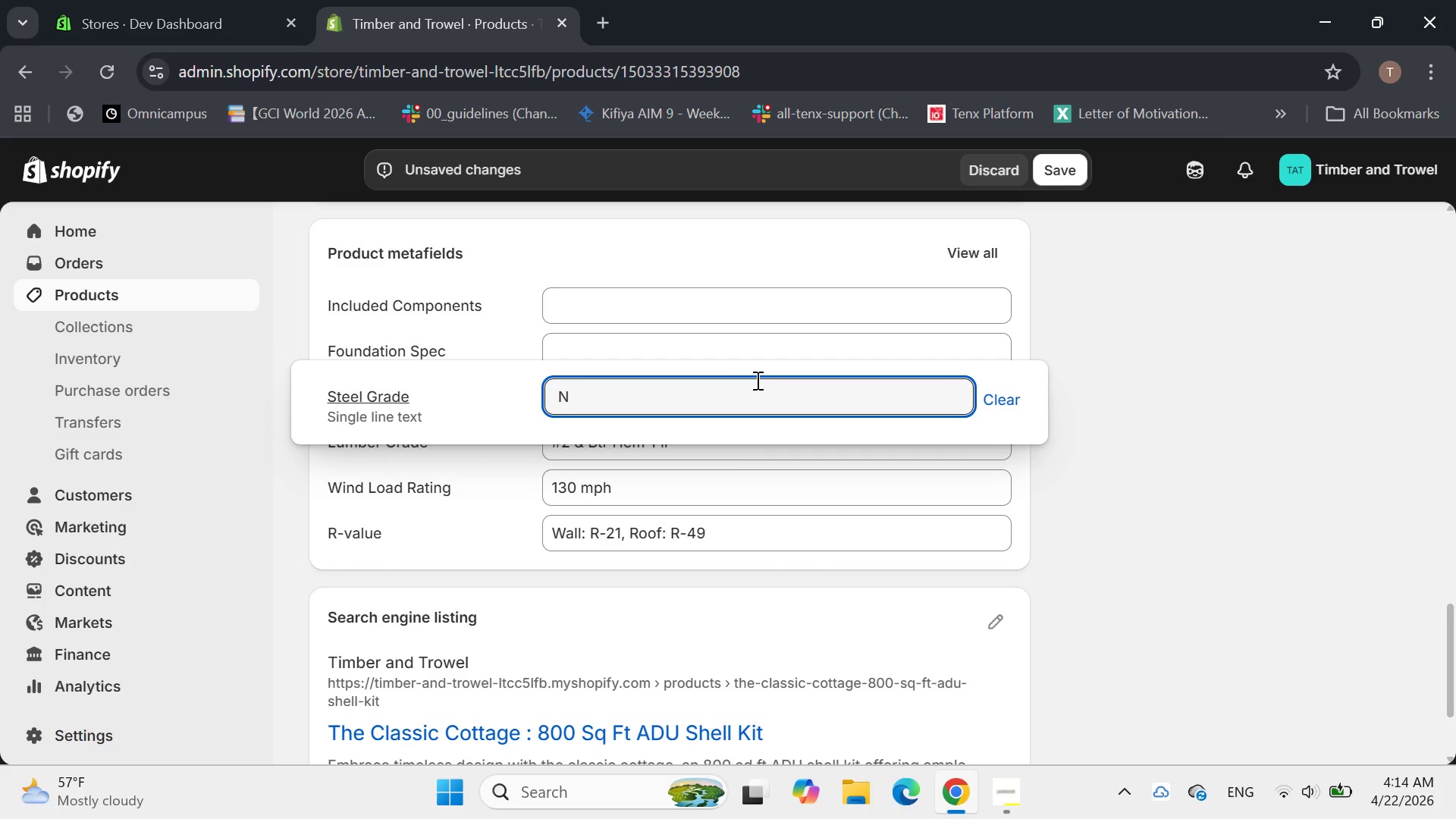 
key(Shift+Slash)
 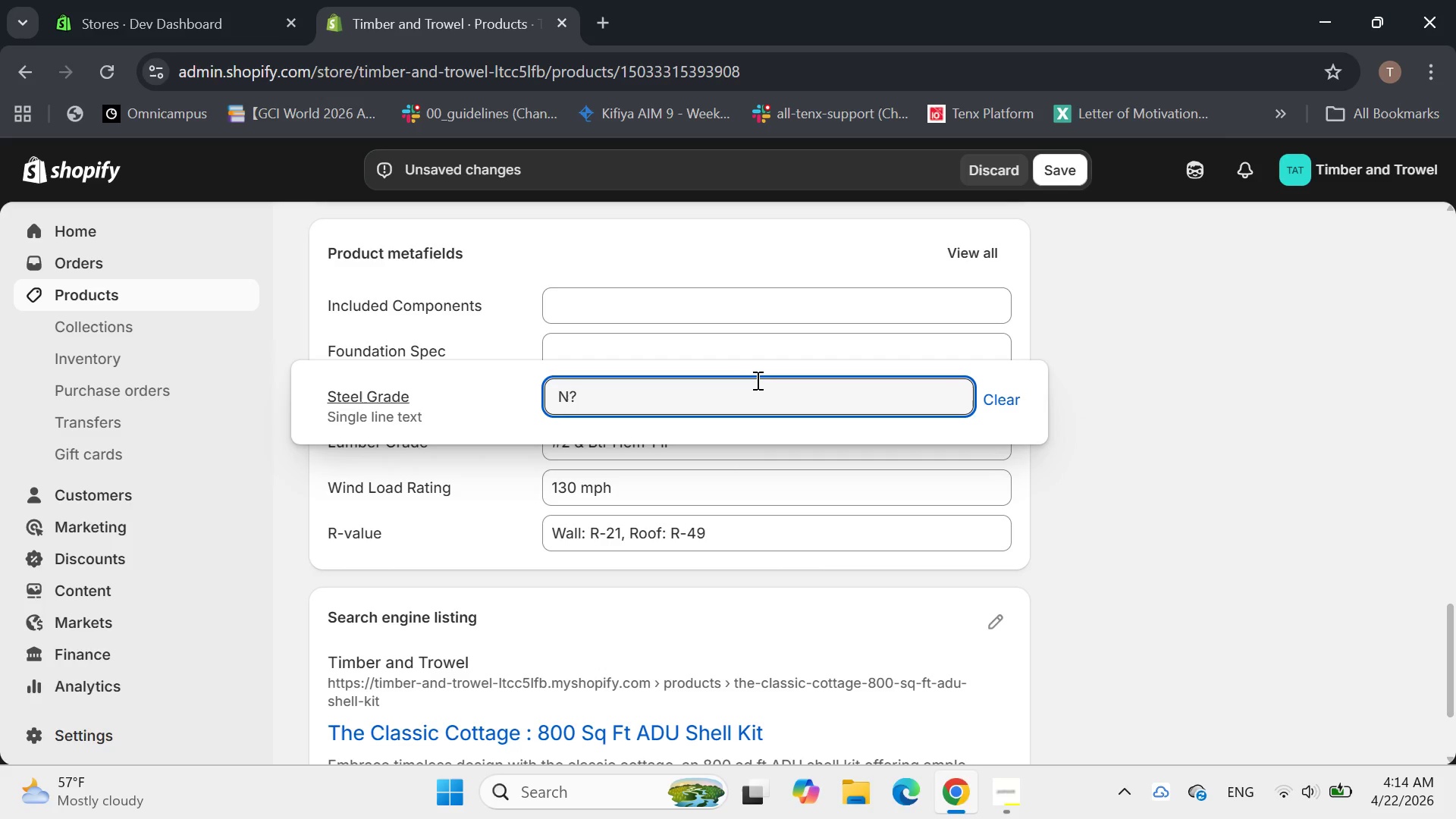 
key(Backspace)
 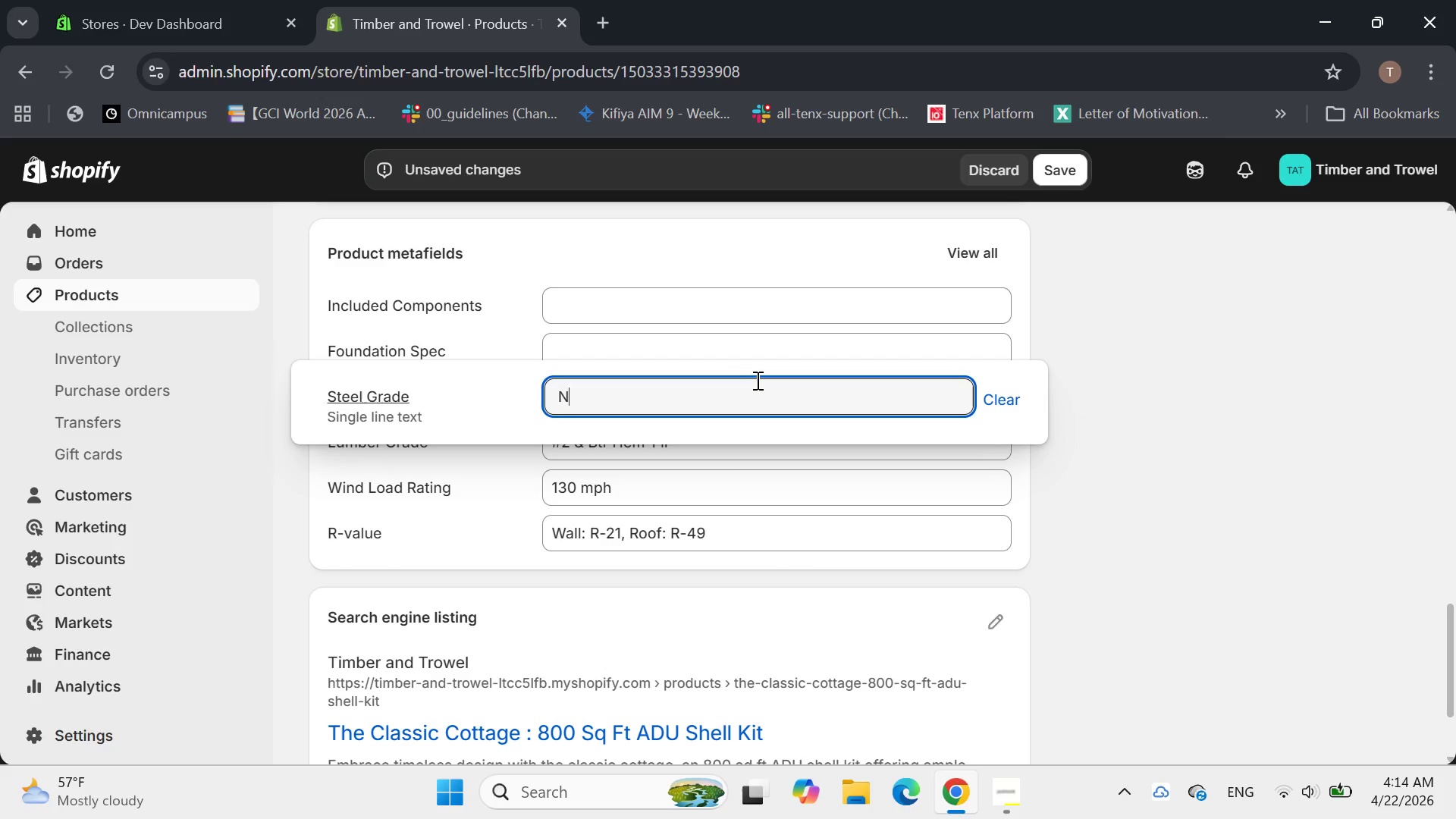 
key(Slash)
 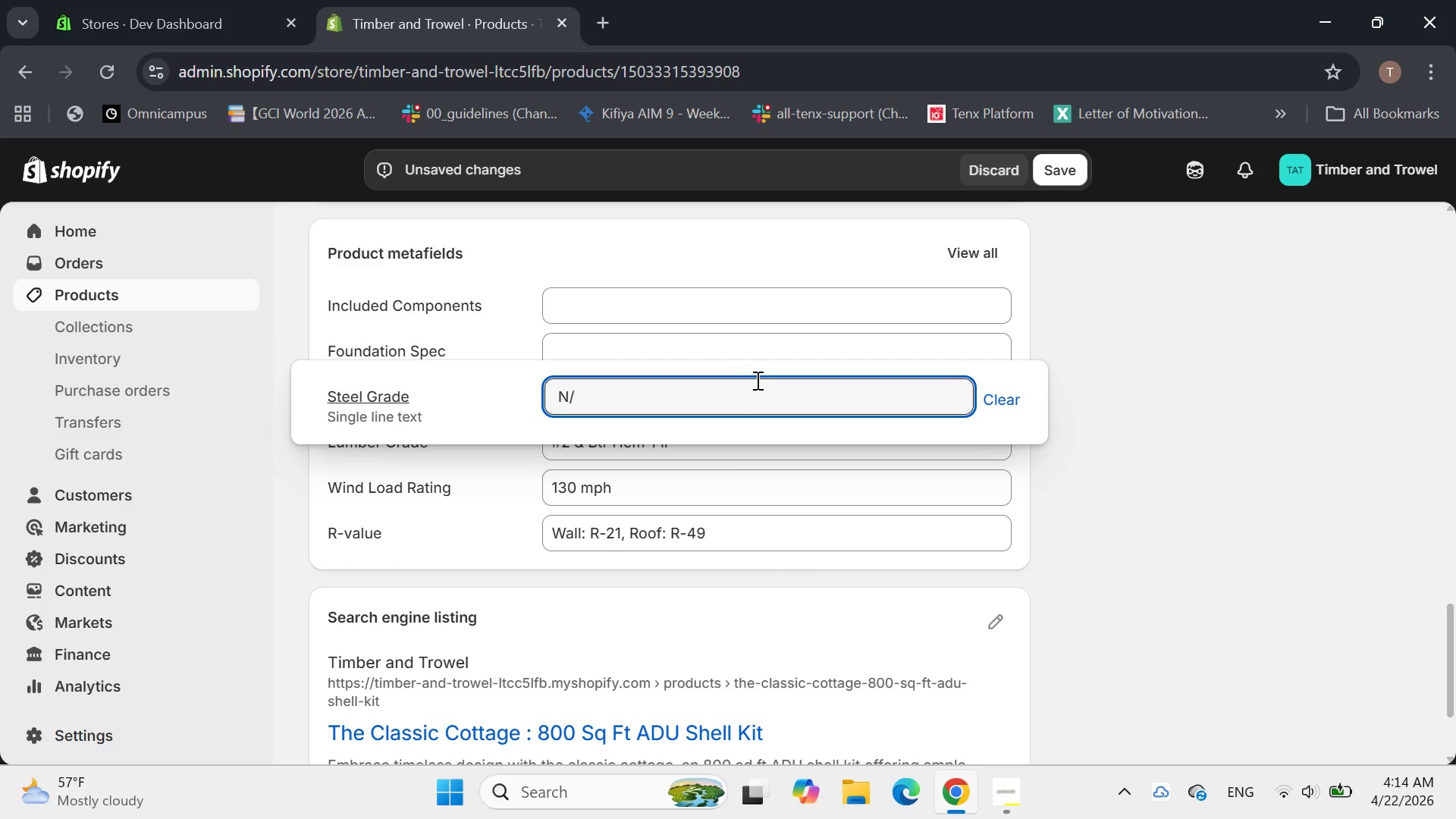 
key(Shift+A)
 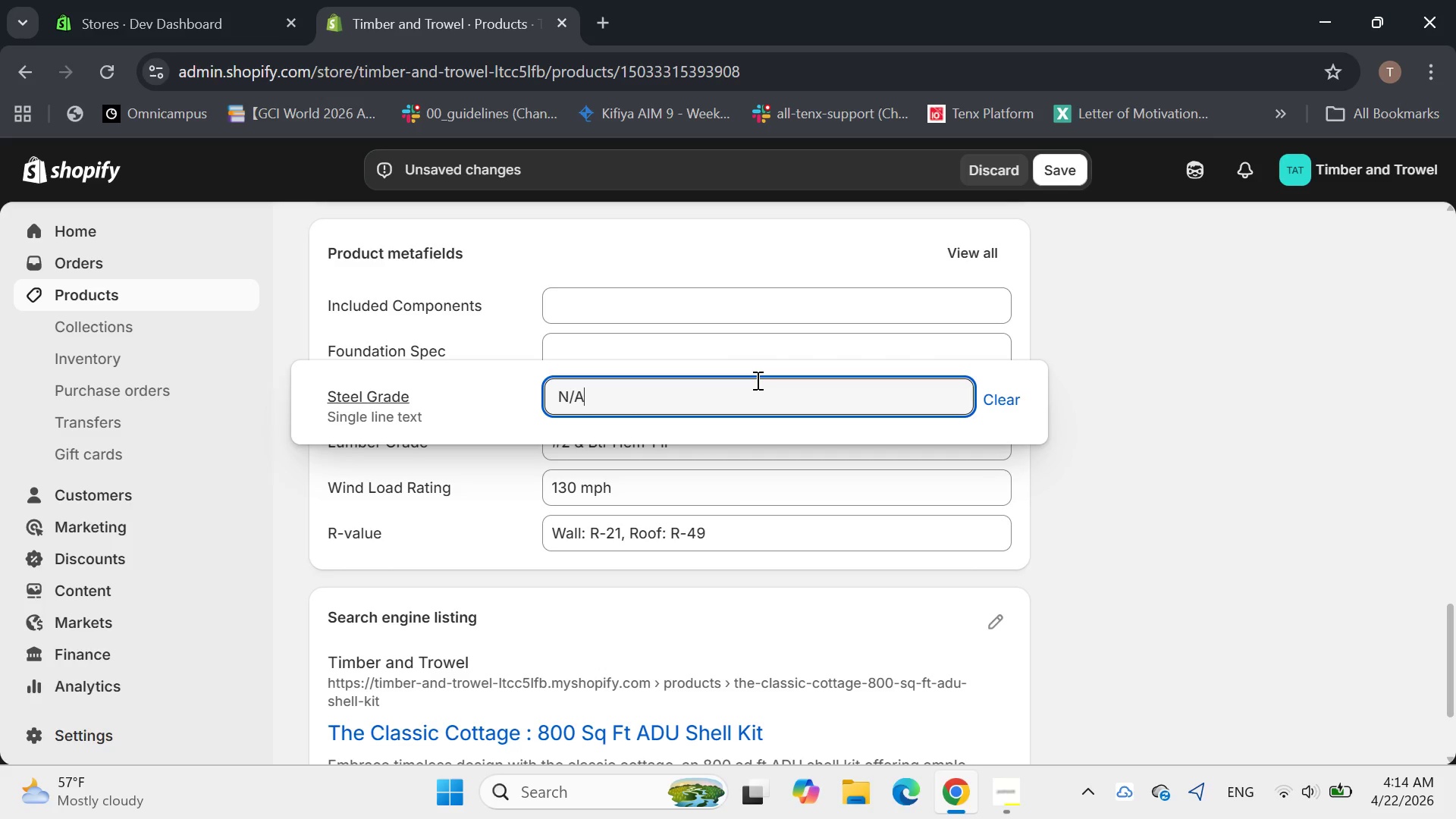 
left_click([673, 322])
 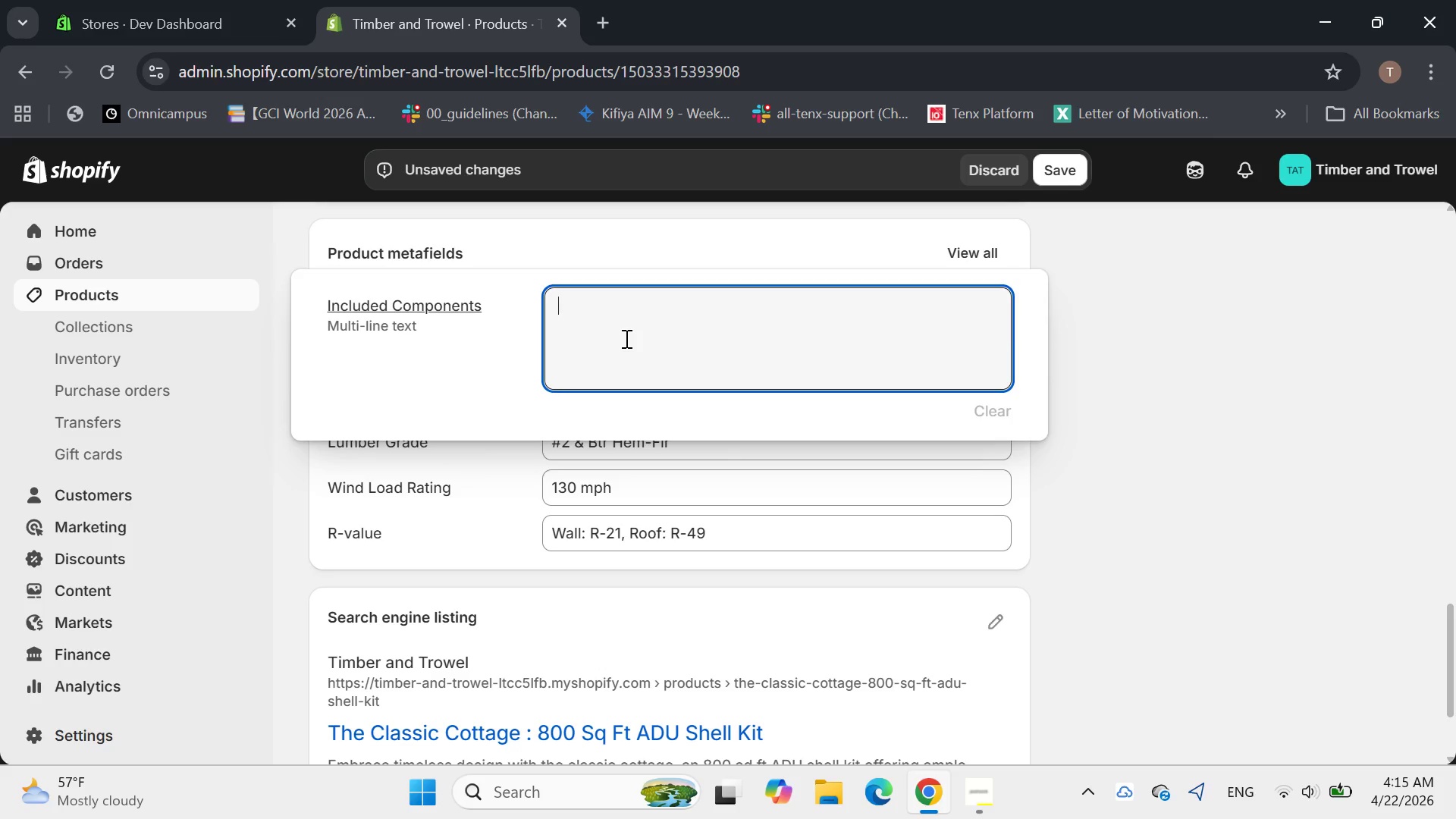 
type(Pre-cut timber )
 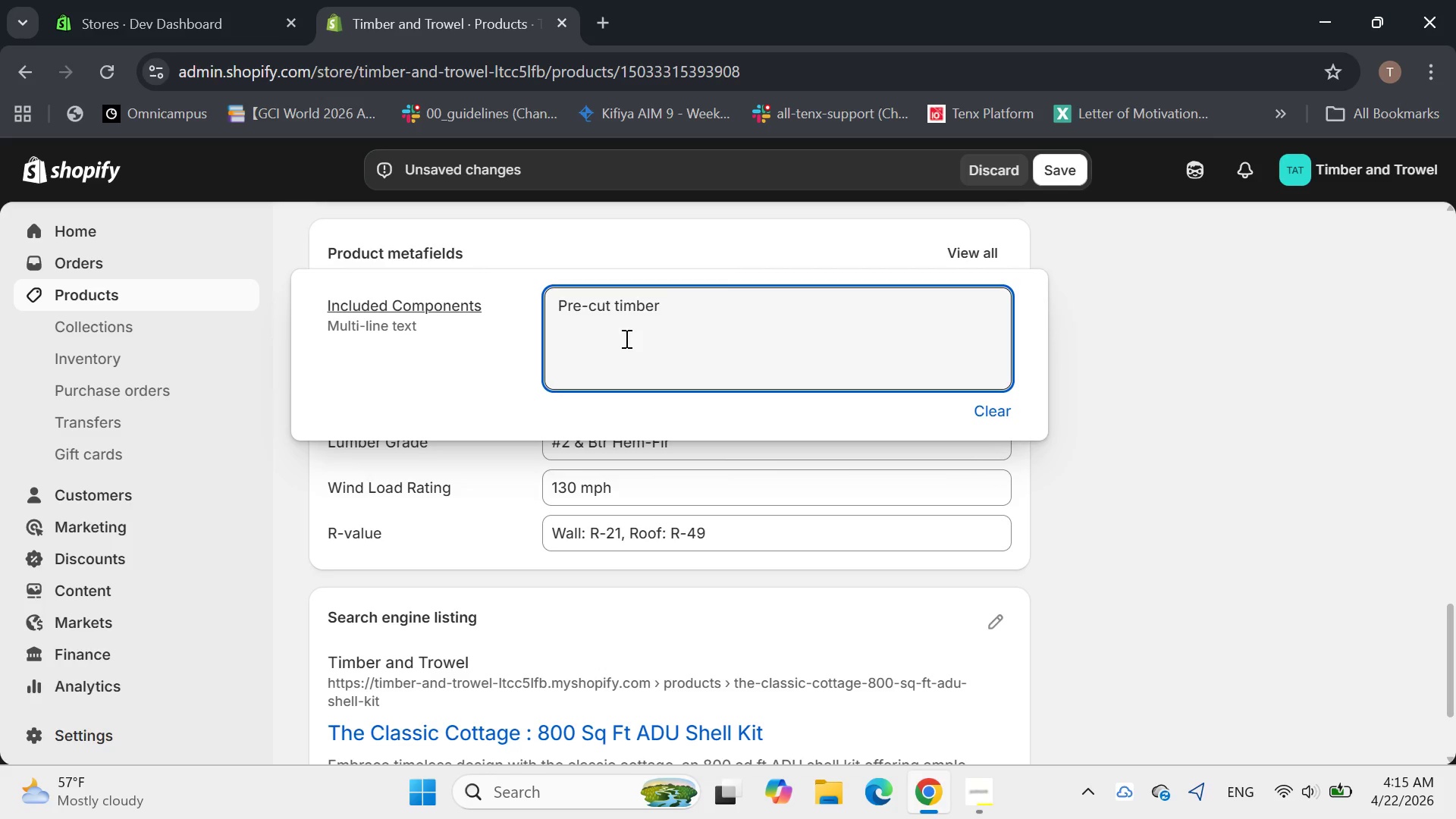 
wait(5.34)
 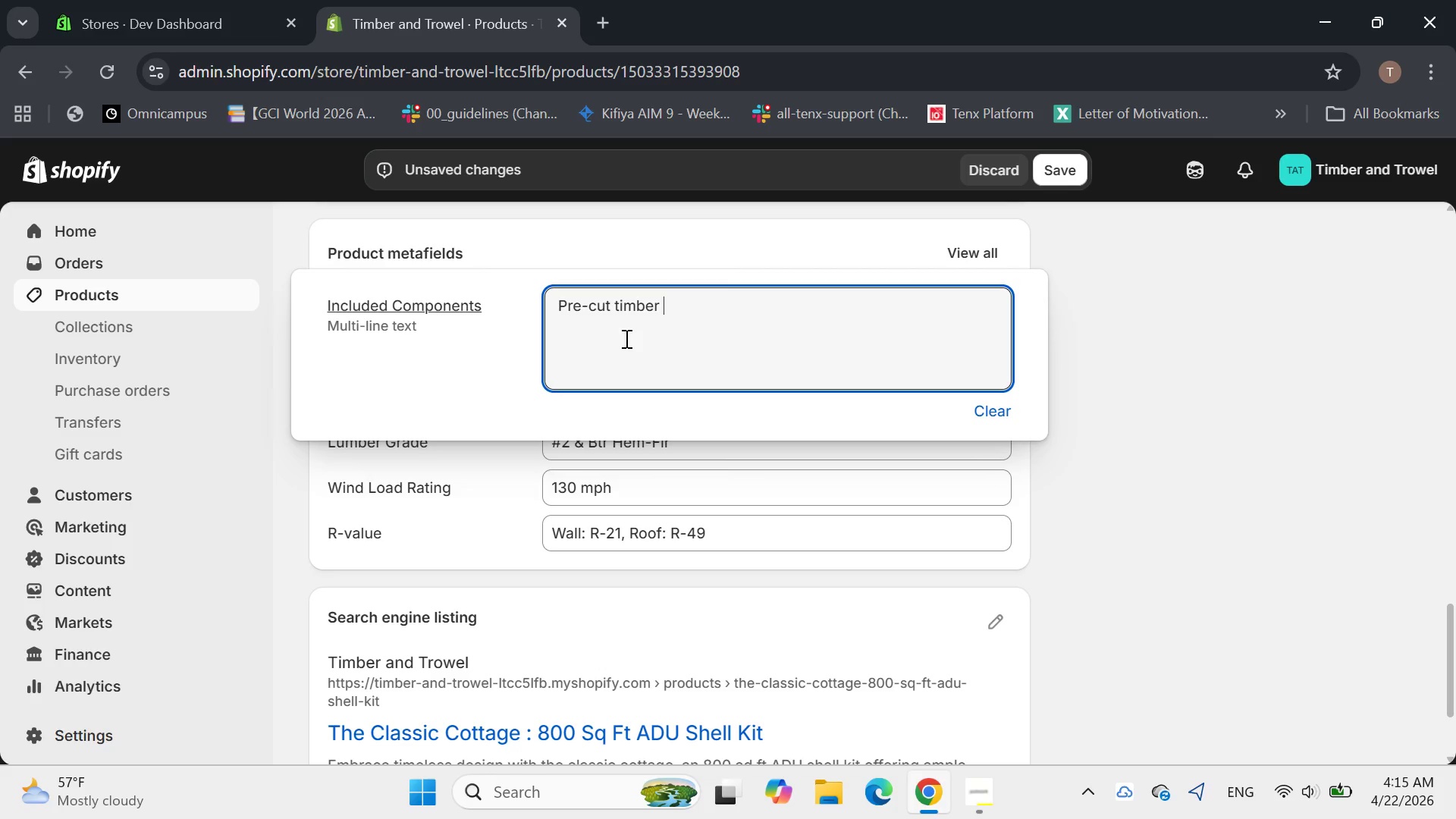 
type( w)
key(Backspace)
key(Backspace)
type(wall engineered timn)
key(Backspace)
type(ber subfloor)
 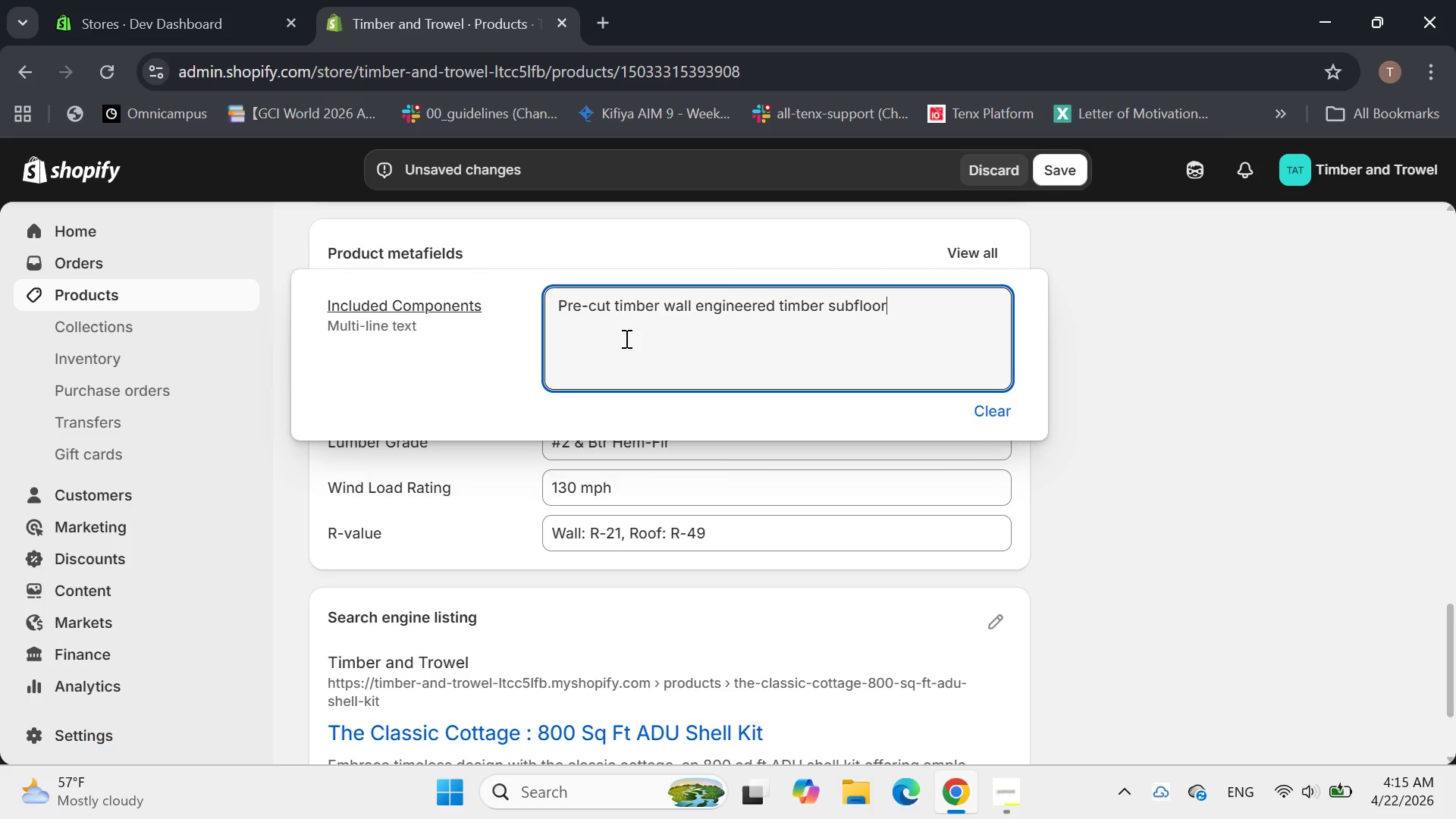 
wait(7.33)
 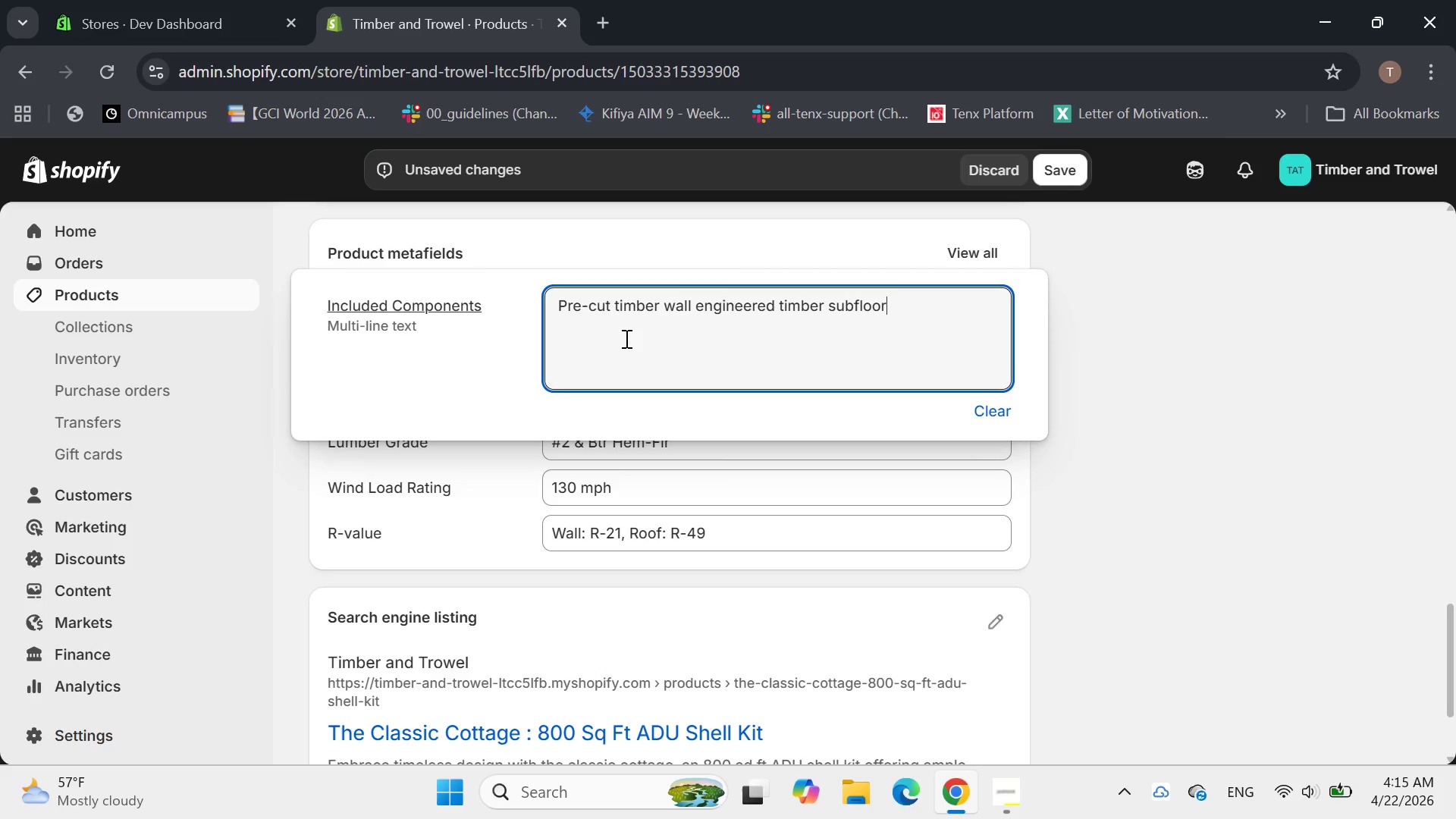 
key(Backspace)
key(Backspace)
key(Backspace)
key(Backspace)
key(Backspace)
key(Backspace)
key(Backspace)
key(Backspace)
key(Backspace)
key(Backspace)
key(Backspace)
key(Backspace)
key(Backspace)
key(Backspace)
key(Backspace)
key(Backspace)
key(Backspace)
key(Backspace)
key(Backspace)
key(Backspace)
key(Backspace)
key(Backspace)
key(Backspace)
key(Backspace)
key(Backspace)
key(Backspace)
type(Stuf)
key(Backspace)
type(ds, roof rath[Home][Home])
 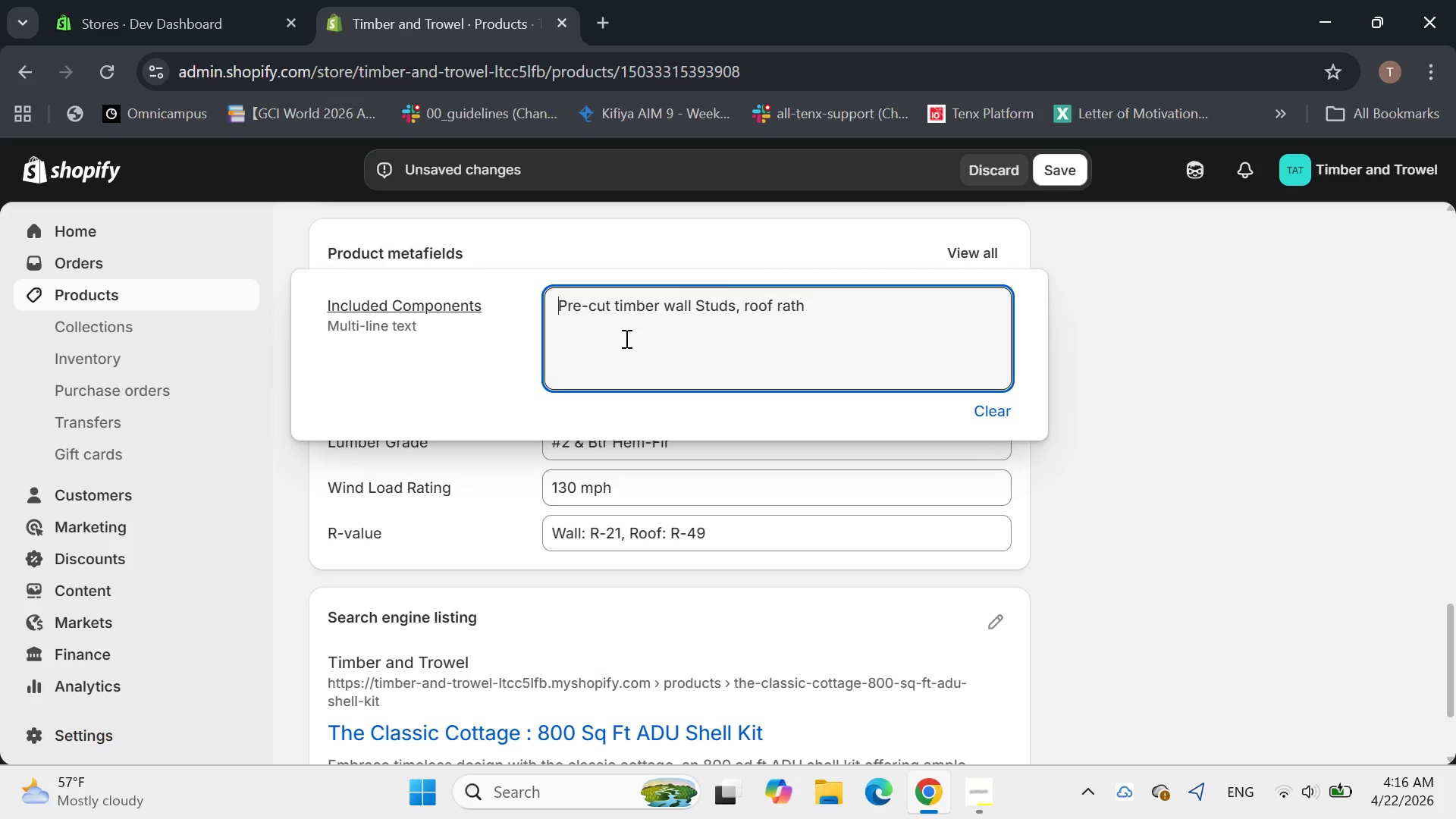 
left_click([821, 296])
 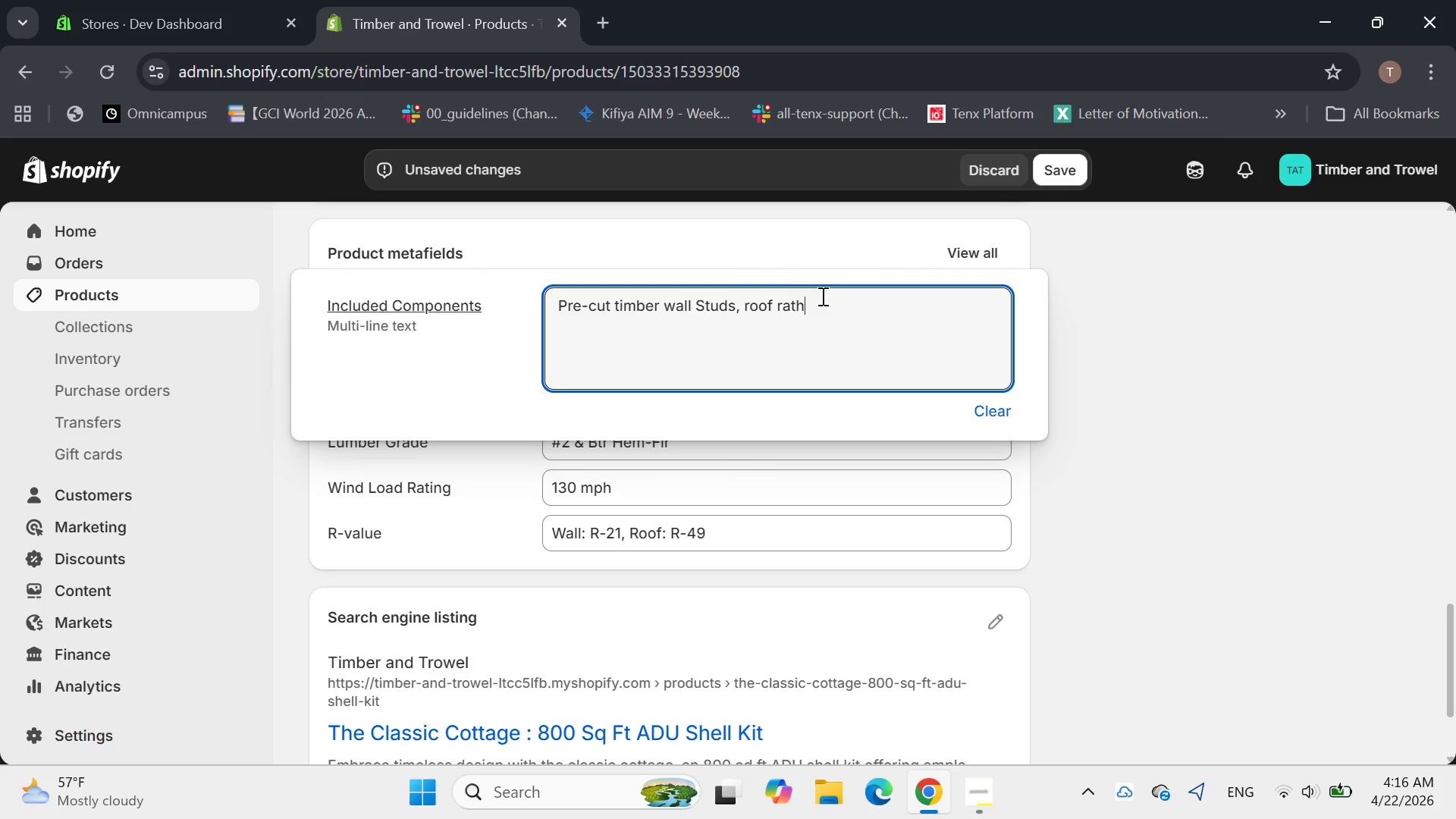 
key(Backspace)
key(Backspace)
type(fters, subfloor sheathing, roof decking )
key(Backspace)
type(, hardware, structure)
 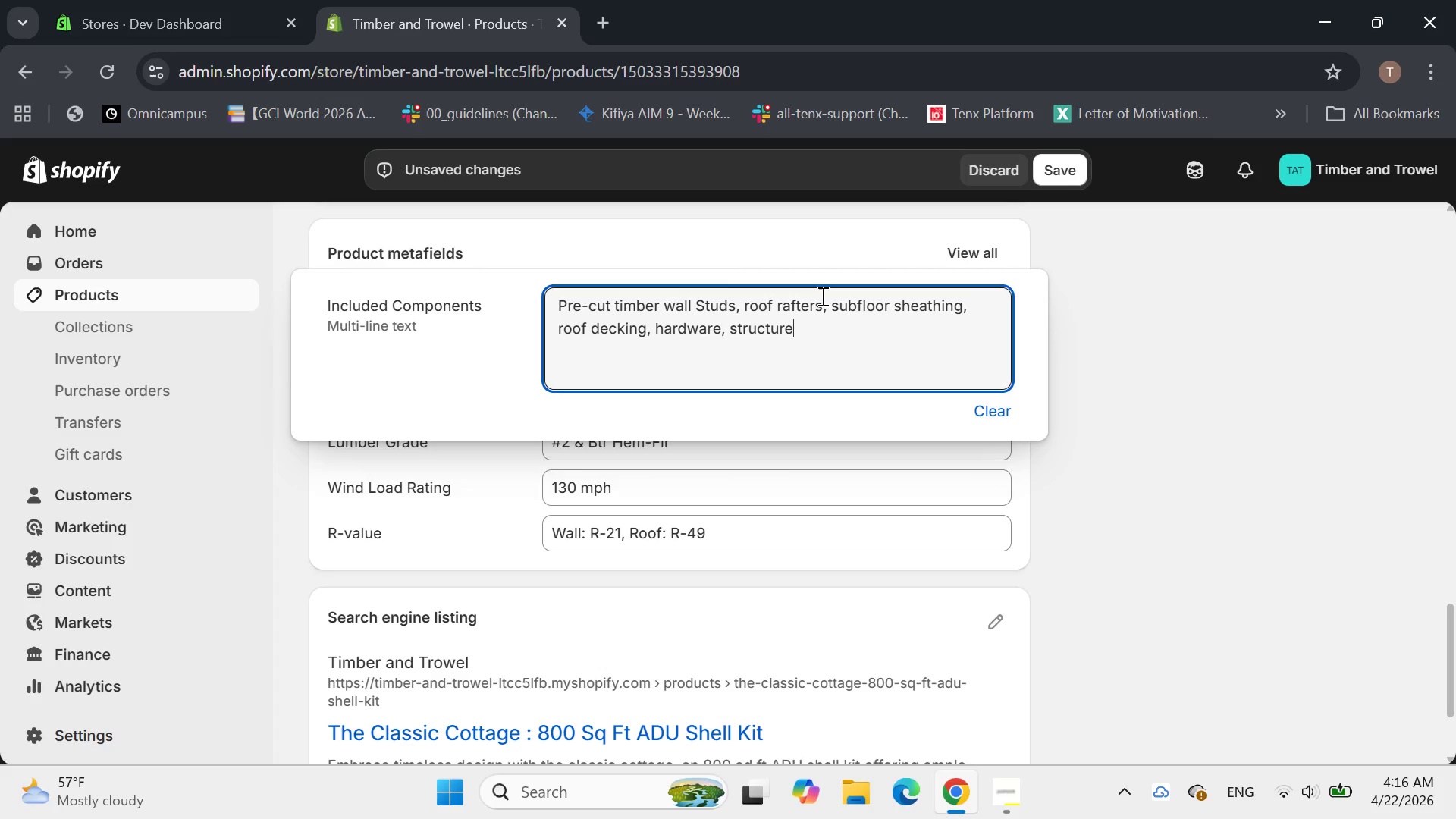 
key(Backspace)
type(al plans, Includes Either S)
key(Backspace)
type(slab or pier/beam foundation components,)
 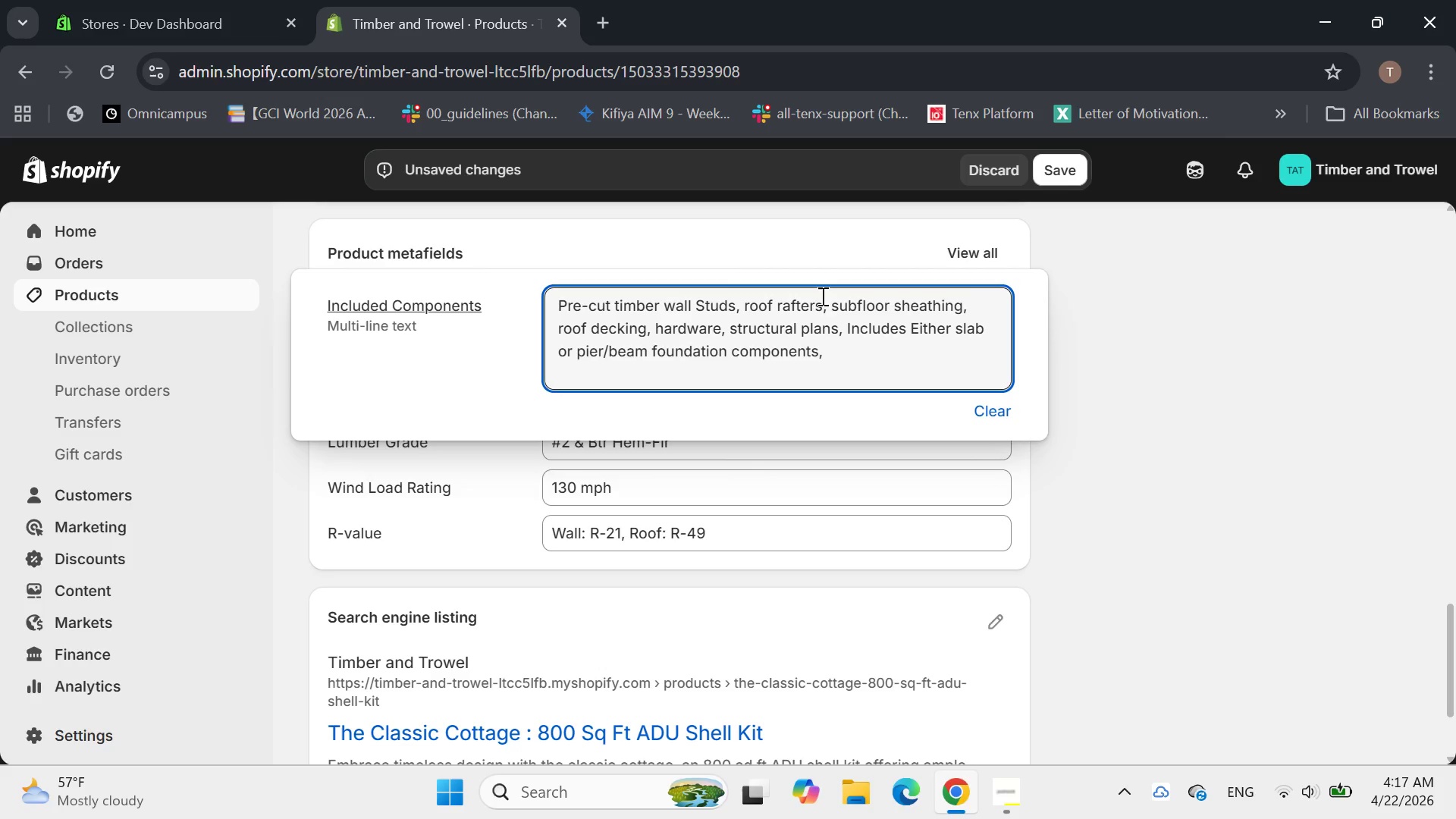 
left_click([915, 331])
 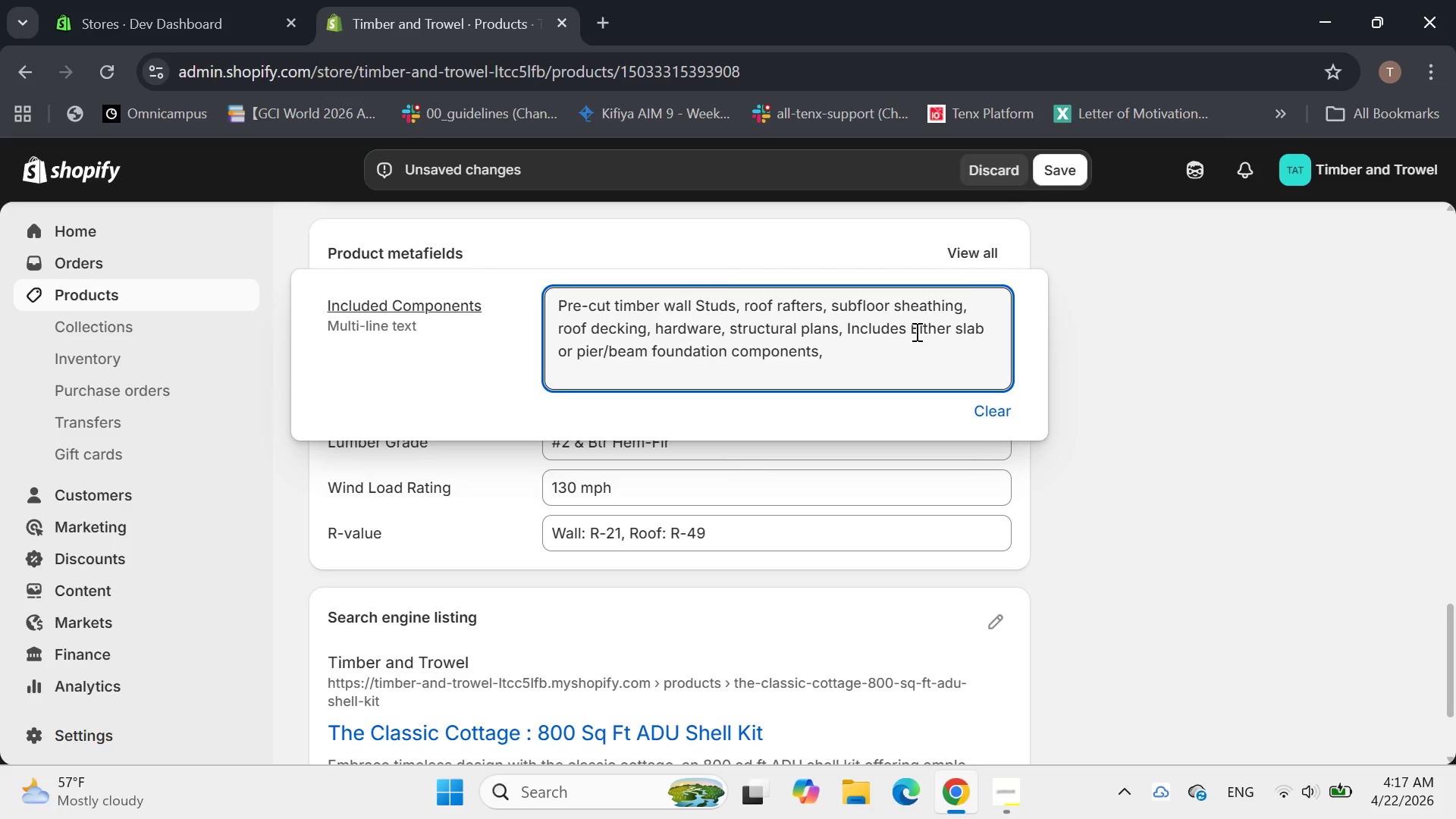 
key(Backspace)
 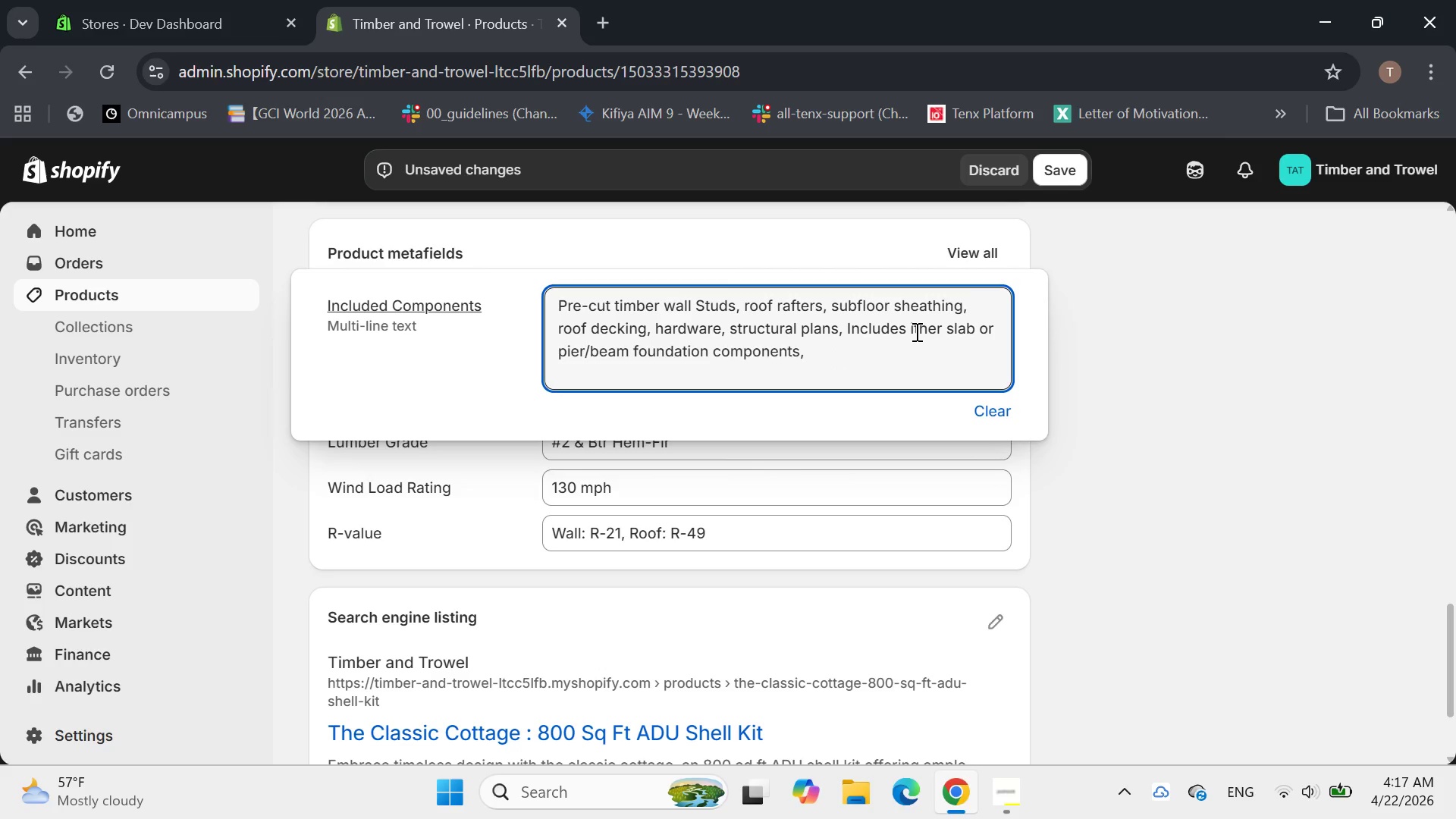 
key(E)
 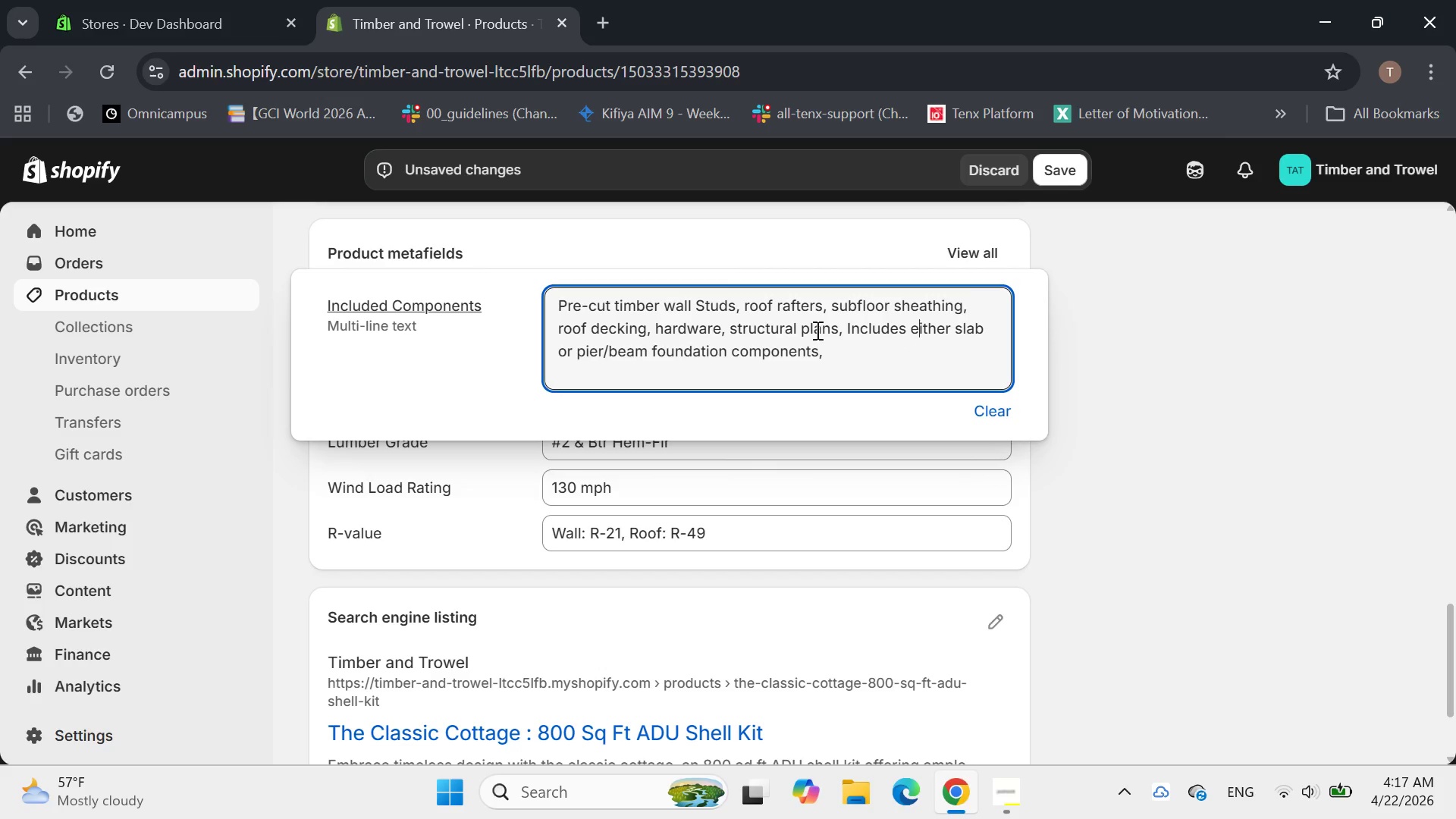 
wait(7.45)
 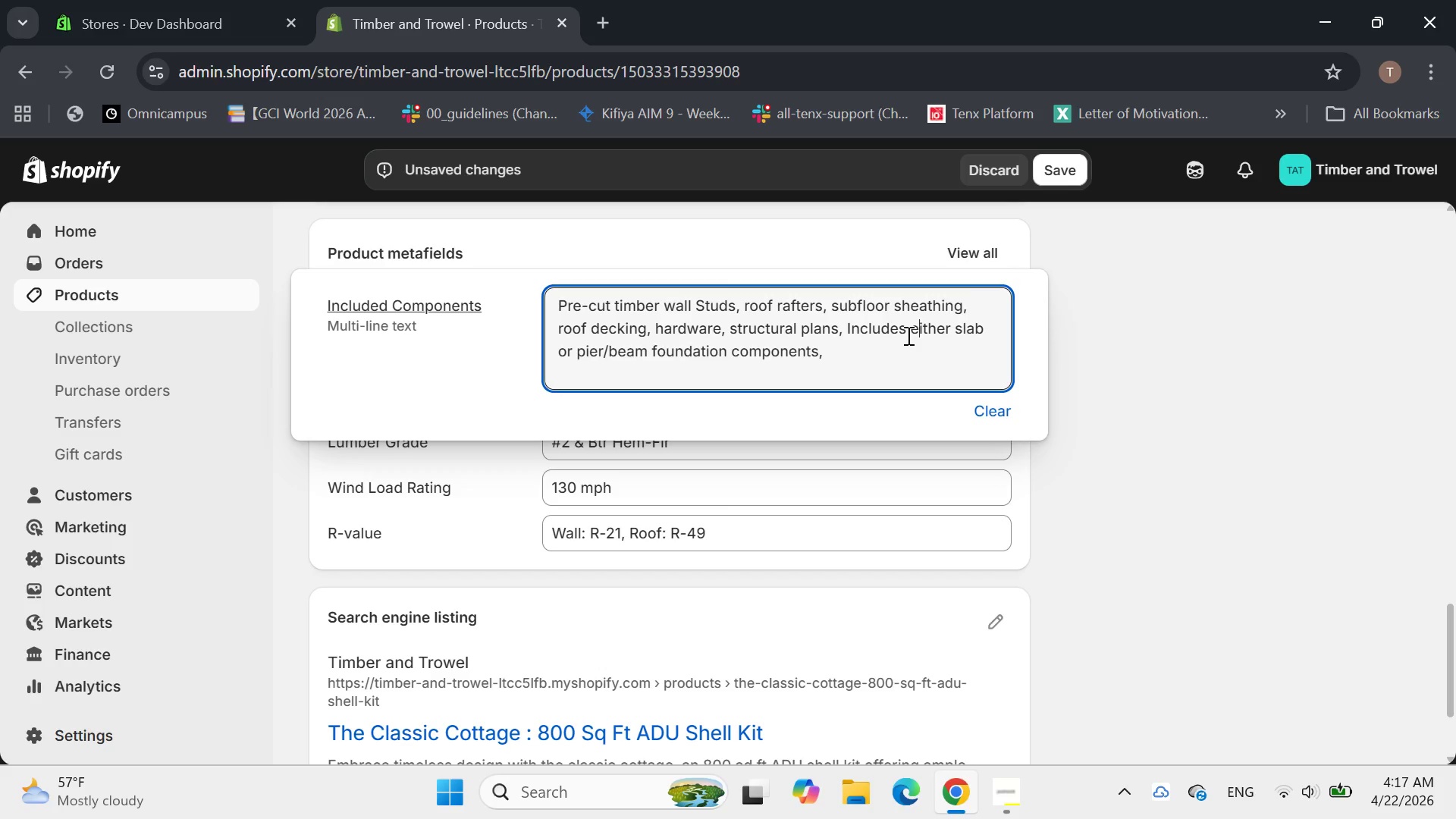 
left_click([701, 303])
 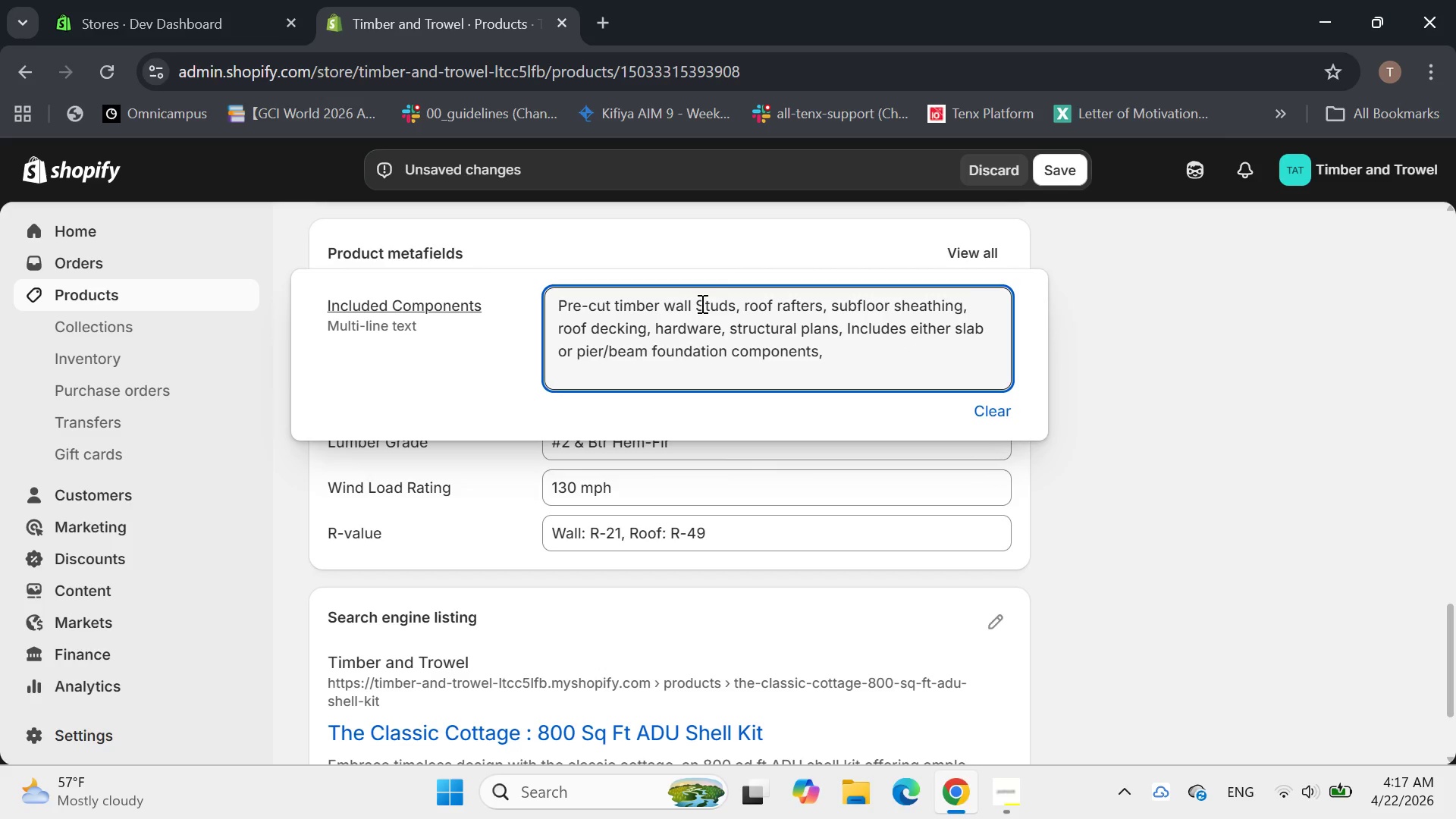 
key(Backspace)
 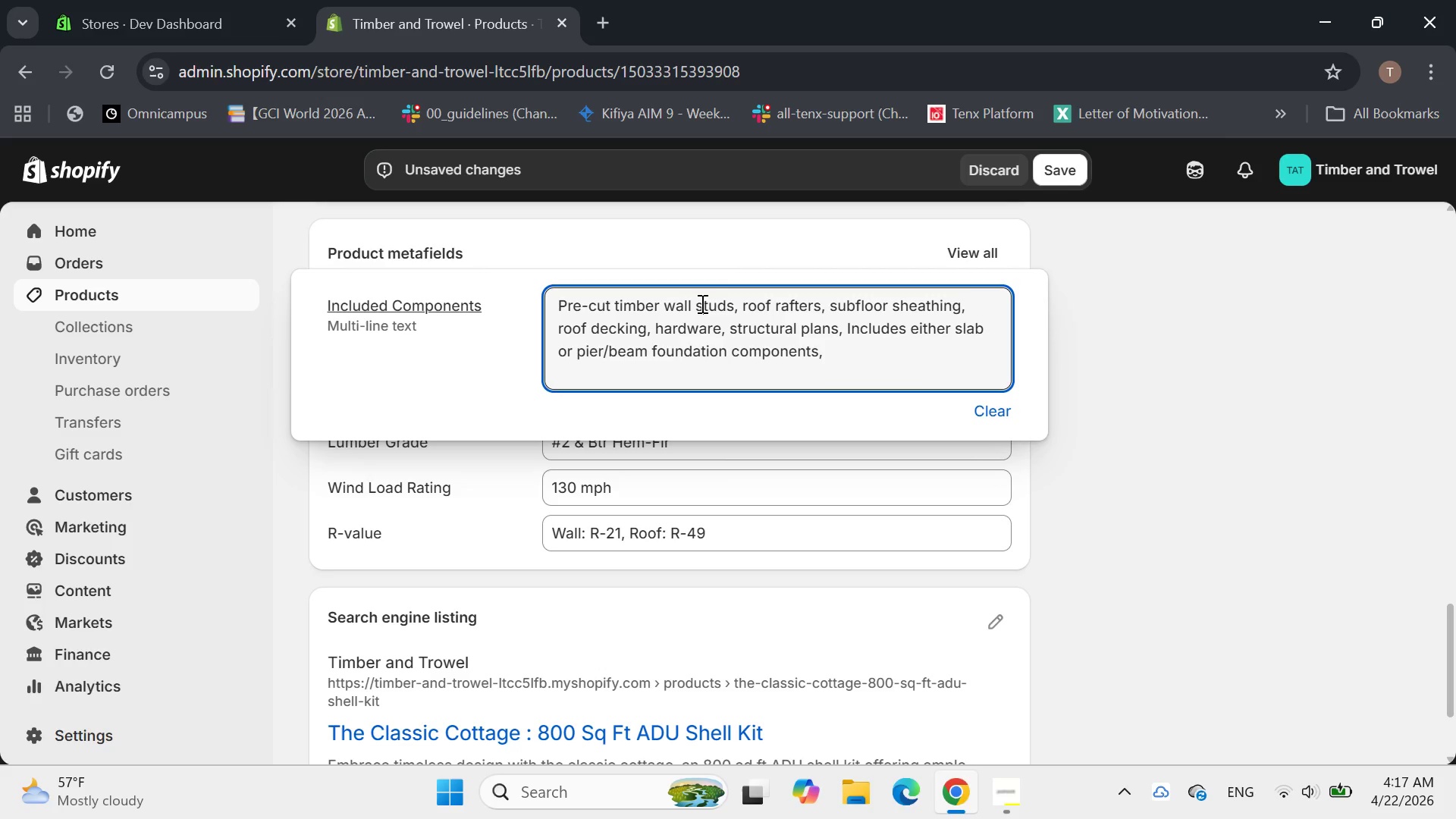 
key(S)
 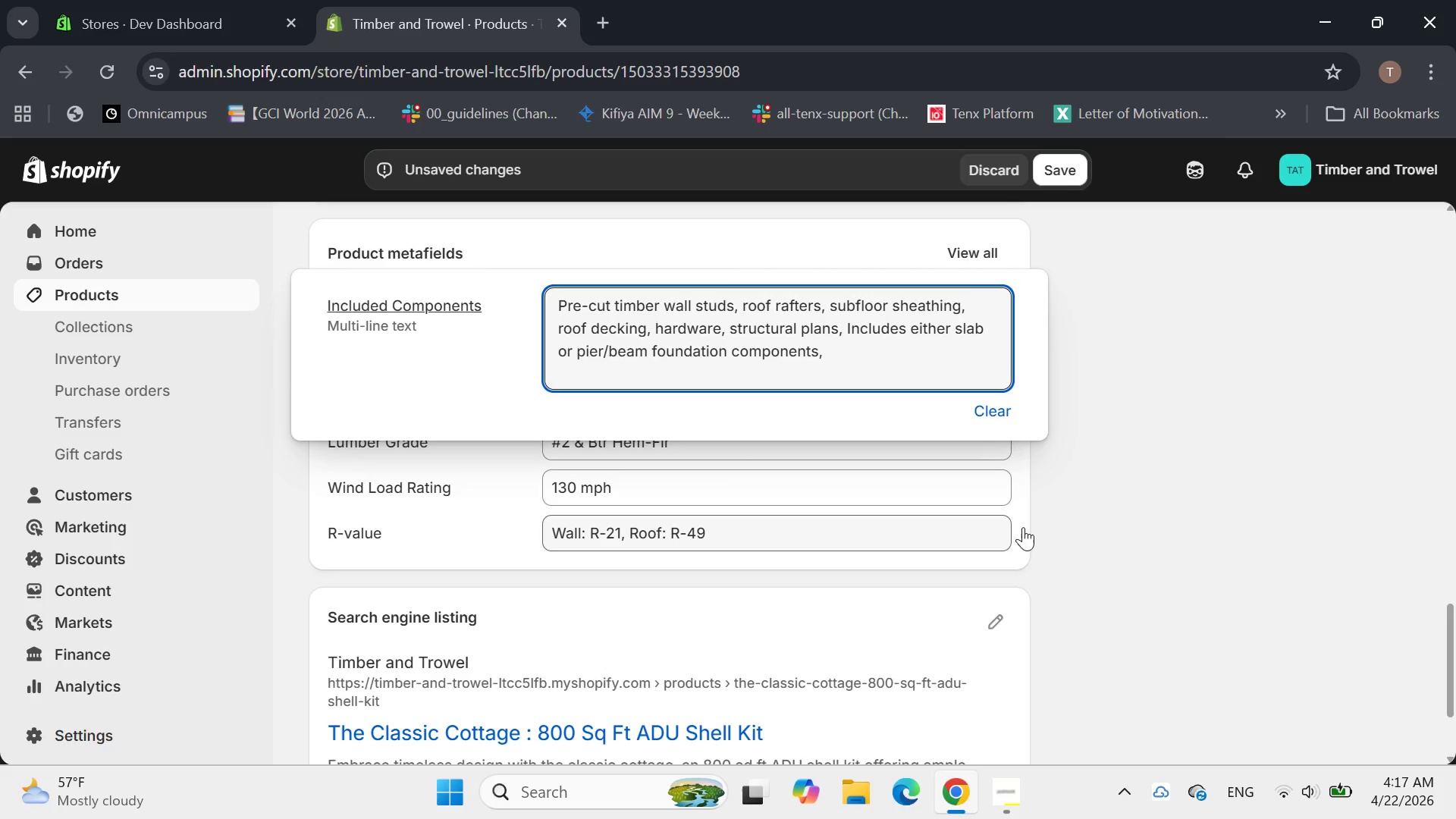 
left_click([1028, 526])
 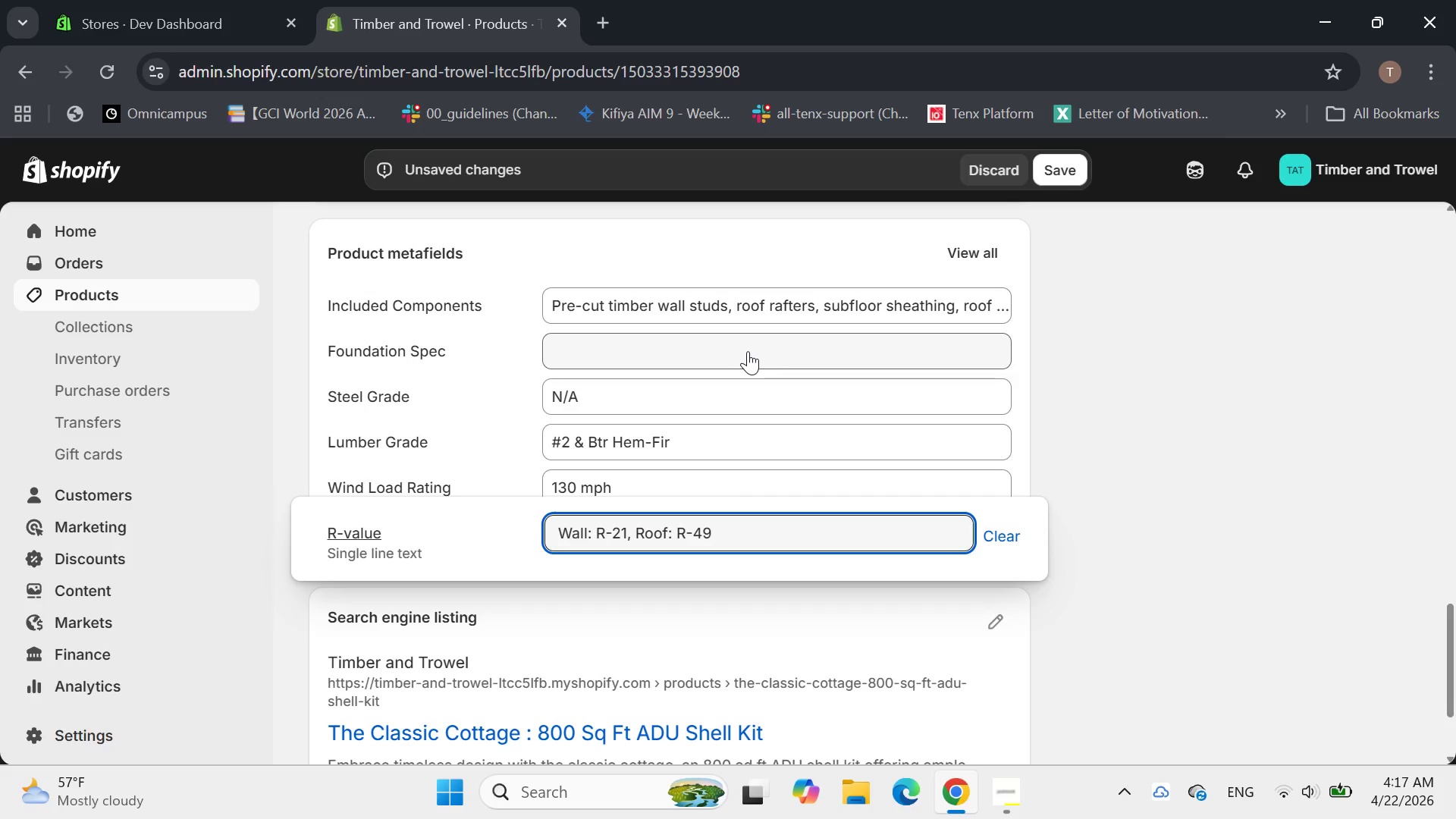 
left_click([739, 352])
 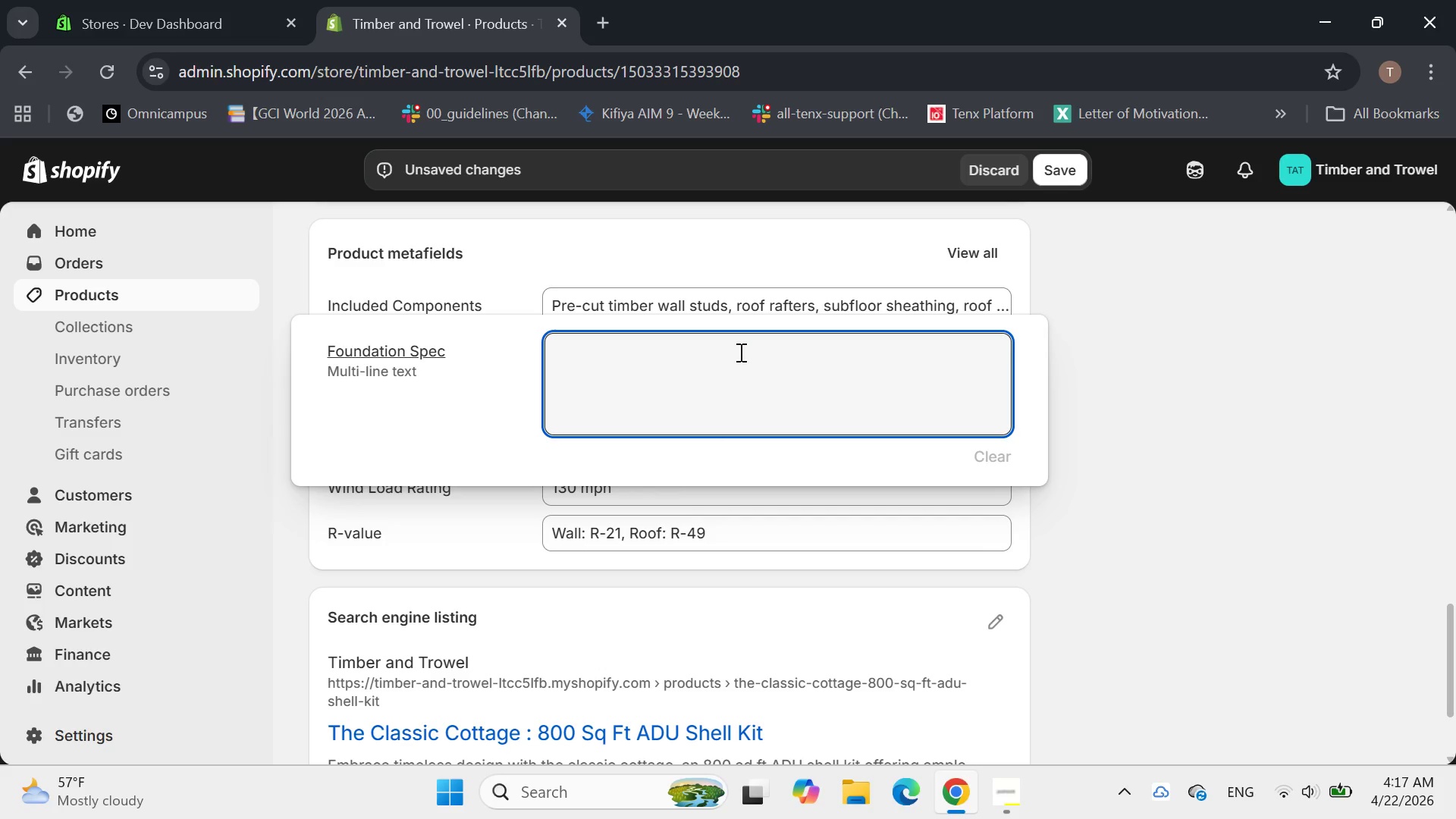 
type(Engineered conct)
key(Backspace)
type(rete slab on grade ())
 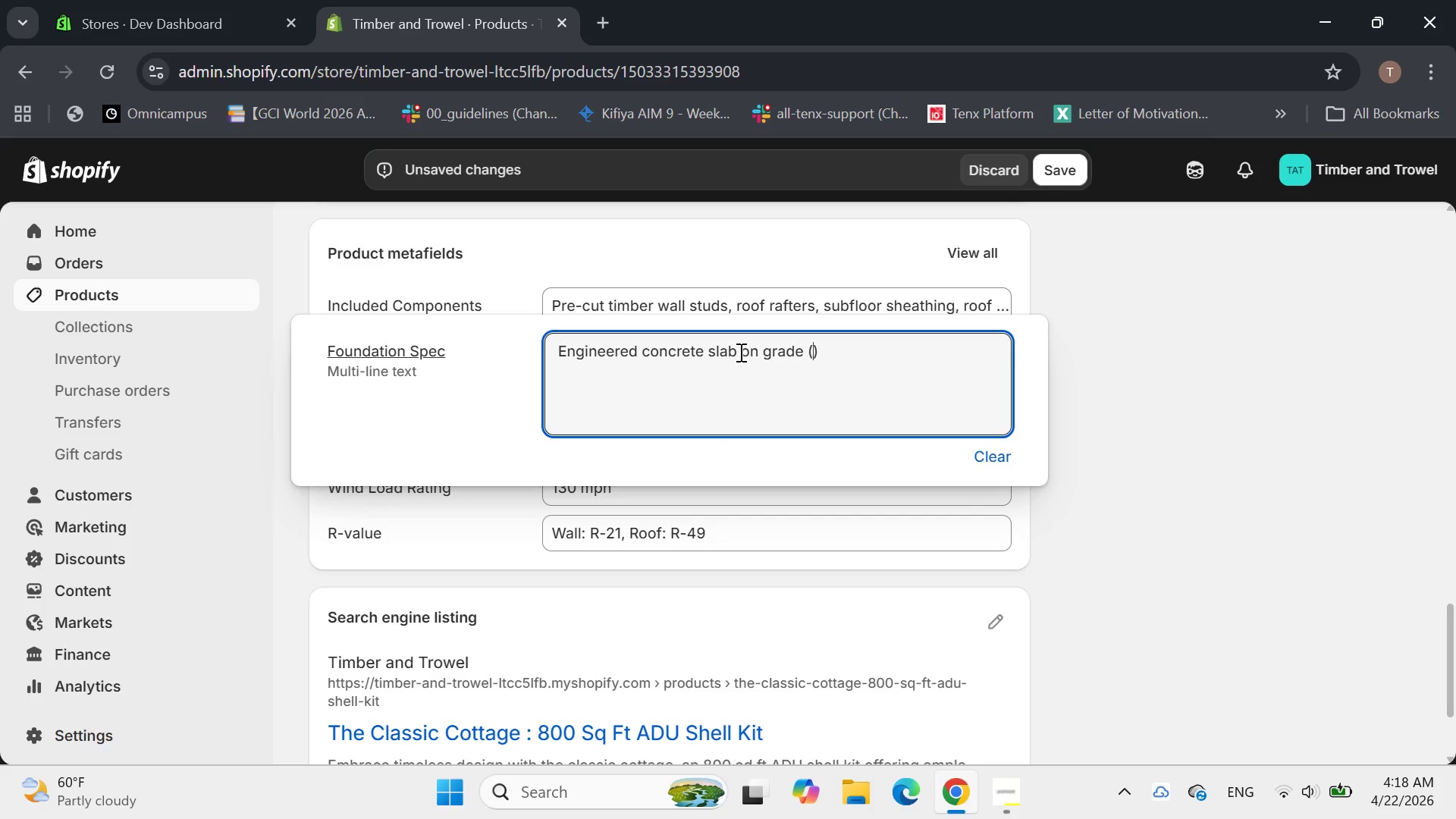 
key(ArrowLeft)
 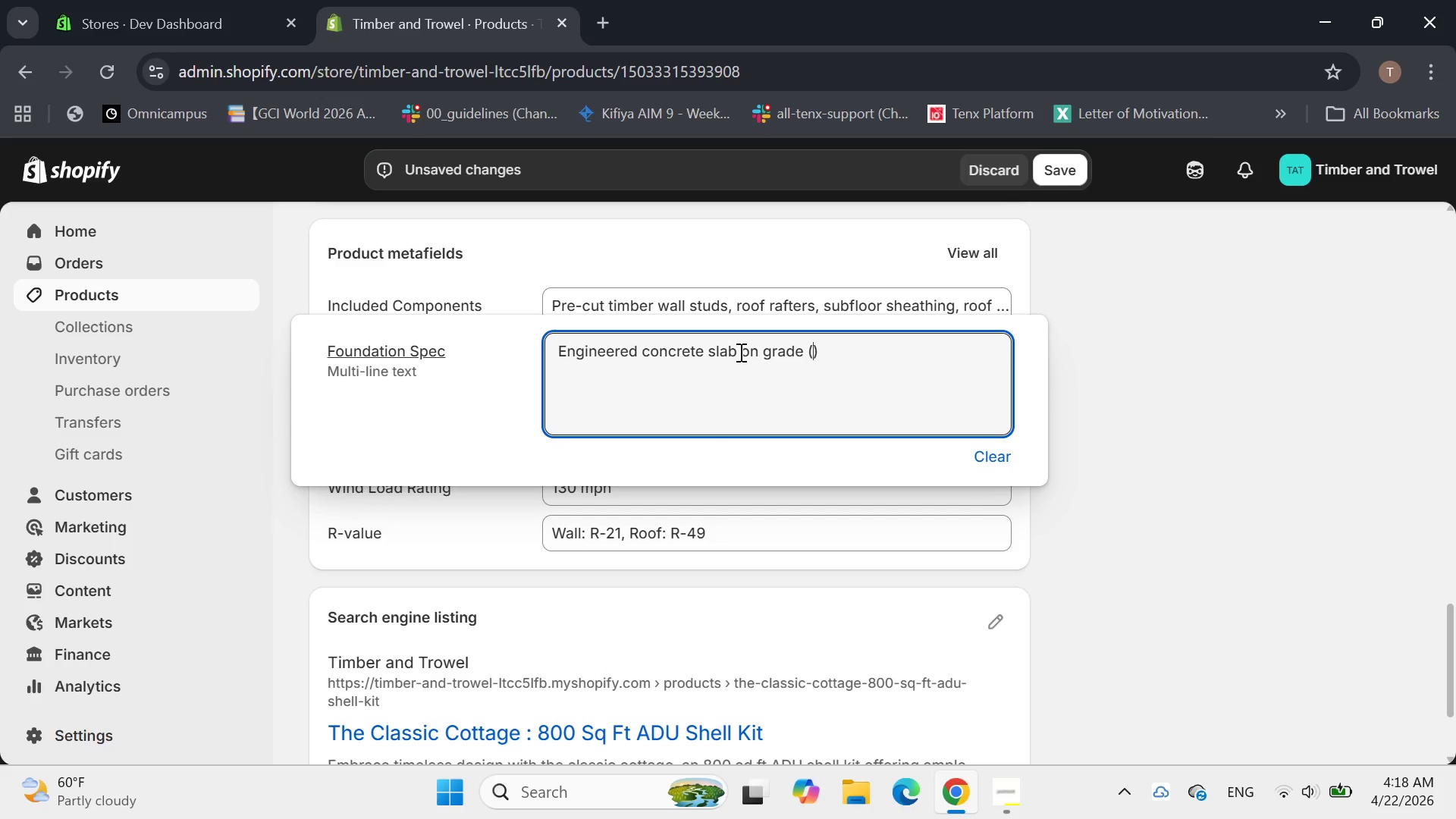 
type(6'' thick with perimeter foor)
key(Backspace)
type(ting)
 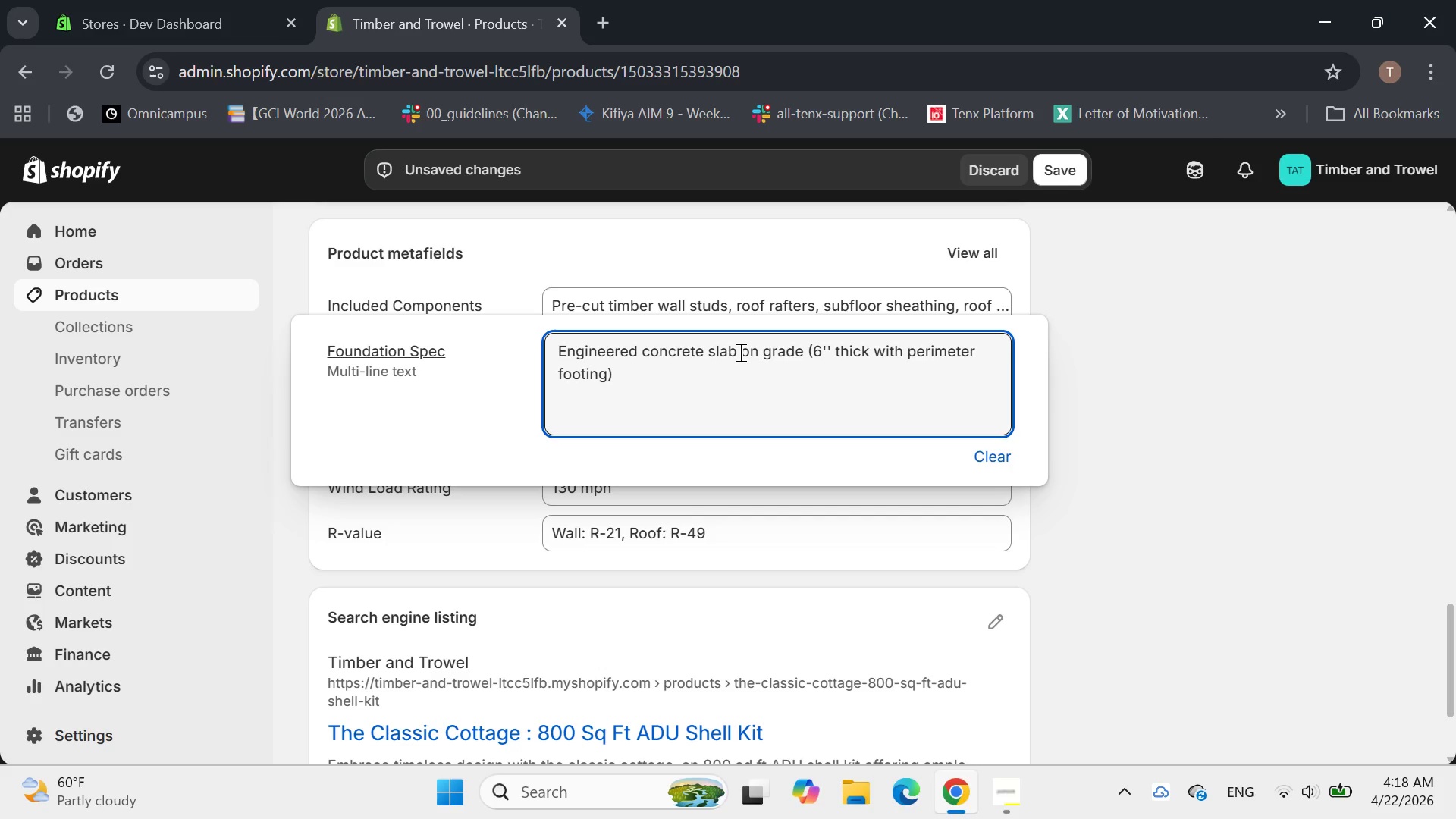 
key(ArrowRight)
 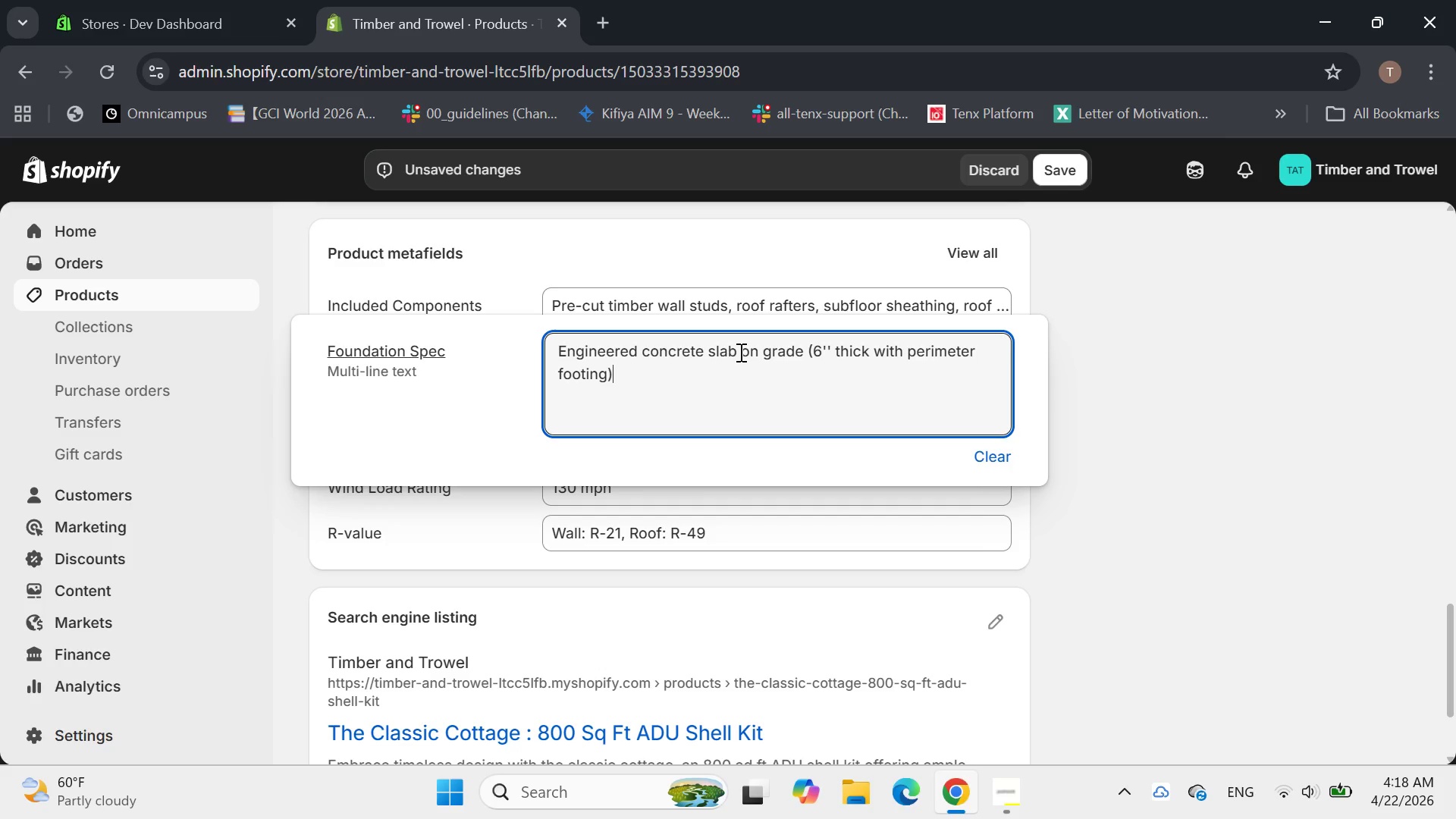 
type( or concrete pier and bee)
 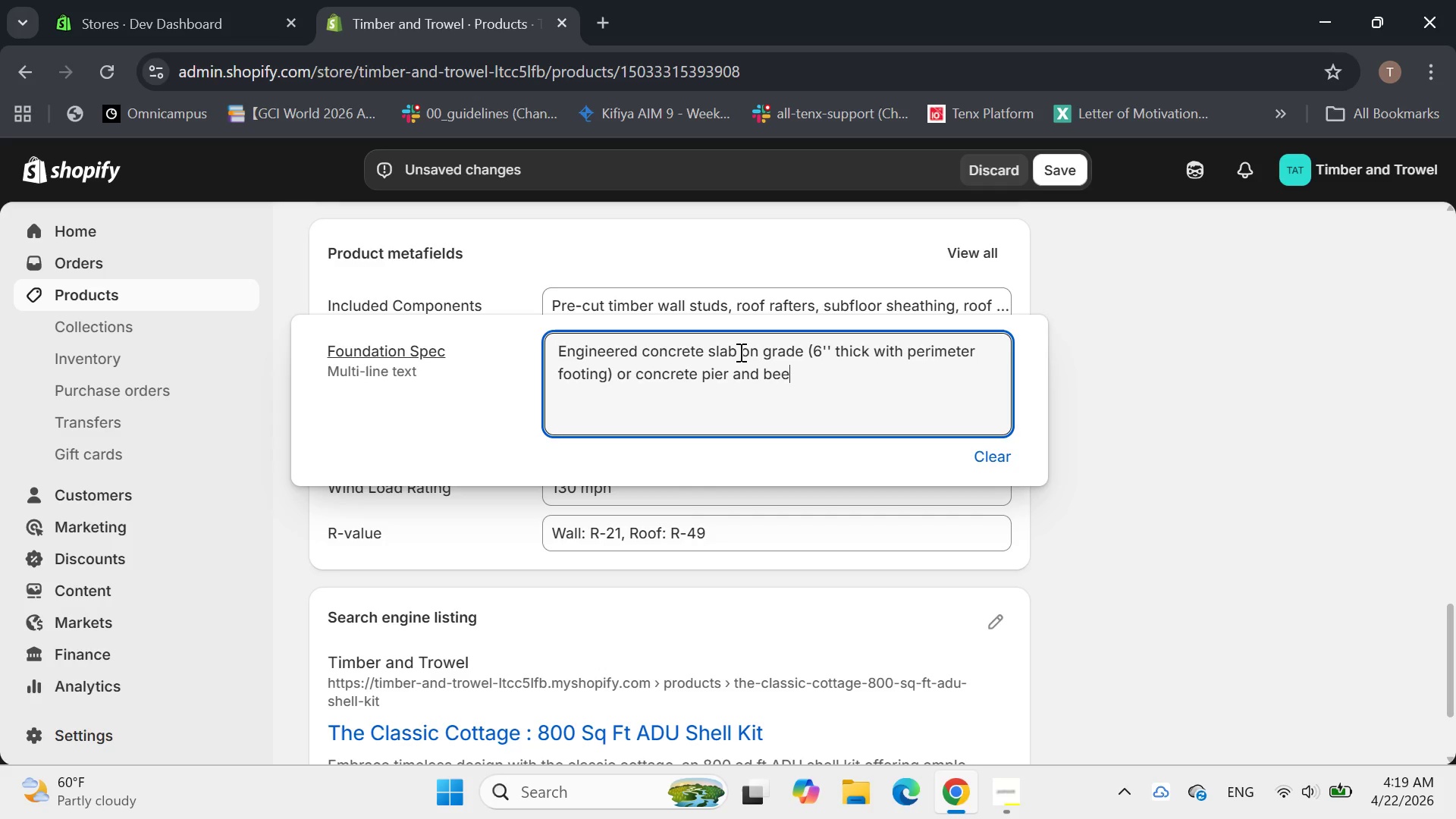 
key(M)
 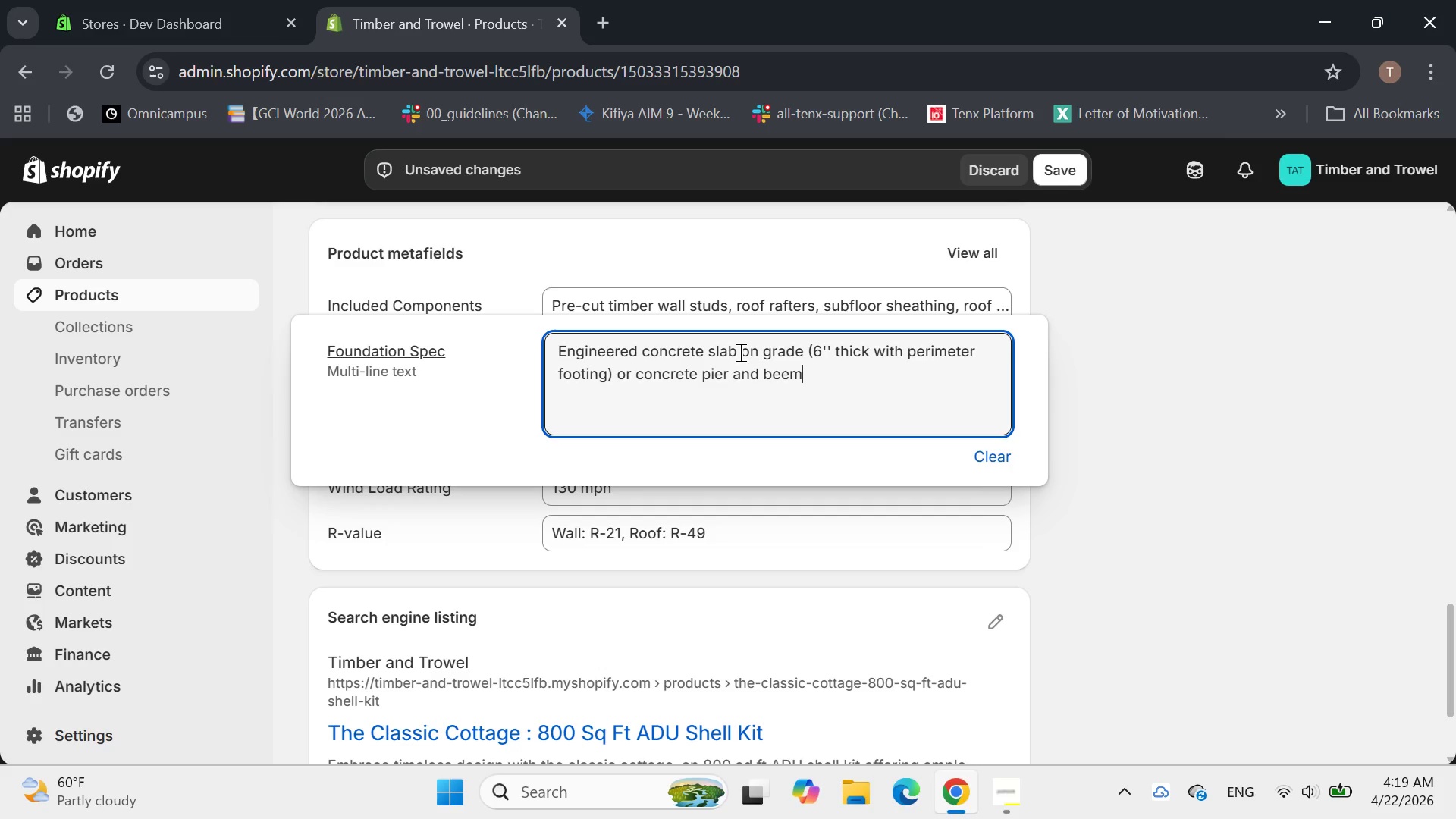 
type( foundation)
 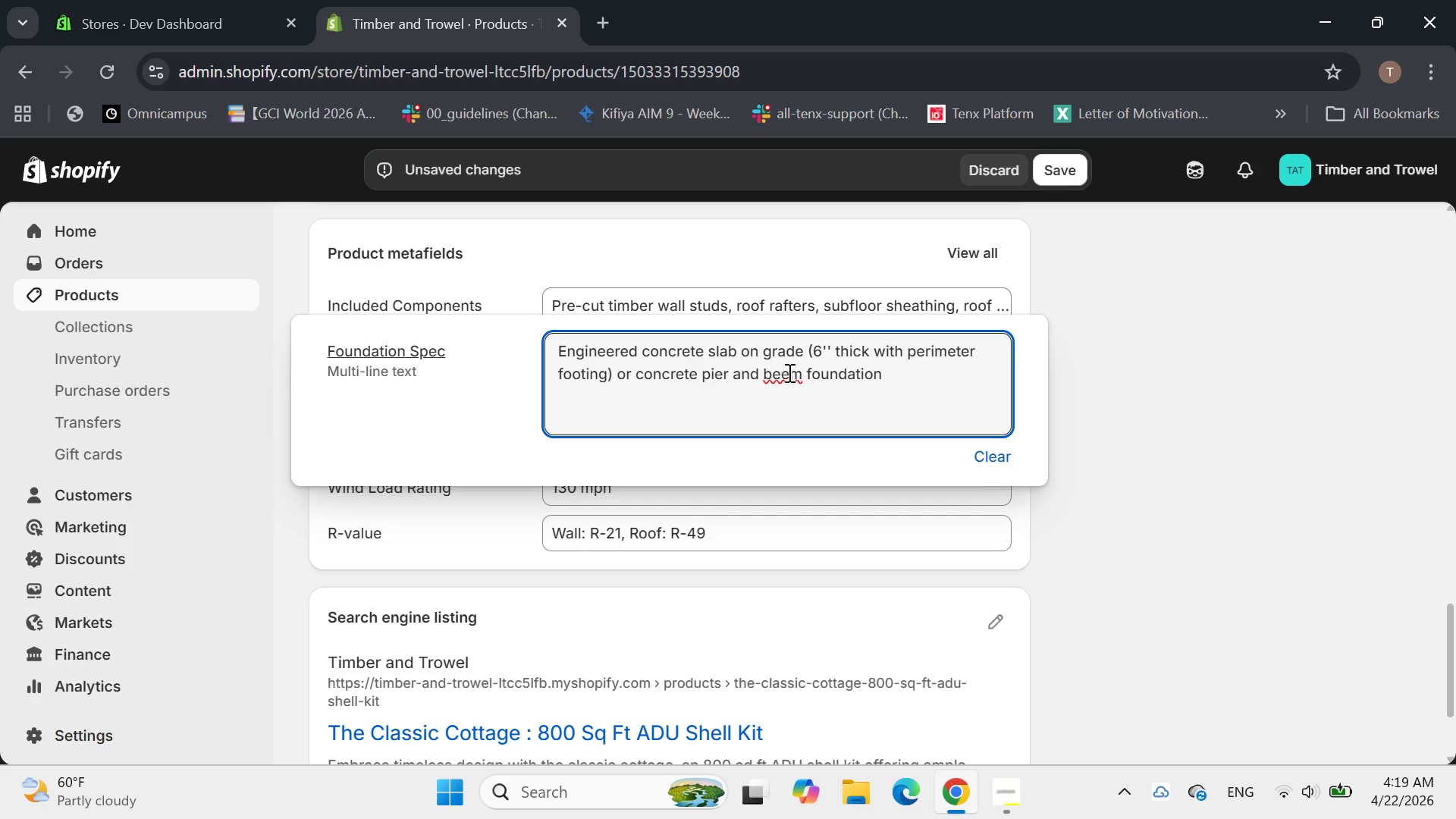 
left_click([788, 372])
 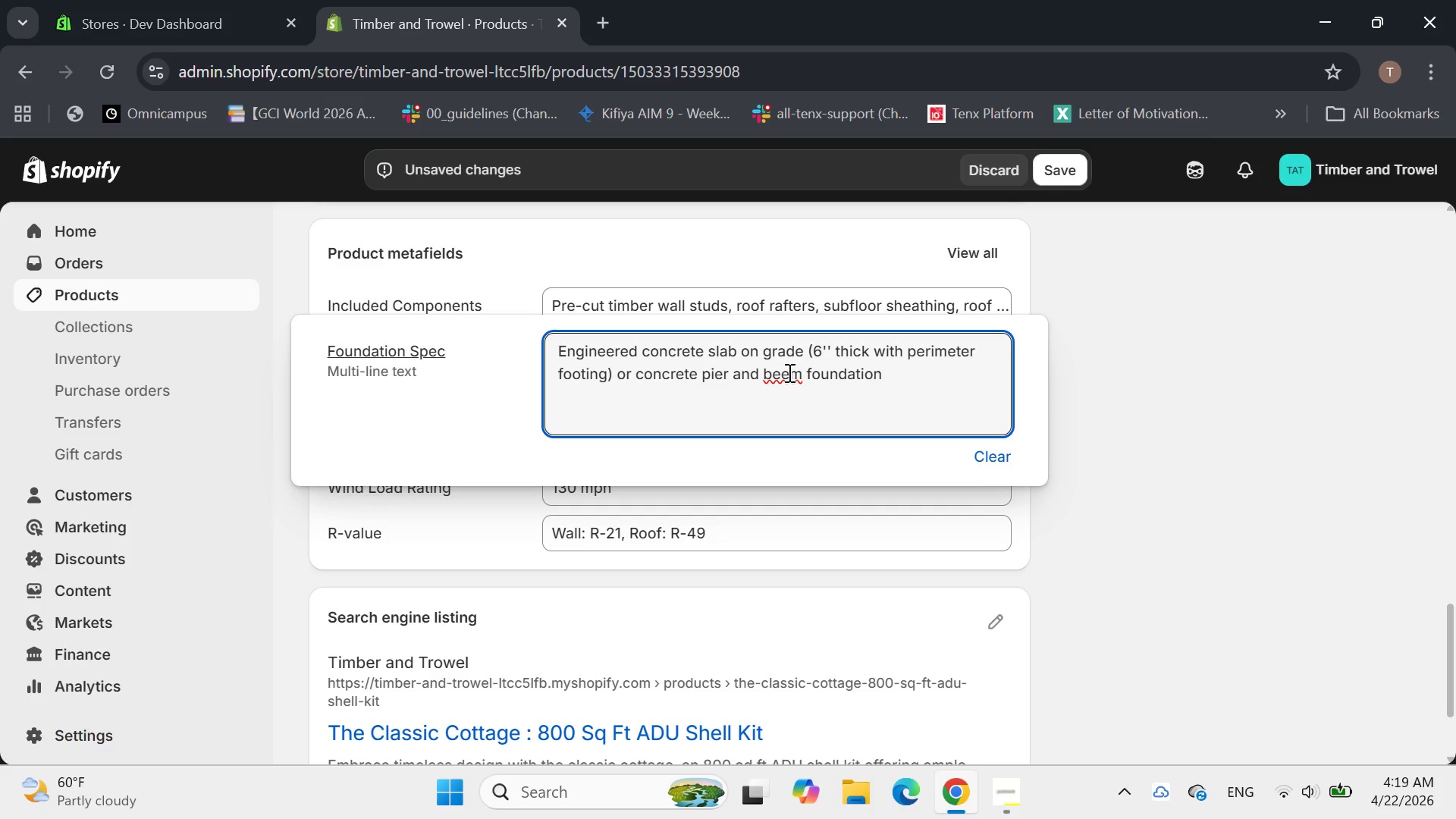 
key(ArrowLeft)
 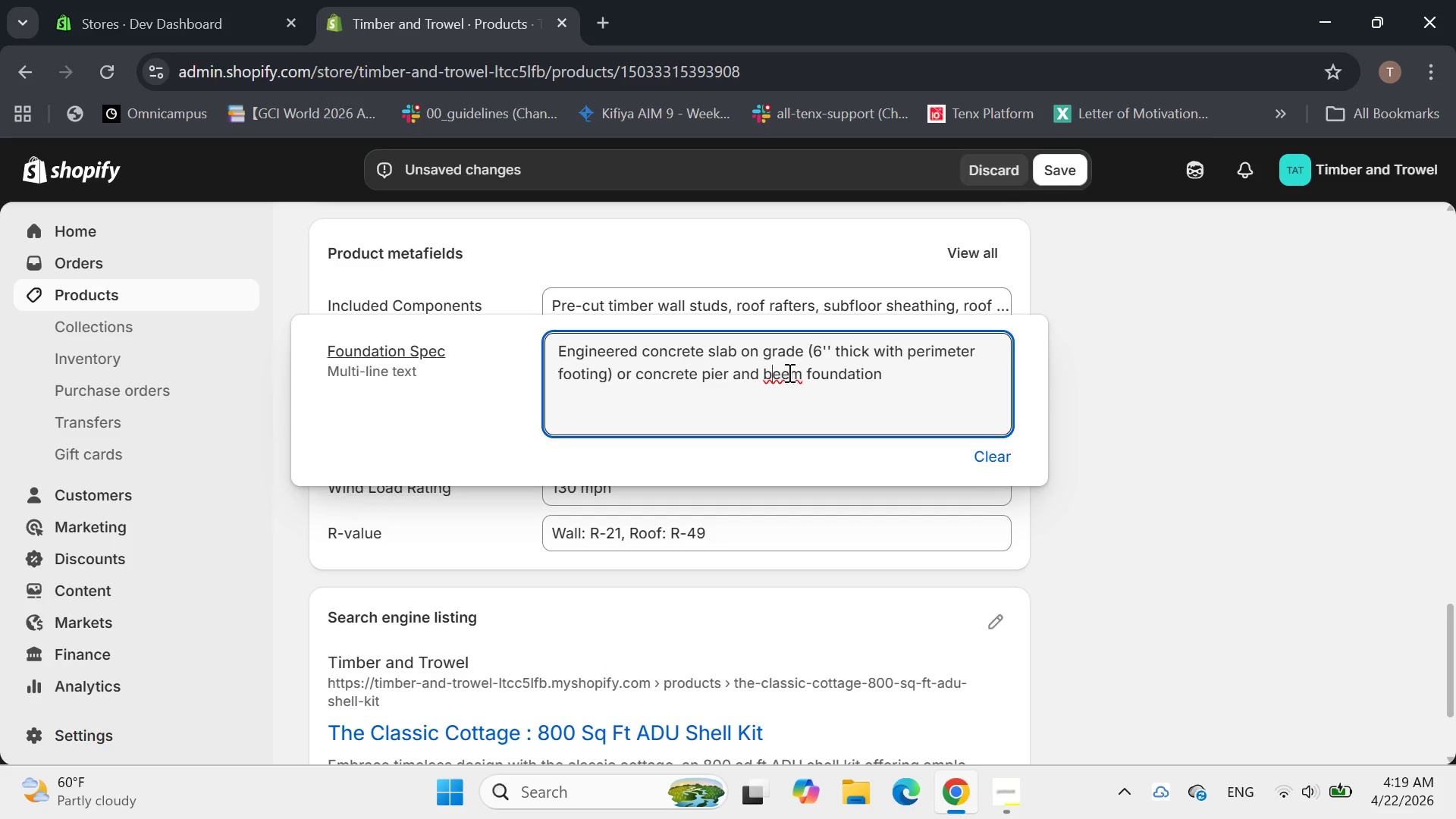 
key(ArrowLeft)
 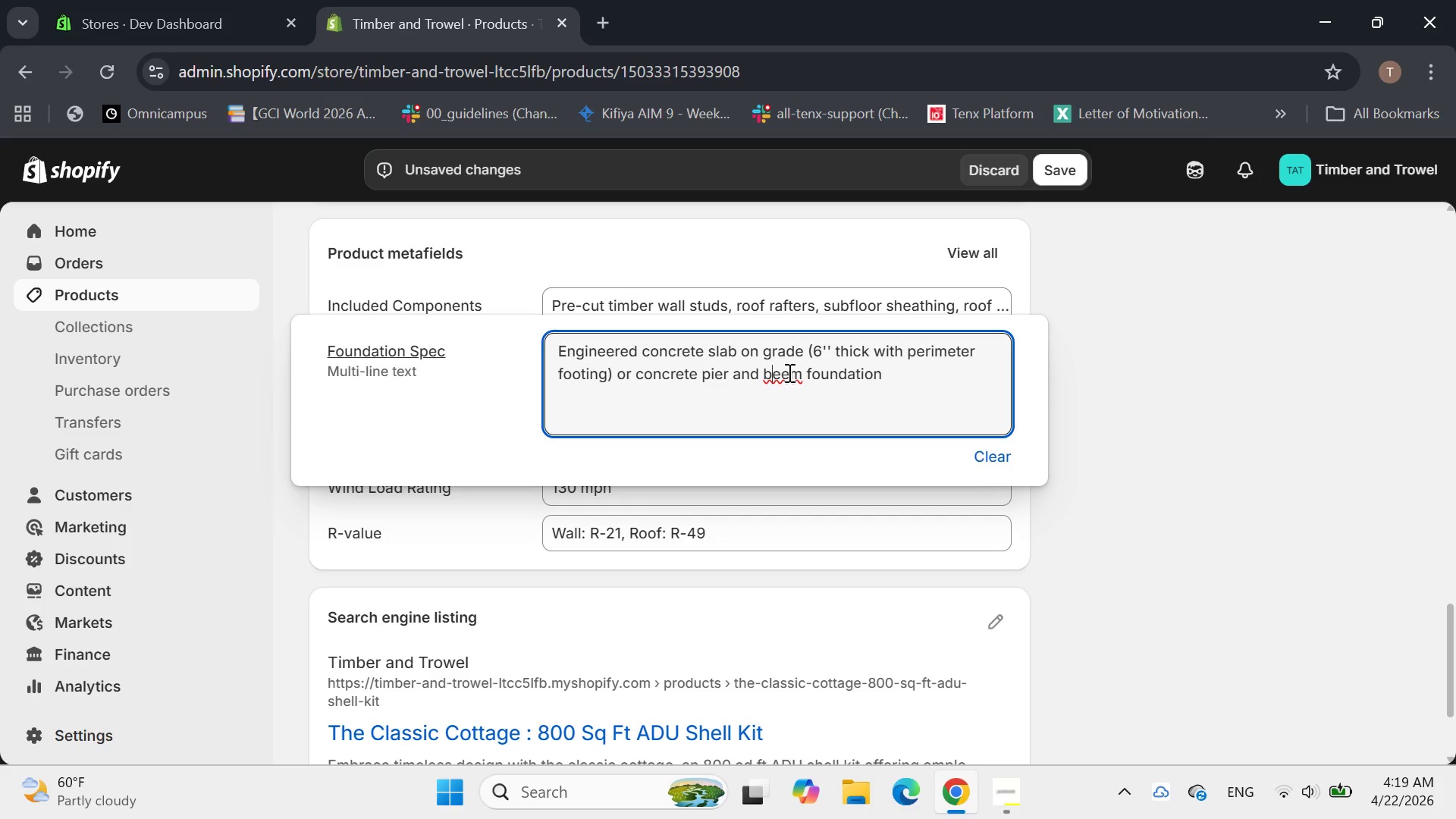 
key(ArrowRight)
 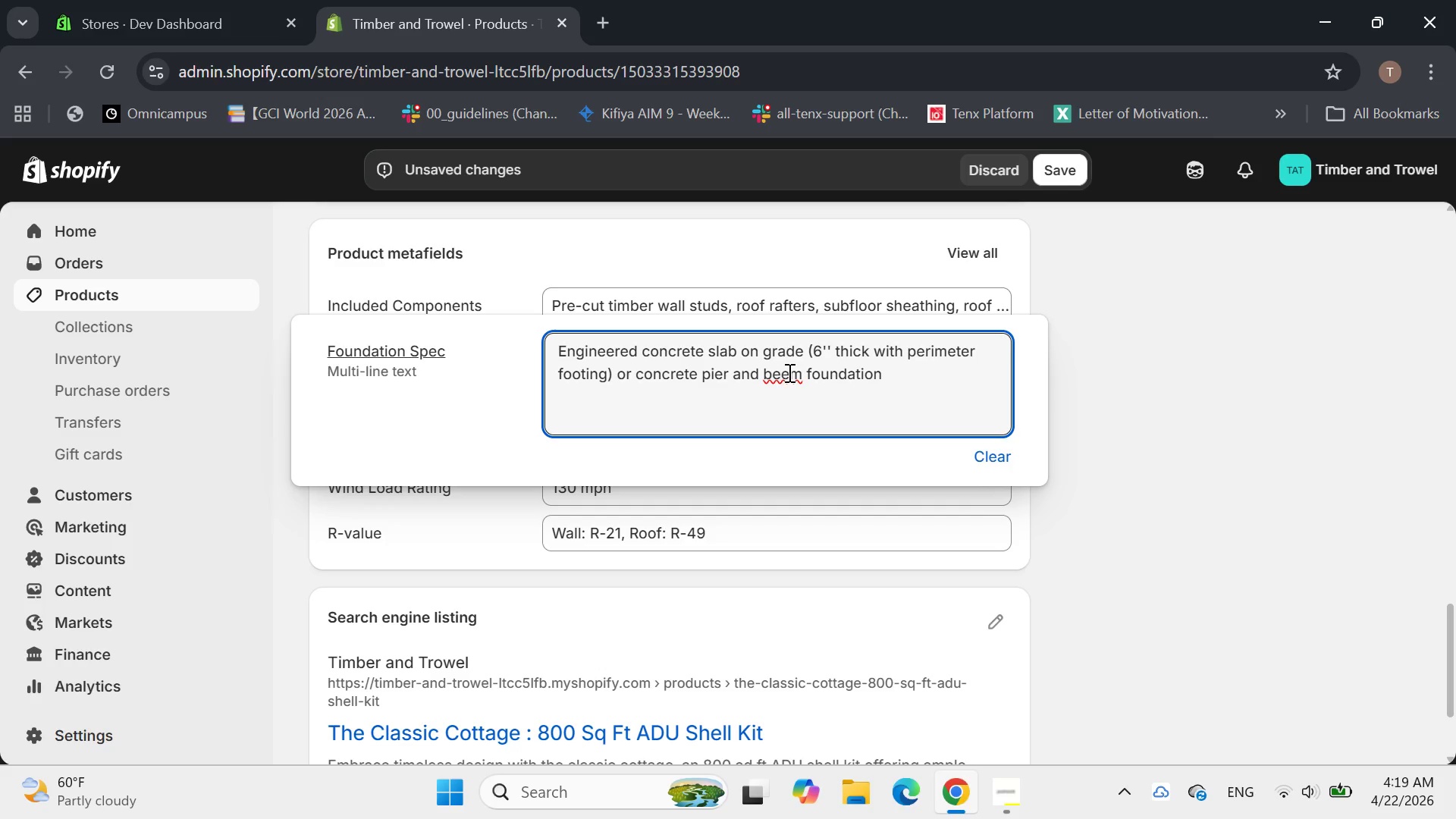 
key(ArrowRight)
 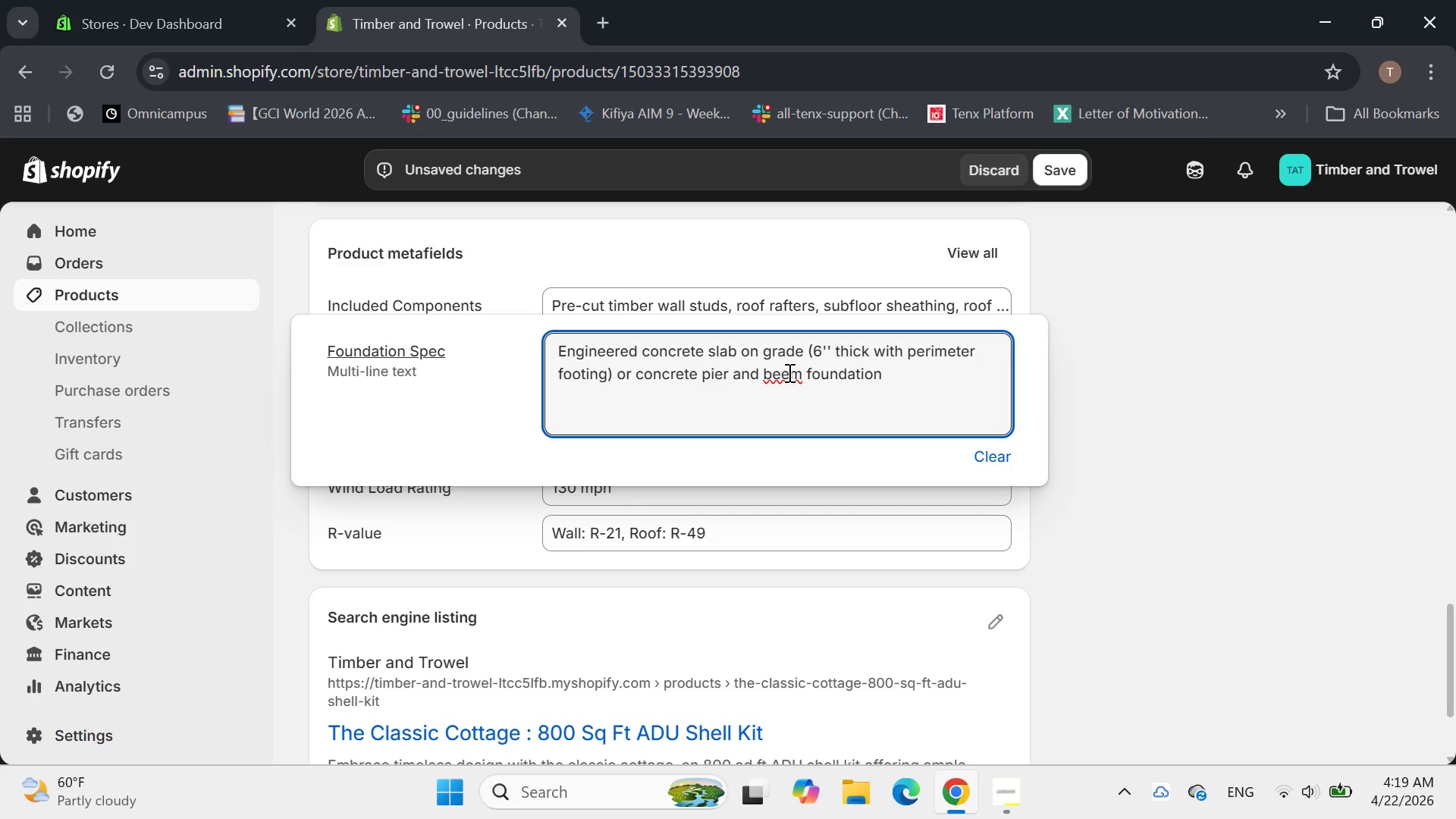 
key(Backspace)
 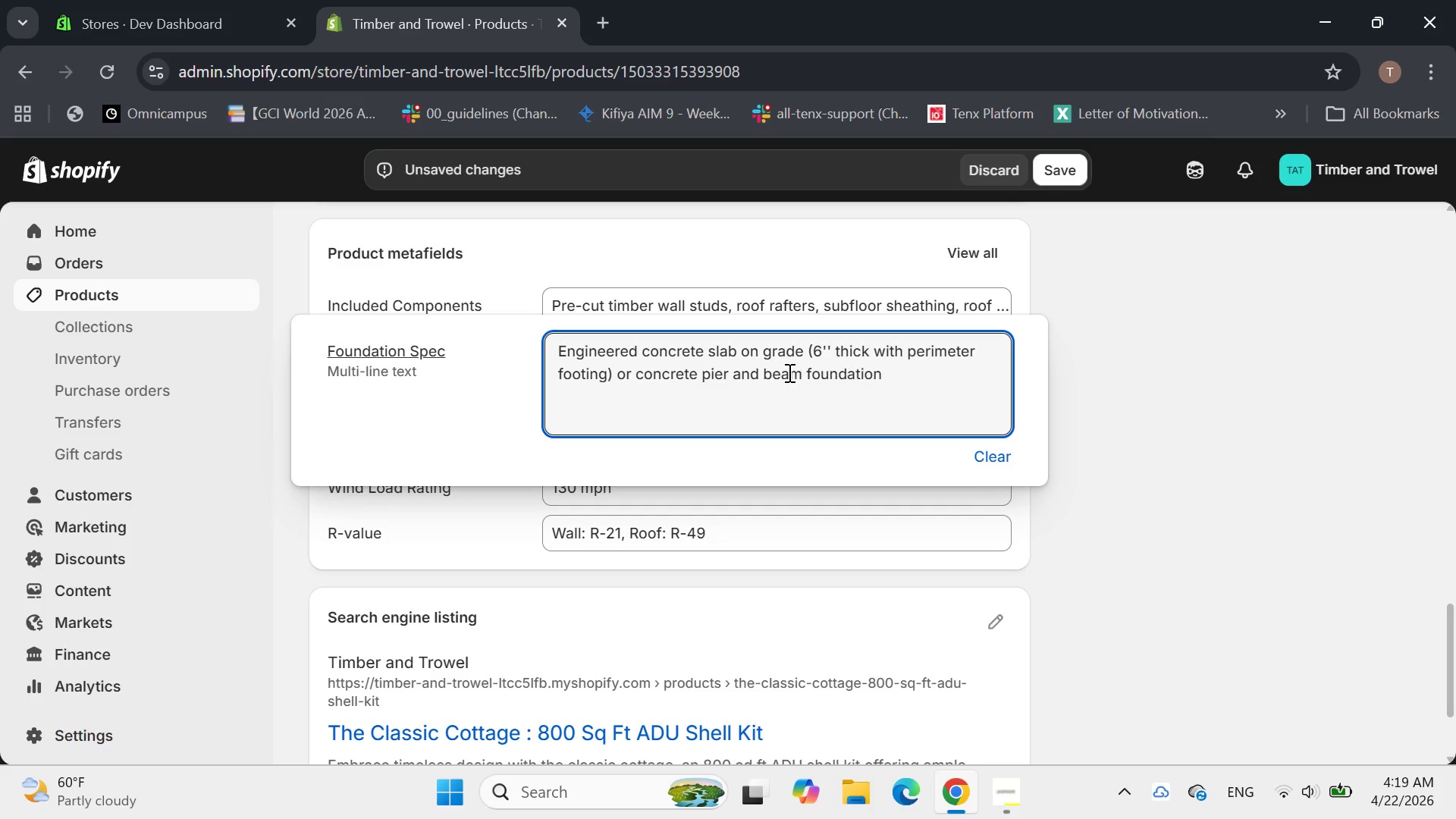 
key(A)
 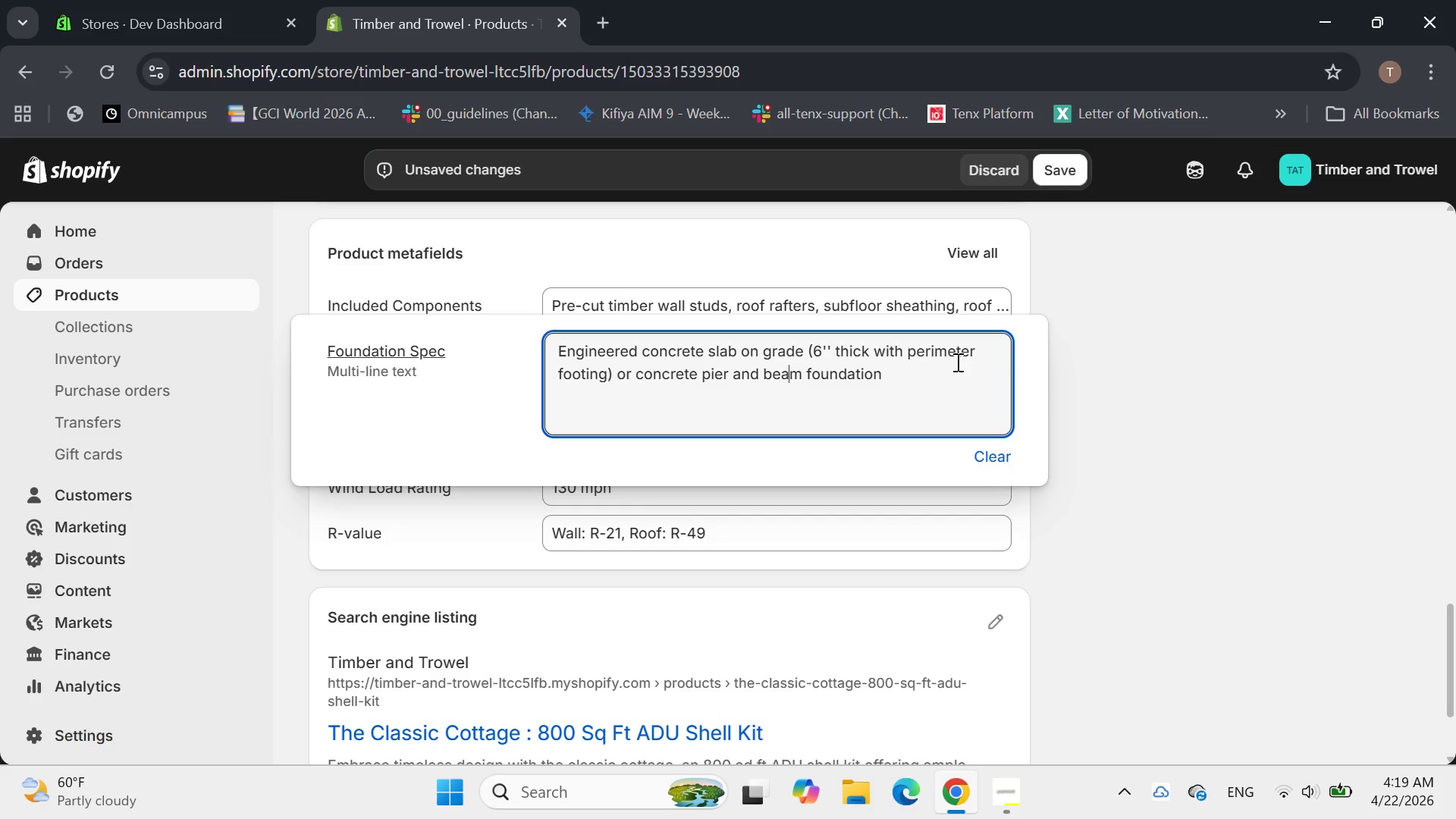 
left_click([952, 364])
 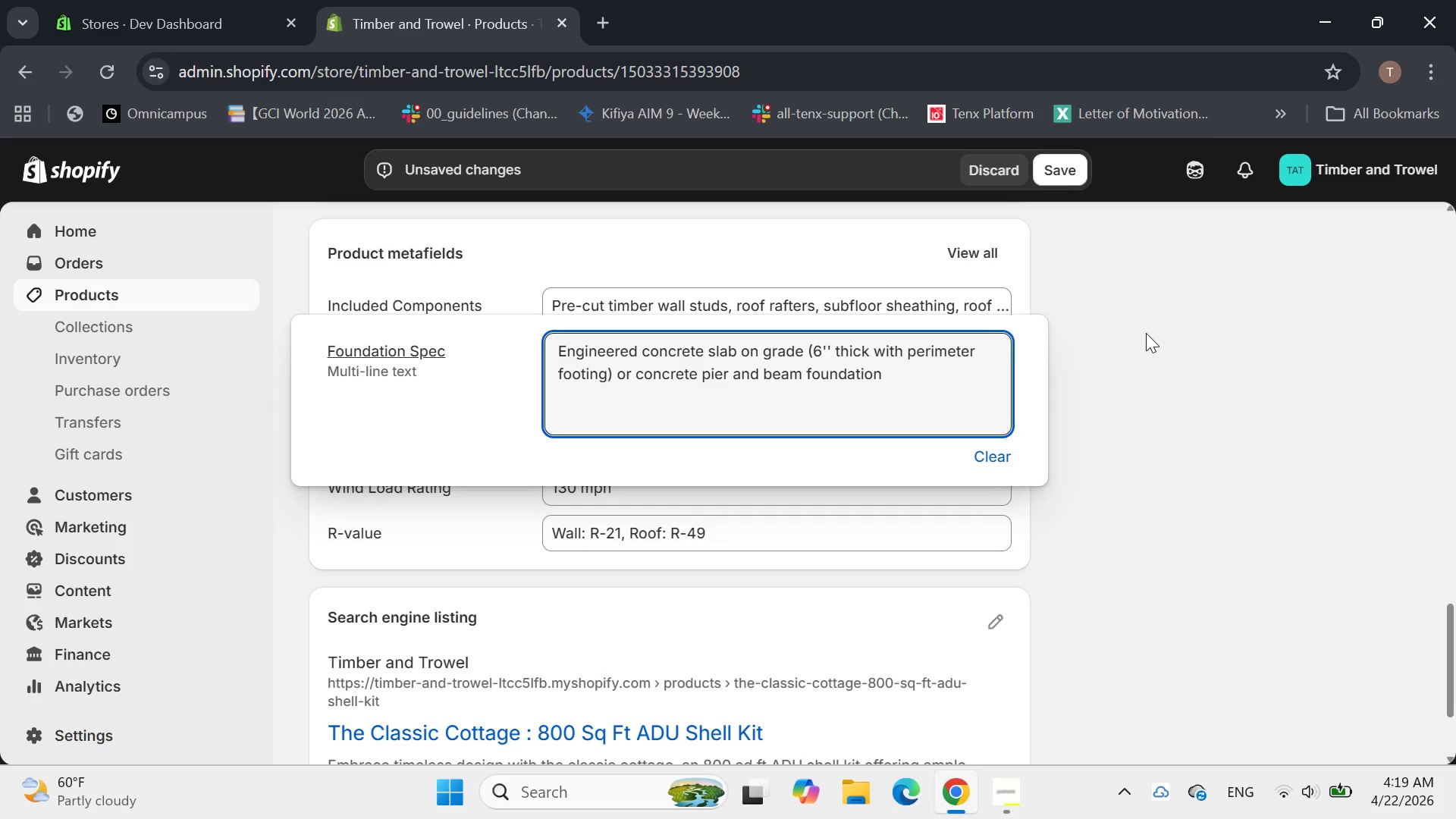 
type( system with engineering)
 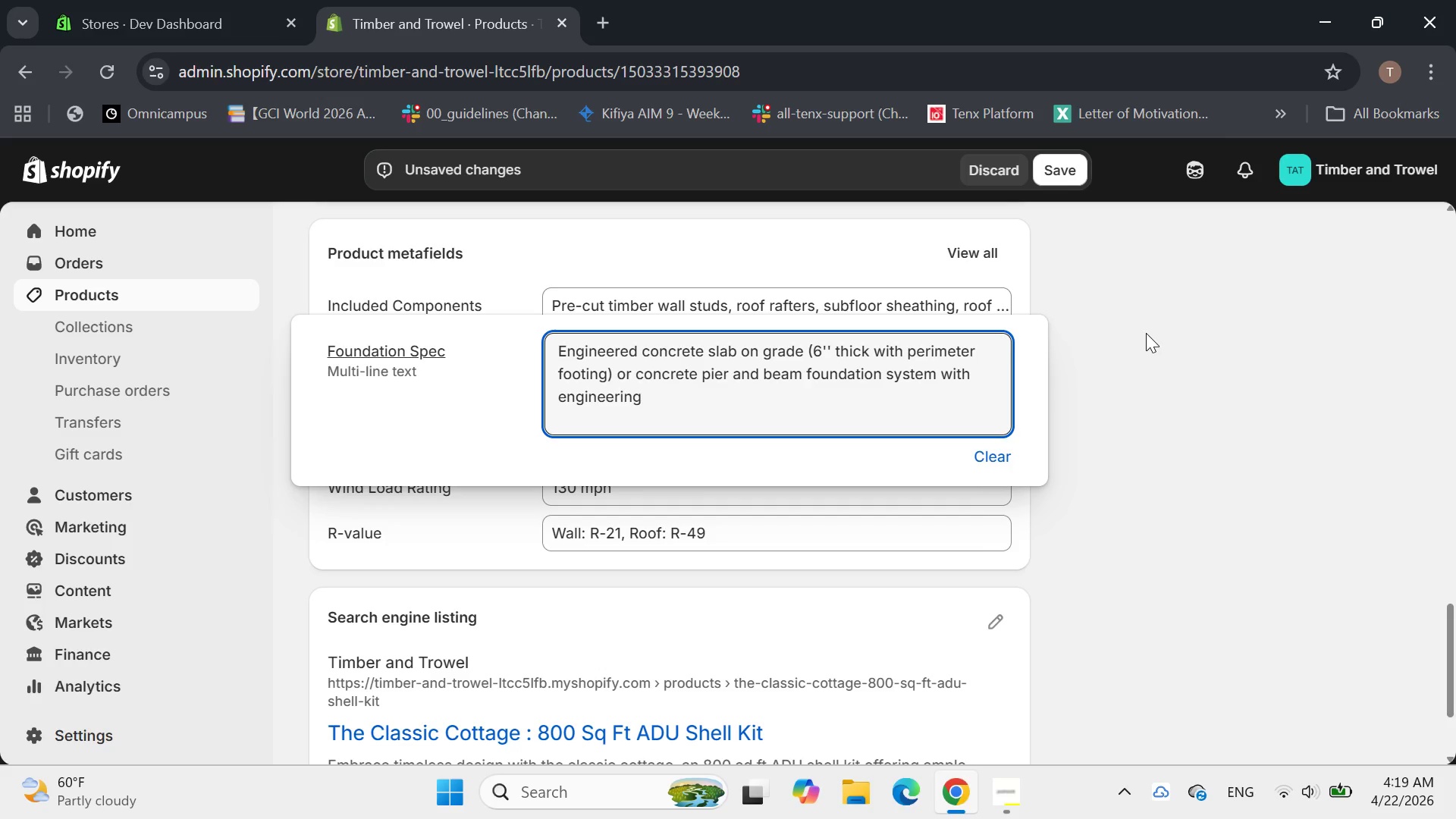 
key(Backspace)
key(Backspace)
key(Backspace)
type(ed timber subfloor)
 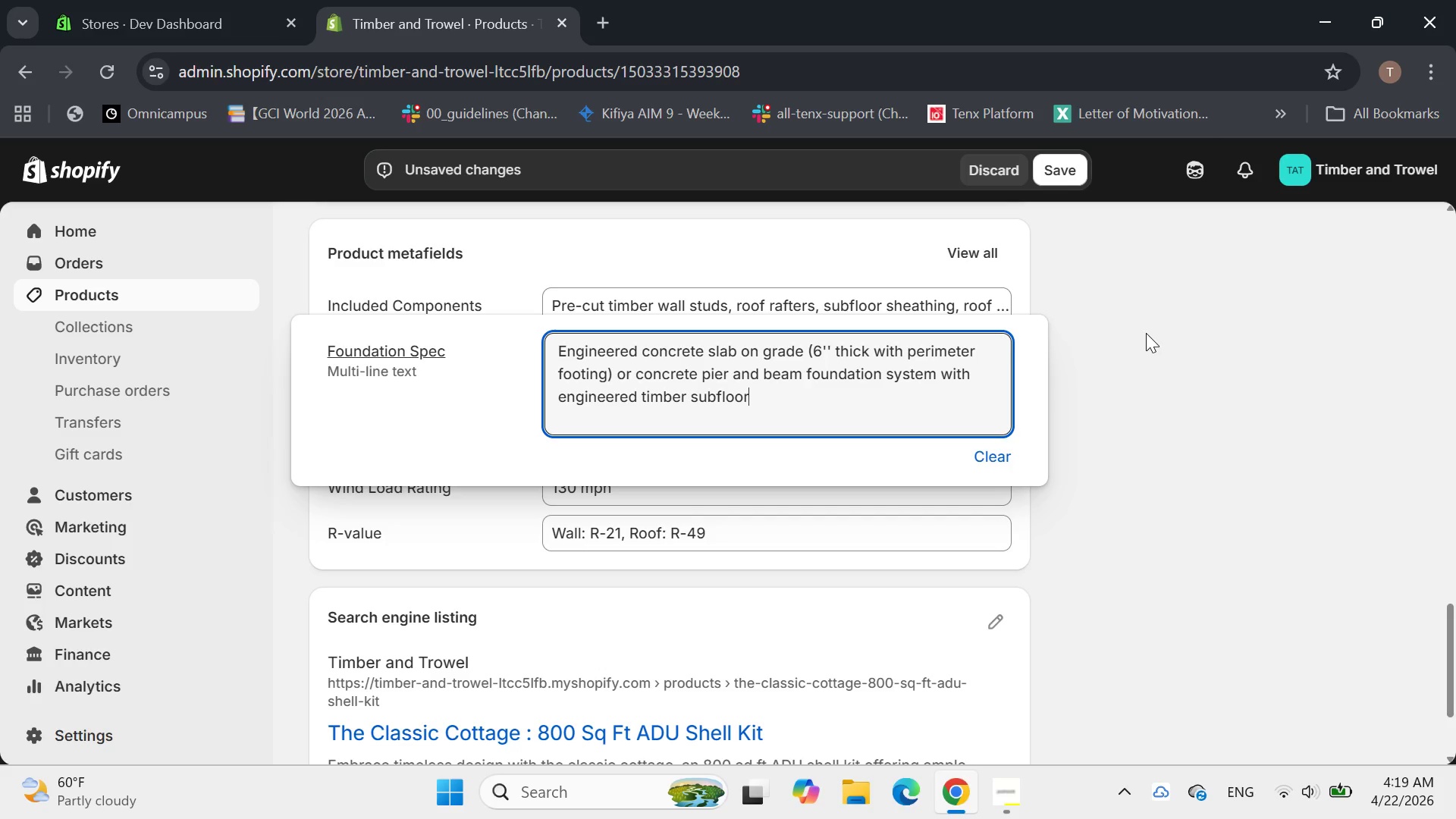 
wait(5.92)
 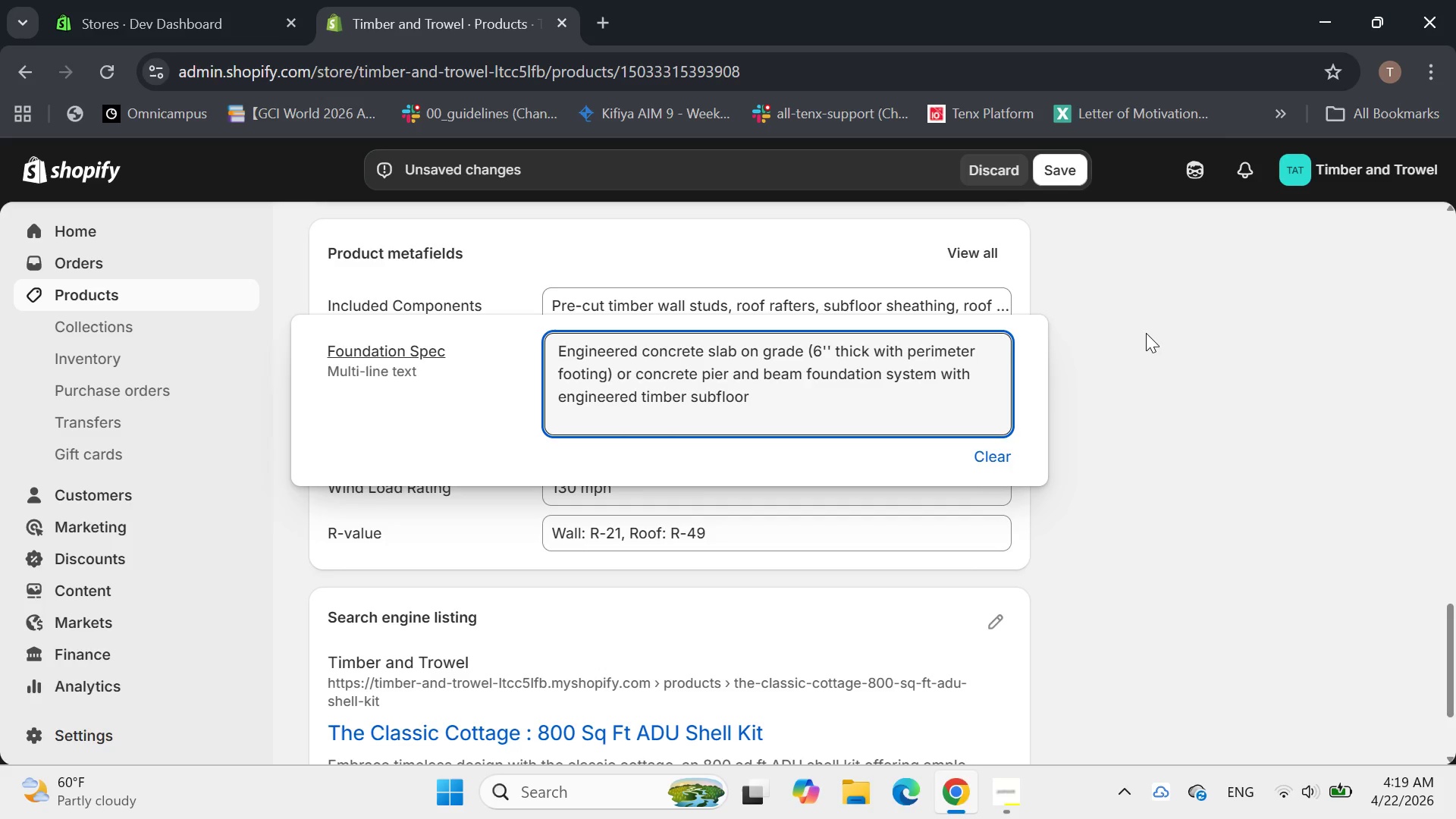 
left_click([1131, 413])
 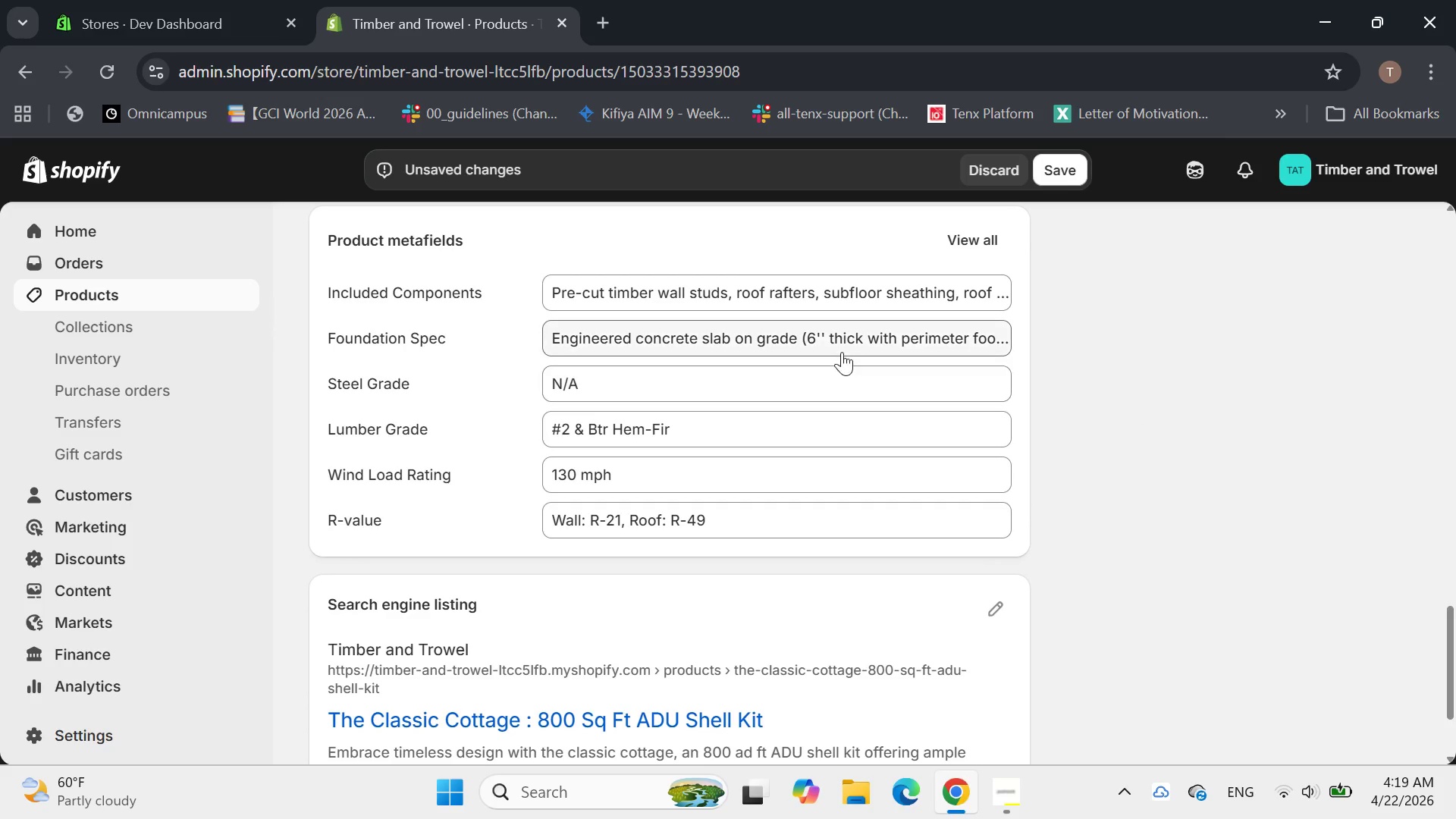 
left_click([842, 352])
 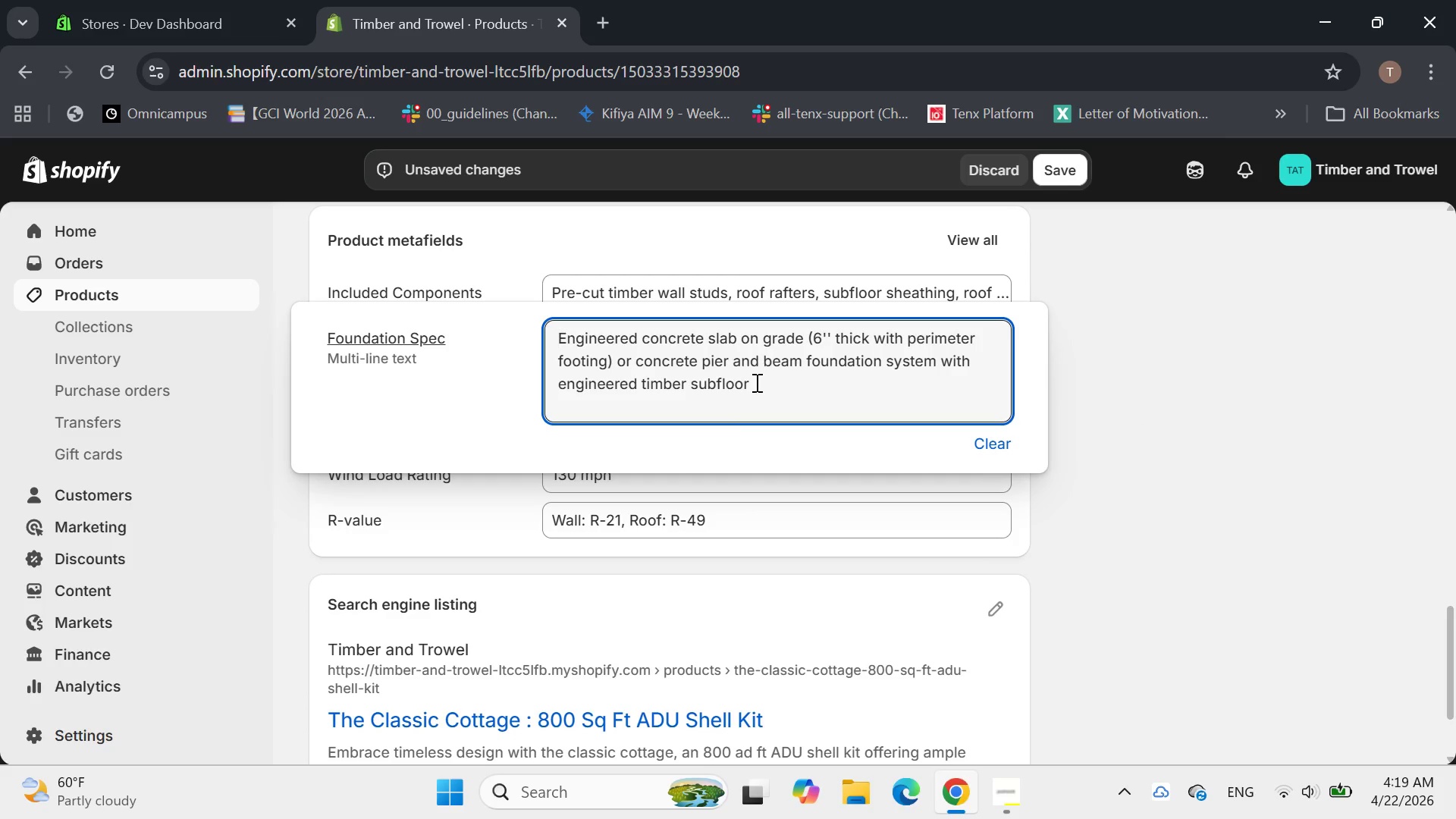 
left_click([752, 387])
 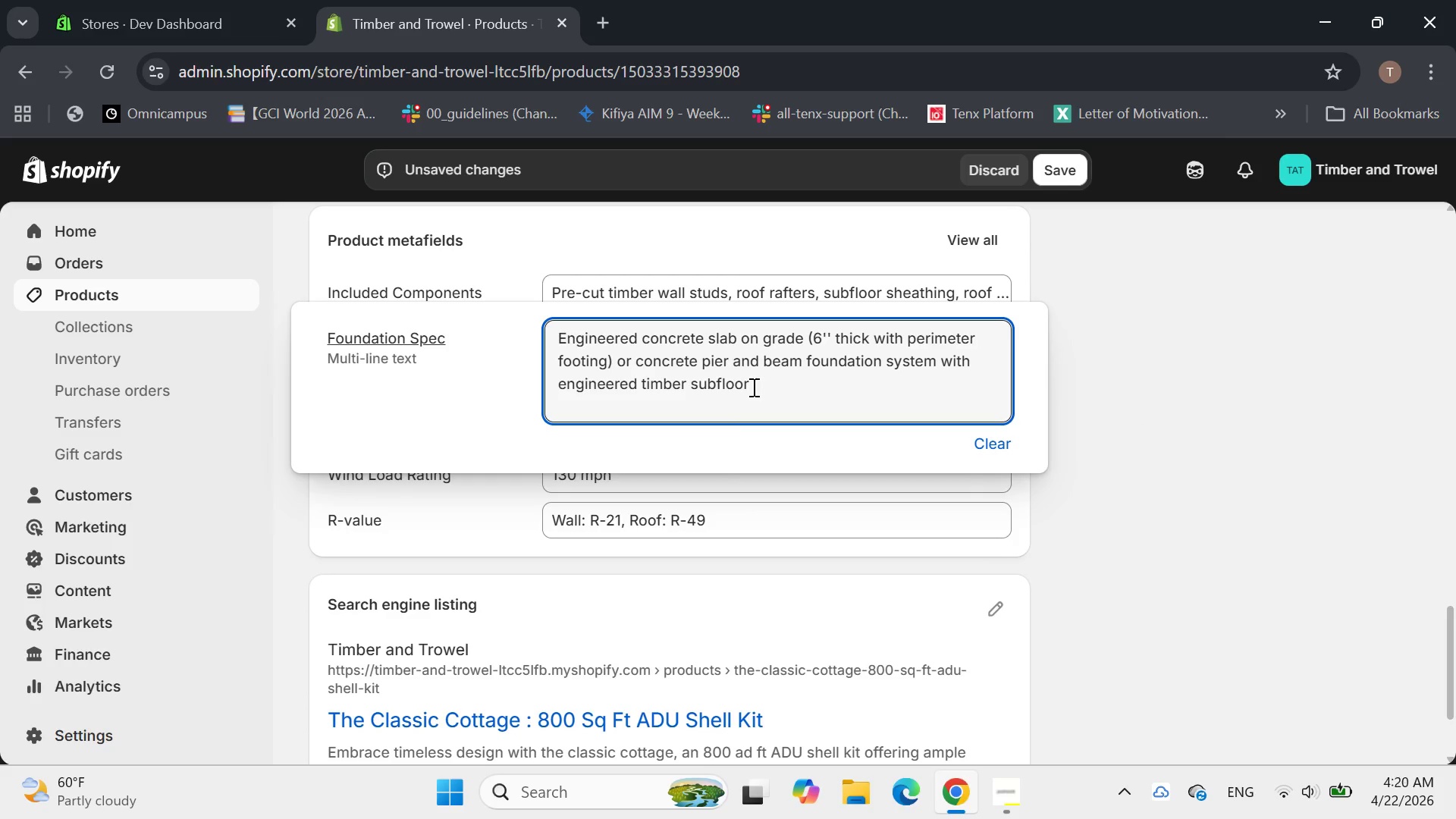 
key(Period)
 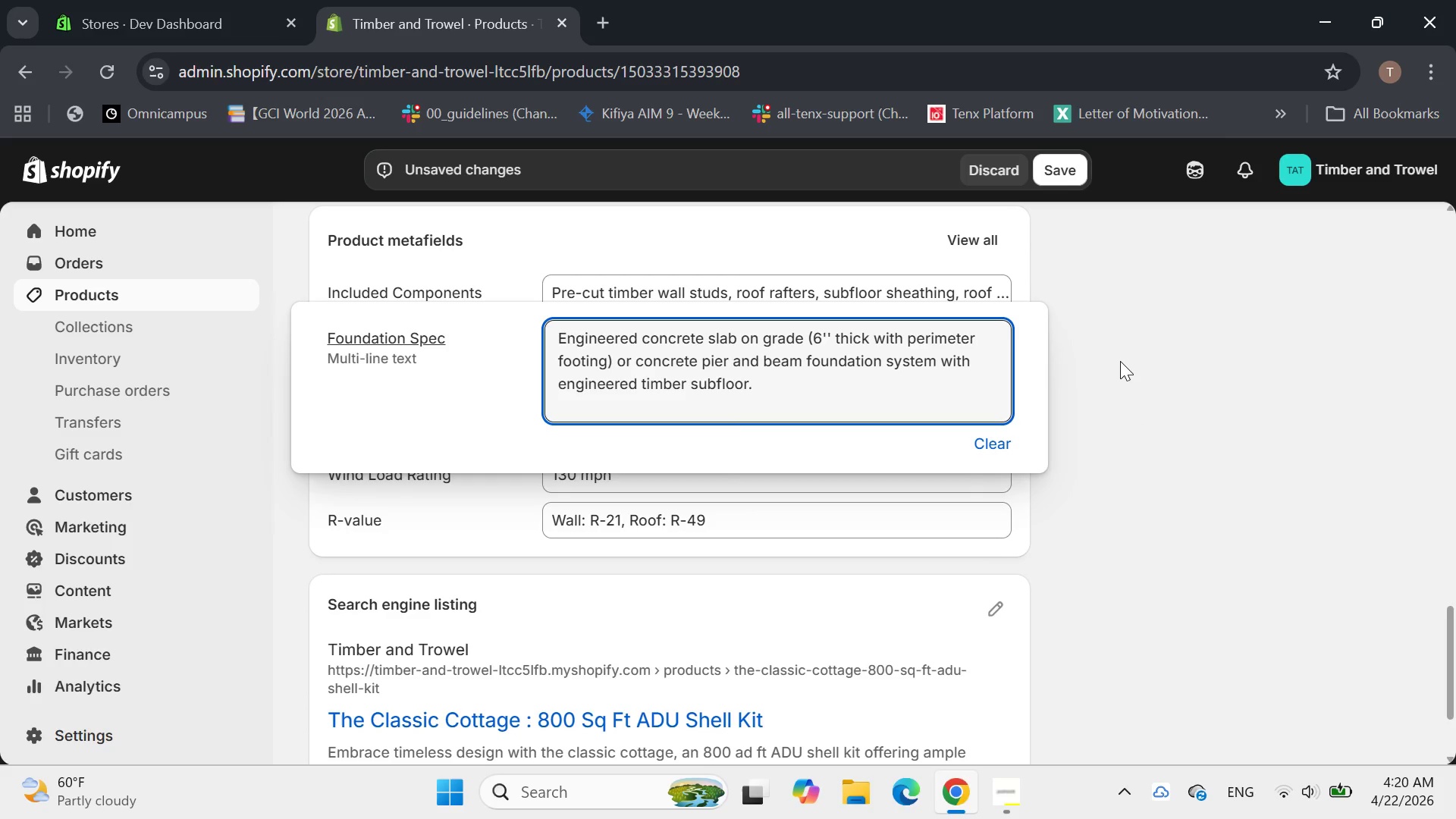 
left_click([1120, 361])
 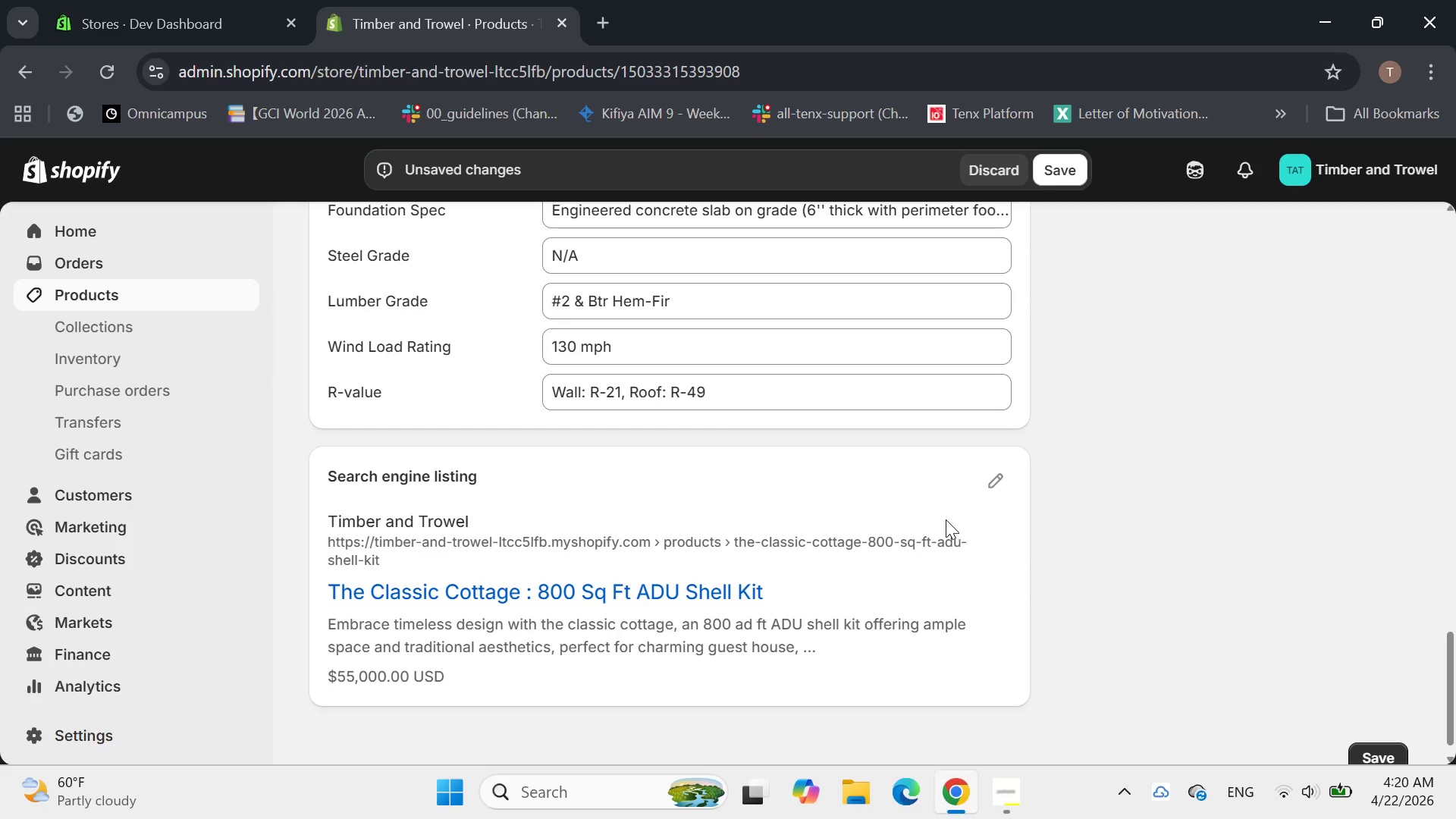 
left_click([1007, 489])
 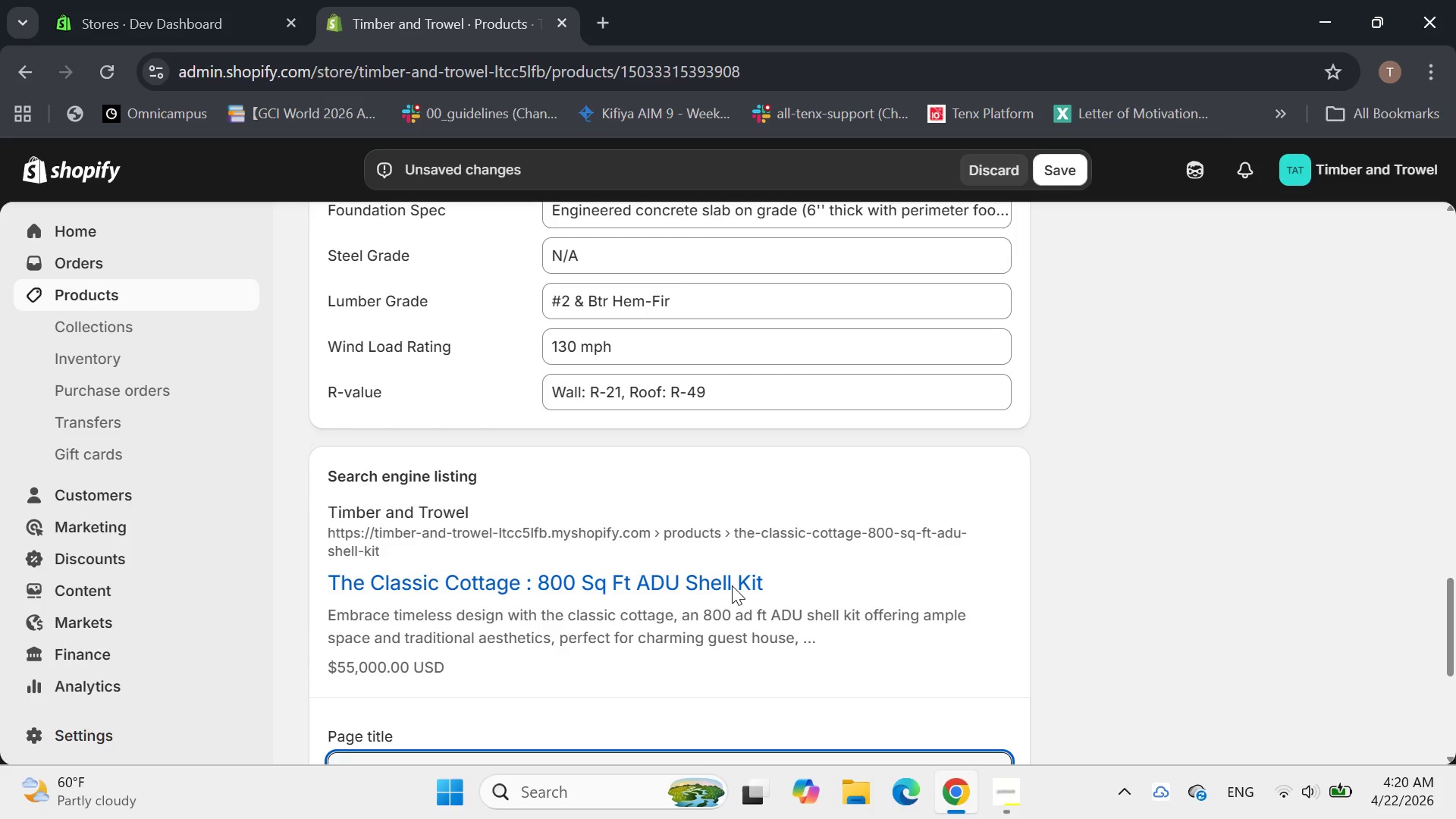 
left_click([676, 588])
 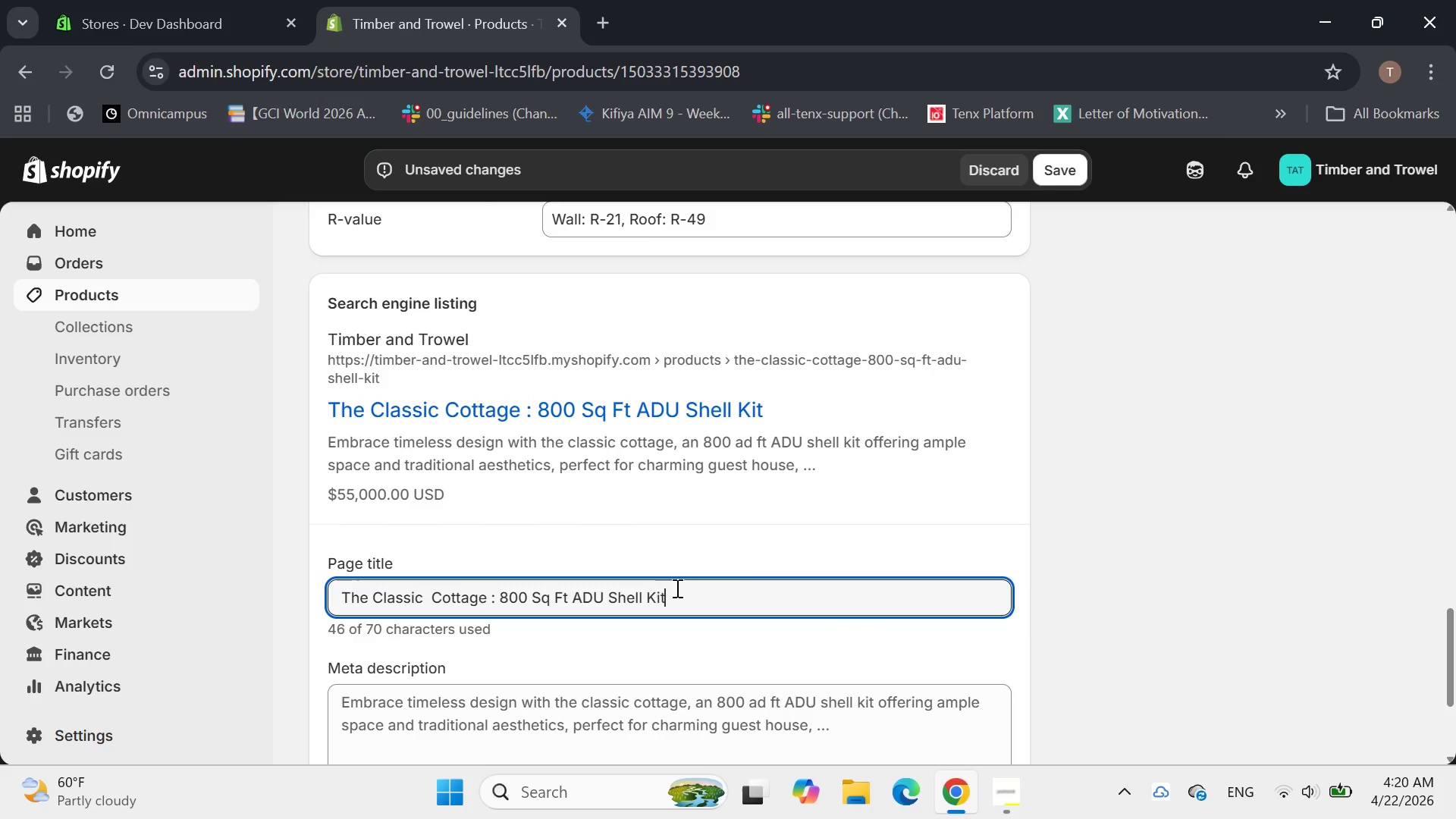 
key(Control+A)
 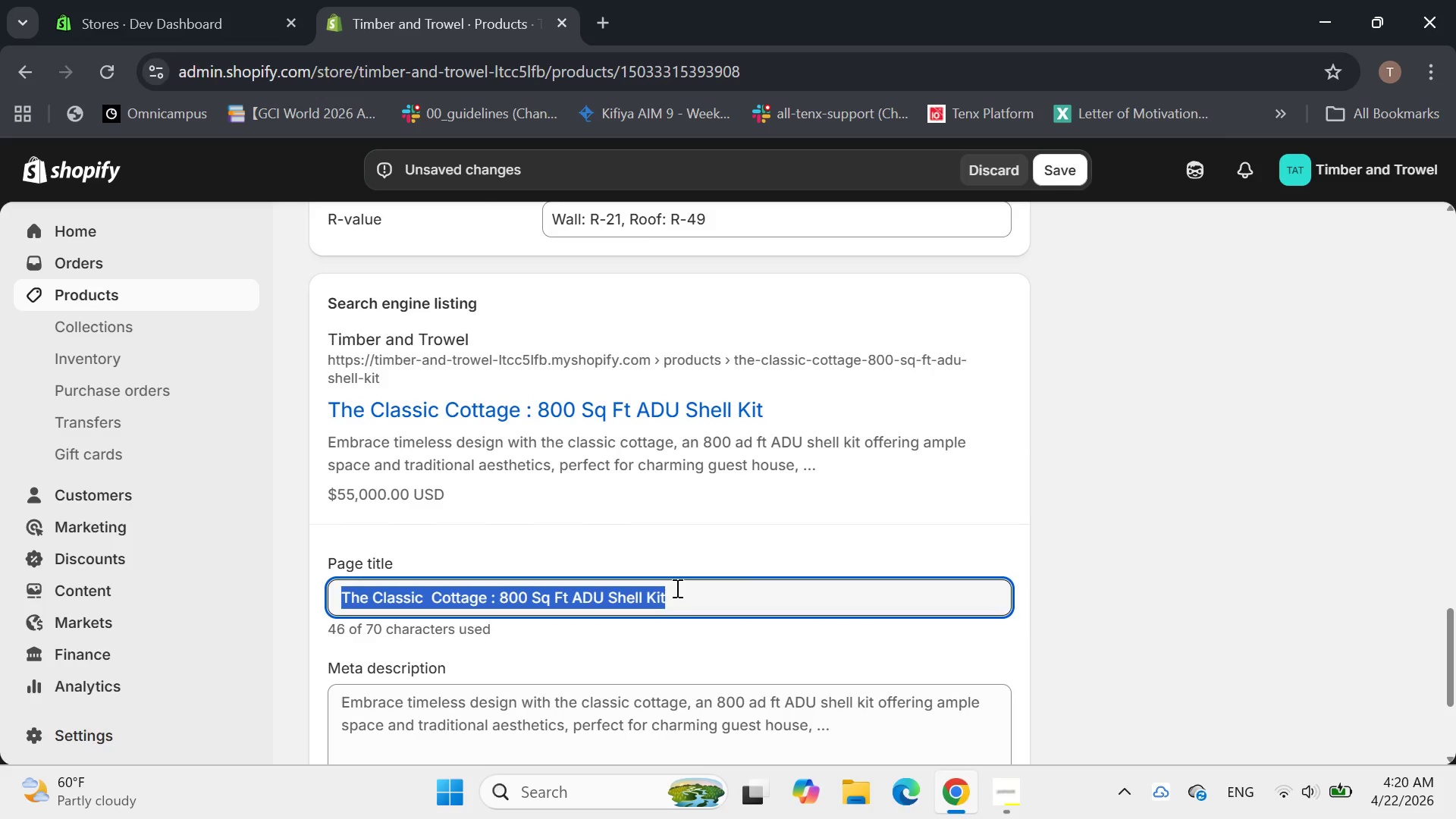 
key(Backspace)
 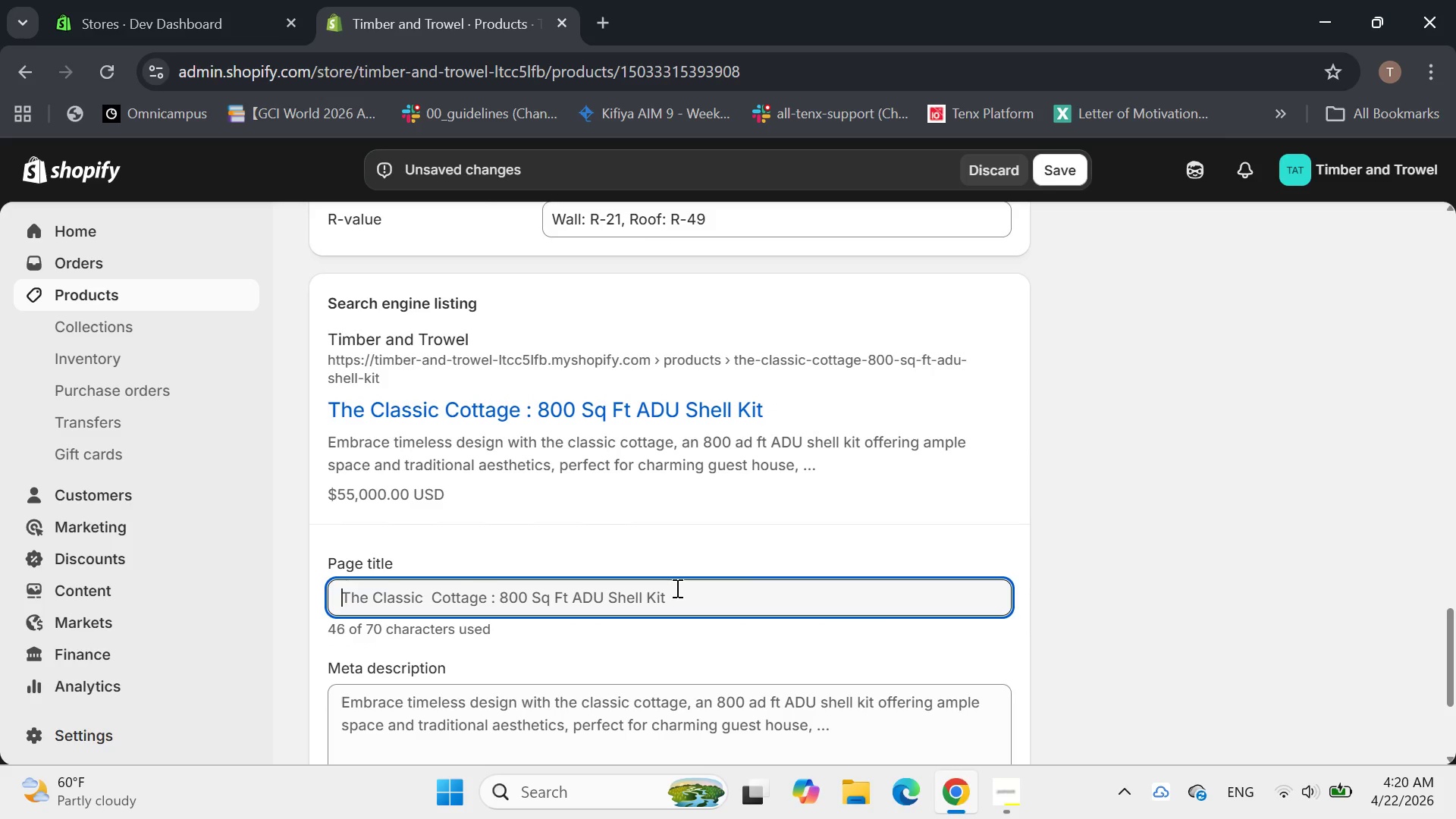 
type(800 Sq Ft Classic Gamblrl)
key(Backspace)
type(e a)
key(Backspace)
key(Backspace)
key(Backspace)
key(Backspace)
type(e )
 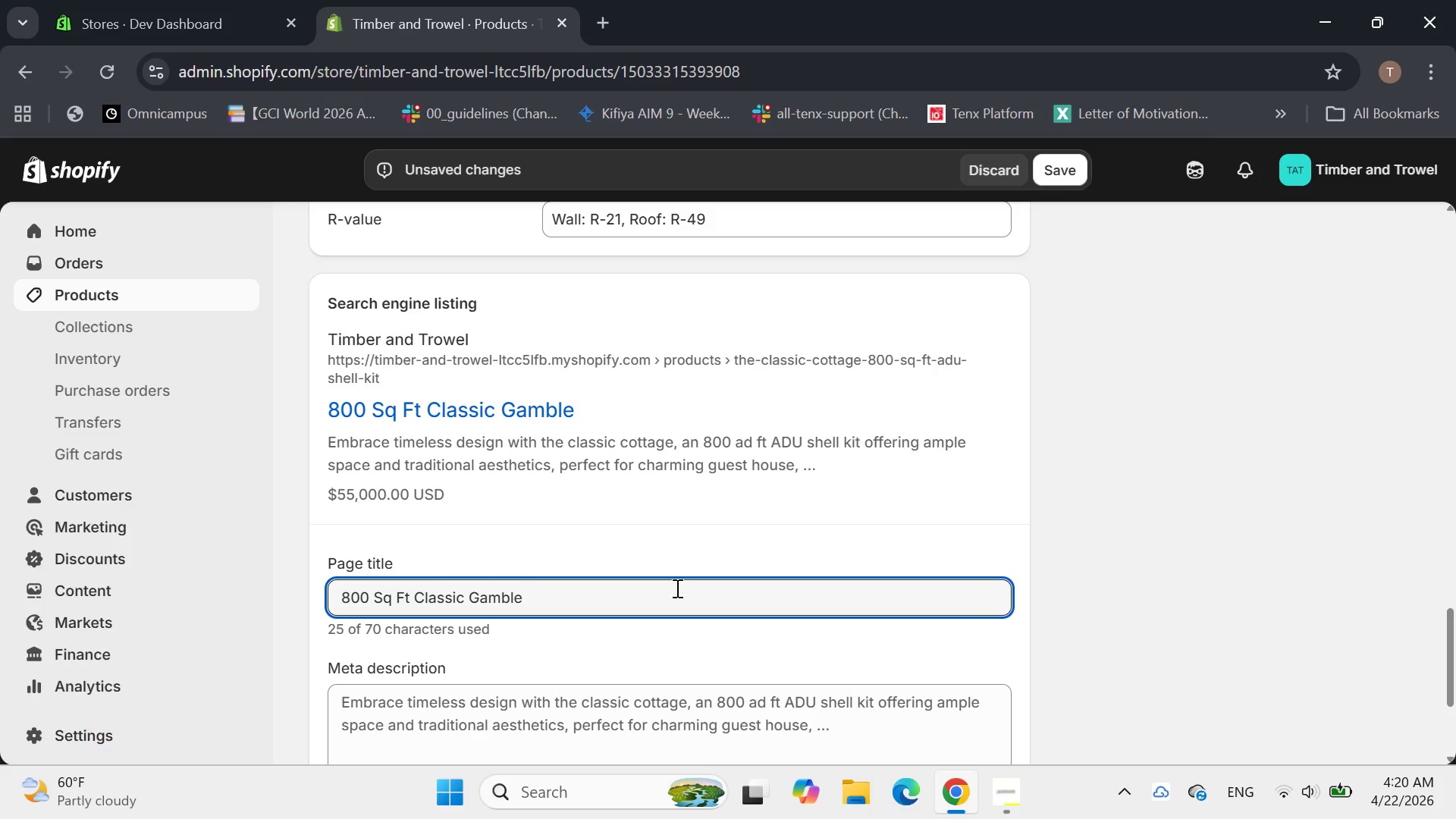 
key(Backspace)
 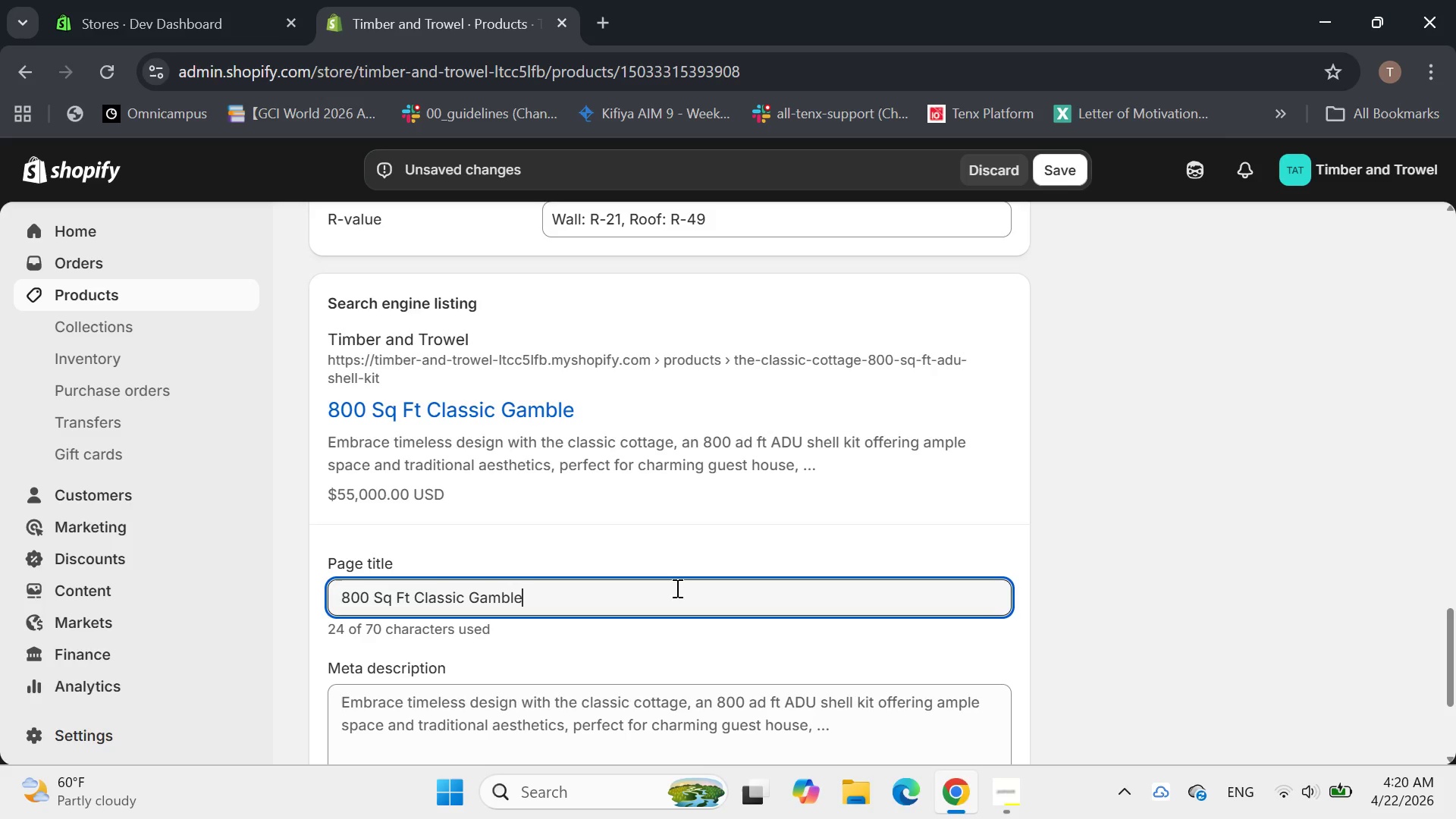 
wait(7.05)
 